 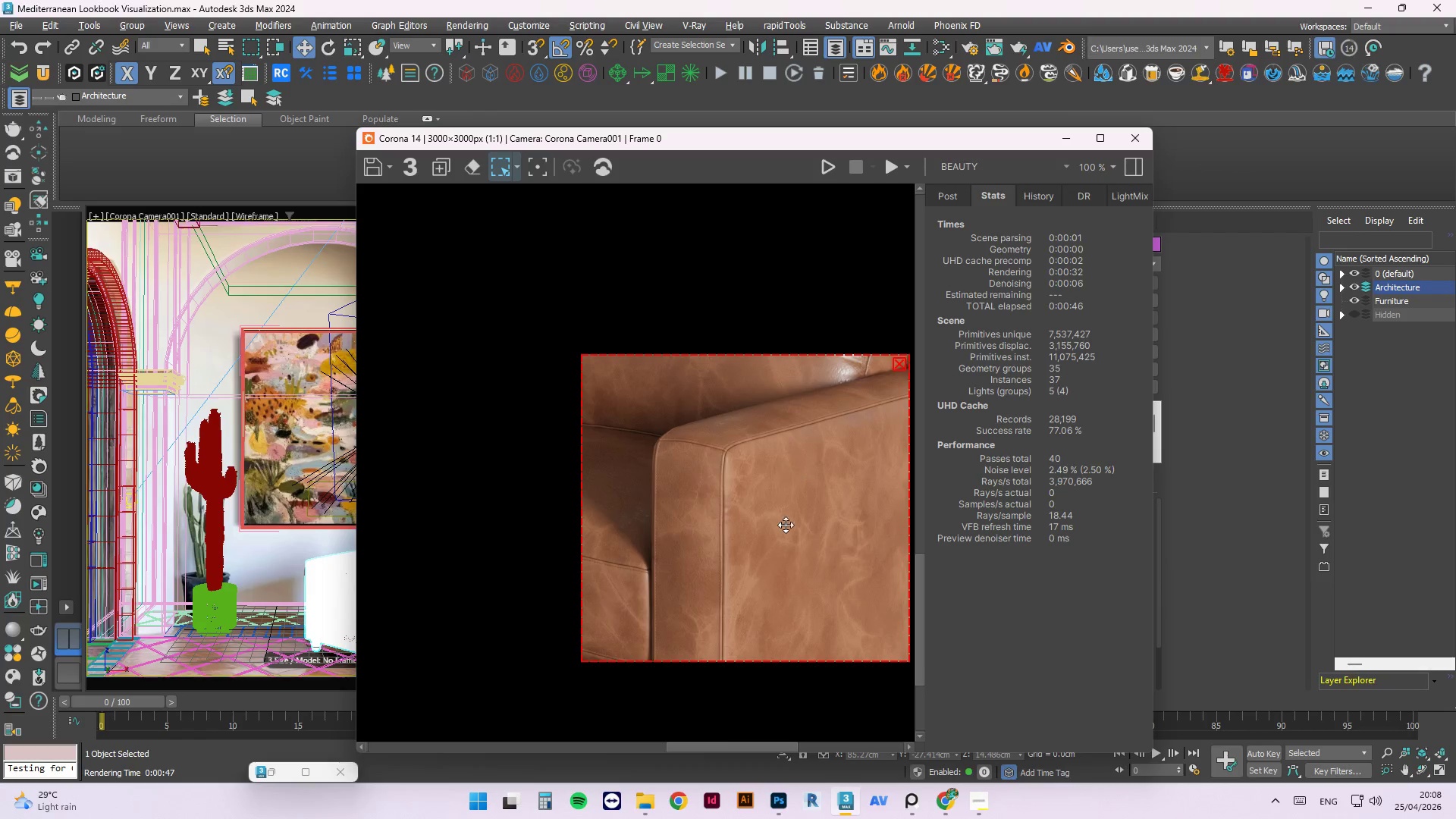 
scroll: coordinate [668, 663], scroll_direction: up, amount: 2.0
 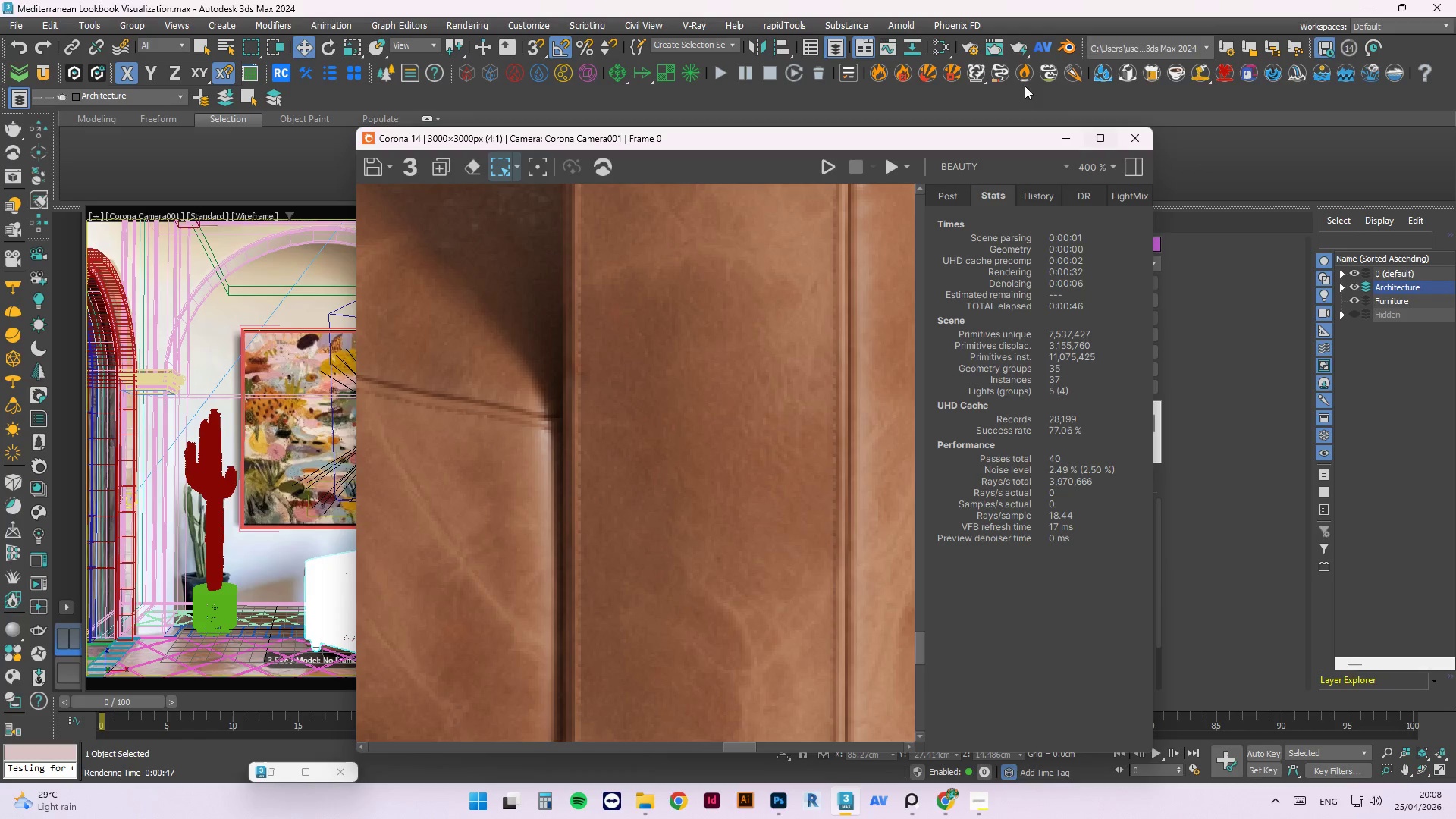 
left_click([885, 8])
 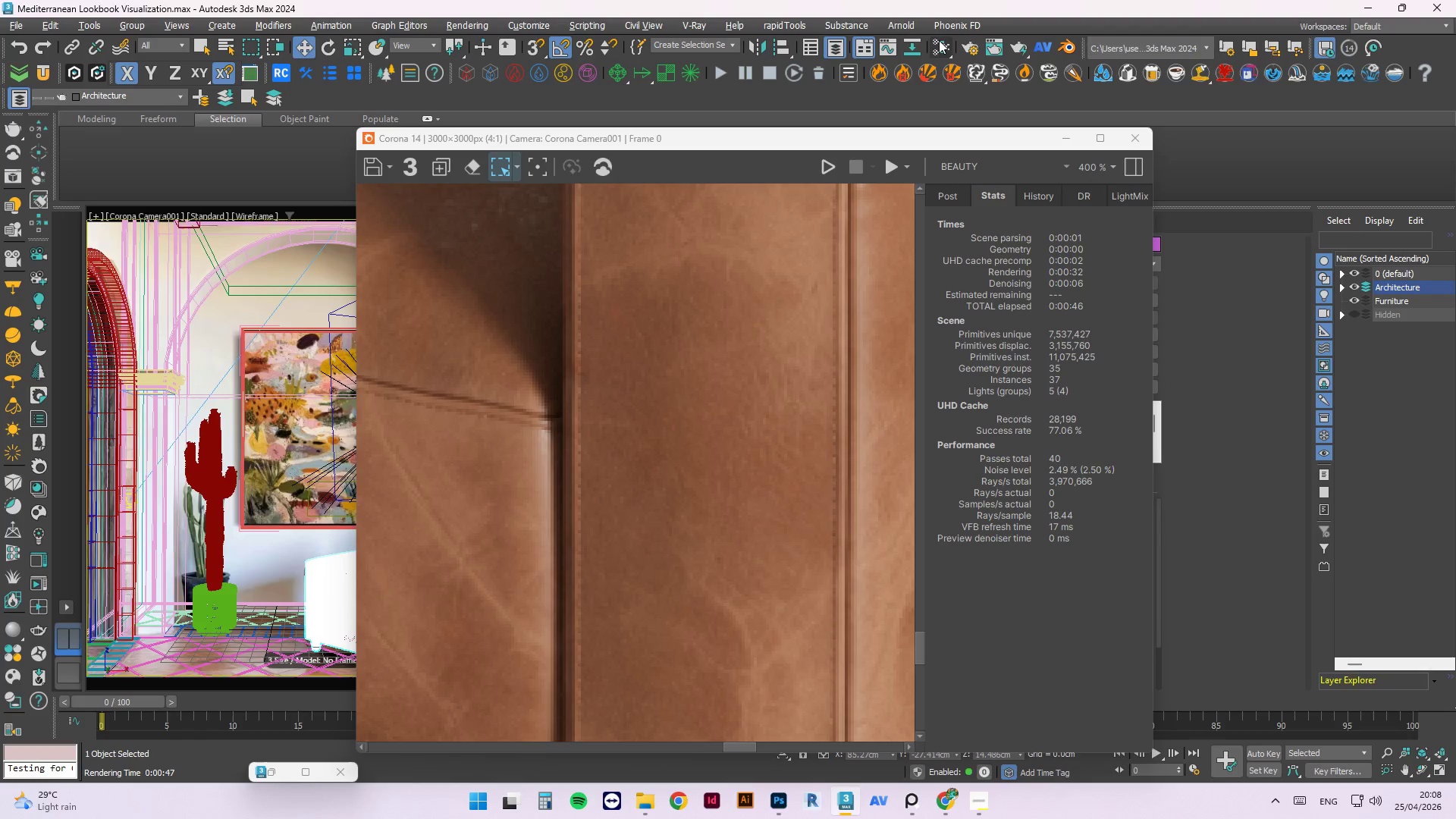 
left_click([940, 46])
 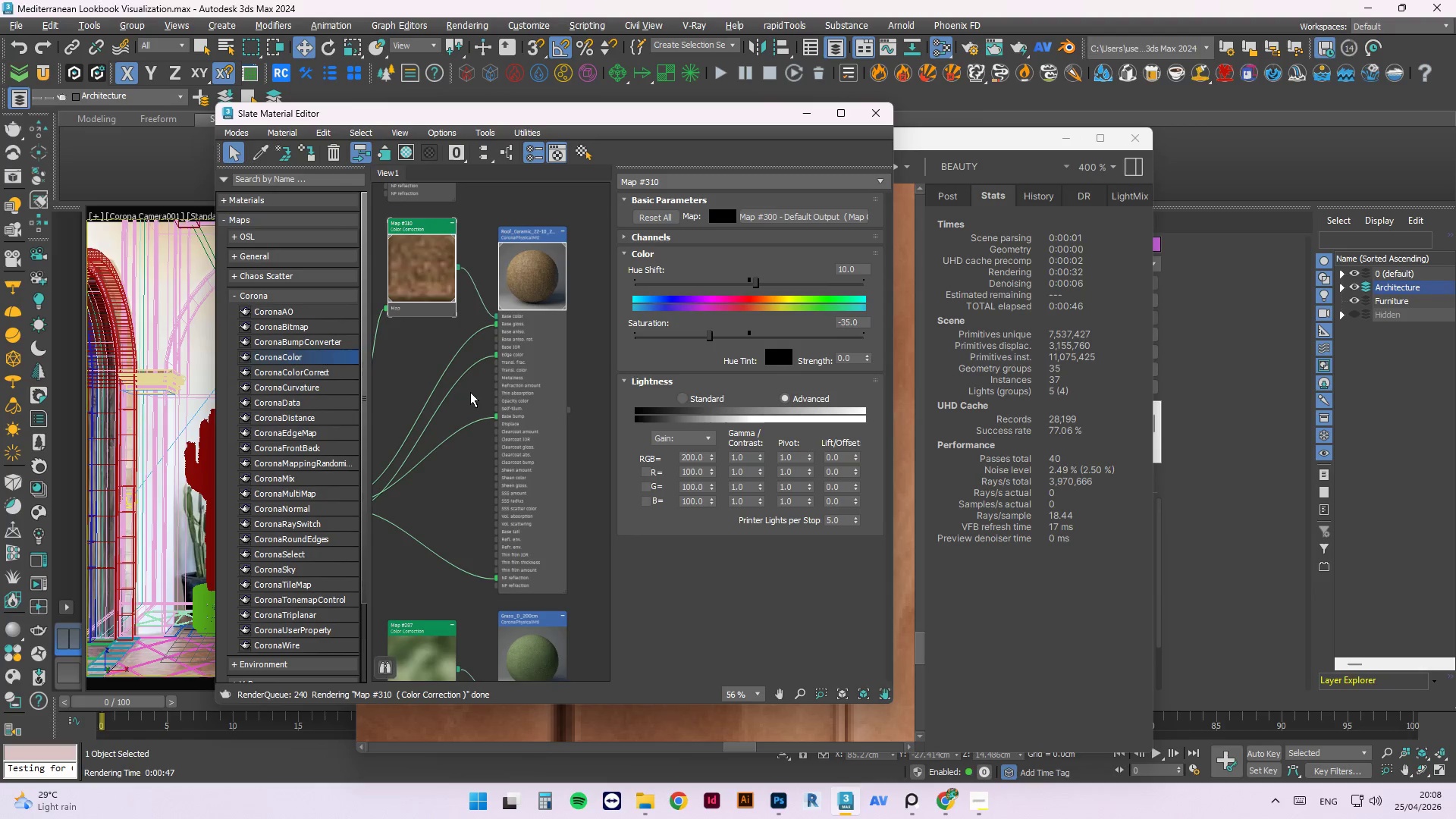 
scroll: coordinate [489, 284], scroll_direction: down, amount: 1.0
 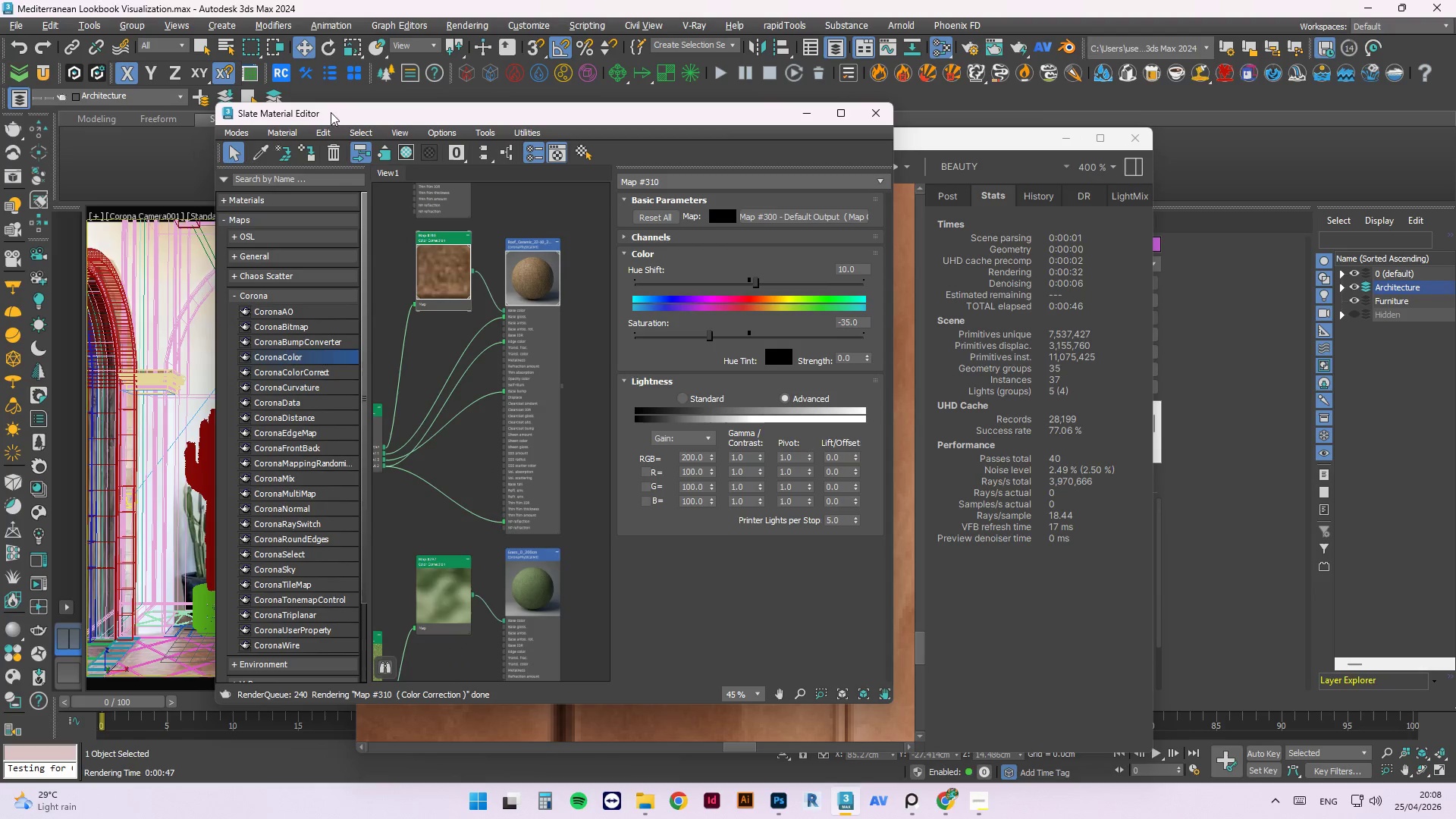 
left_click_drag(start_coordinate=[346, 124], to_coordinate=[566, 192])
 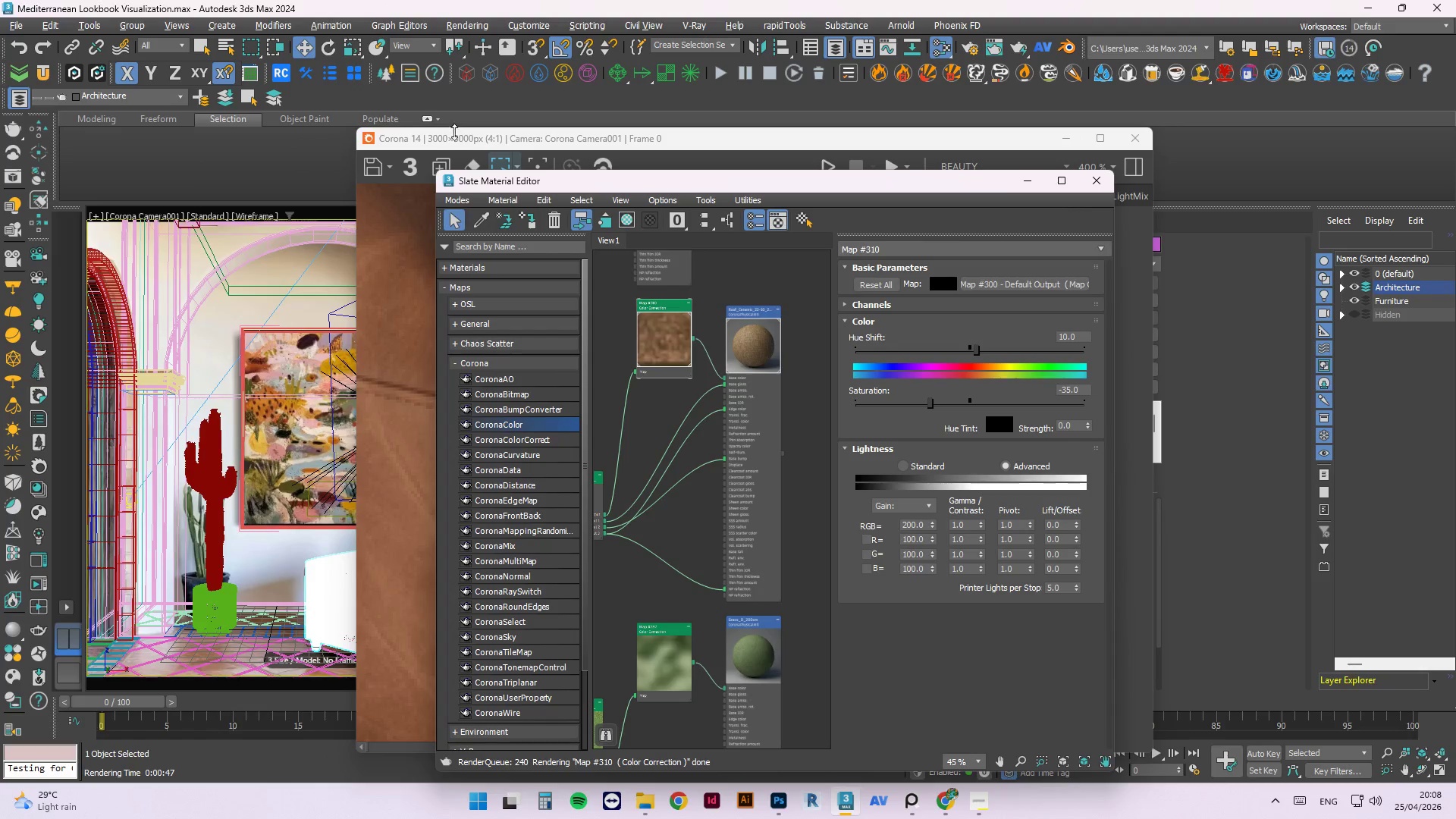 
left_click_drag(start_coordinate=[453, 130], to_coordinate=[487, 128])
 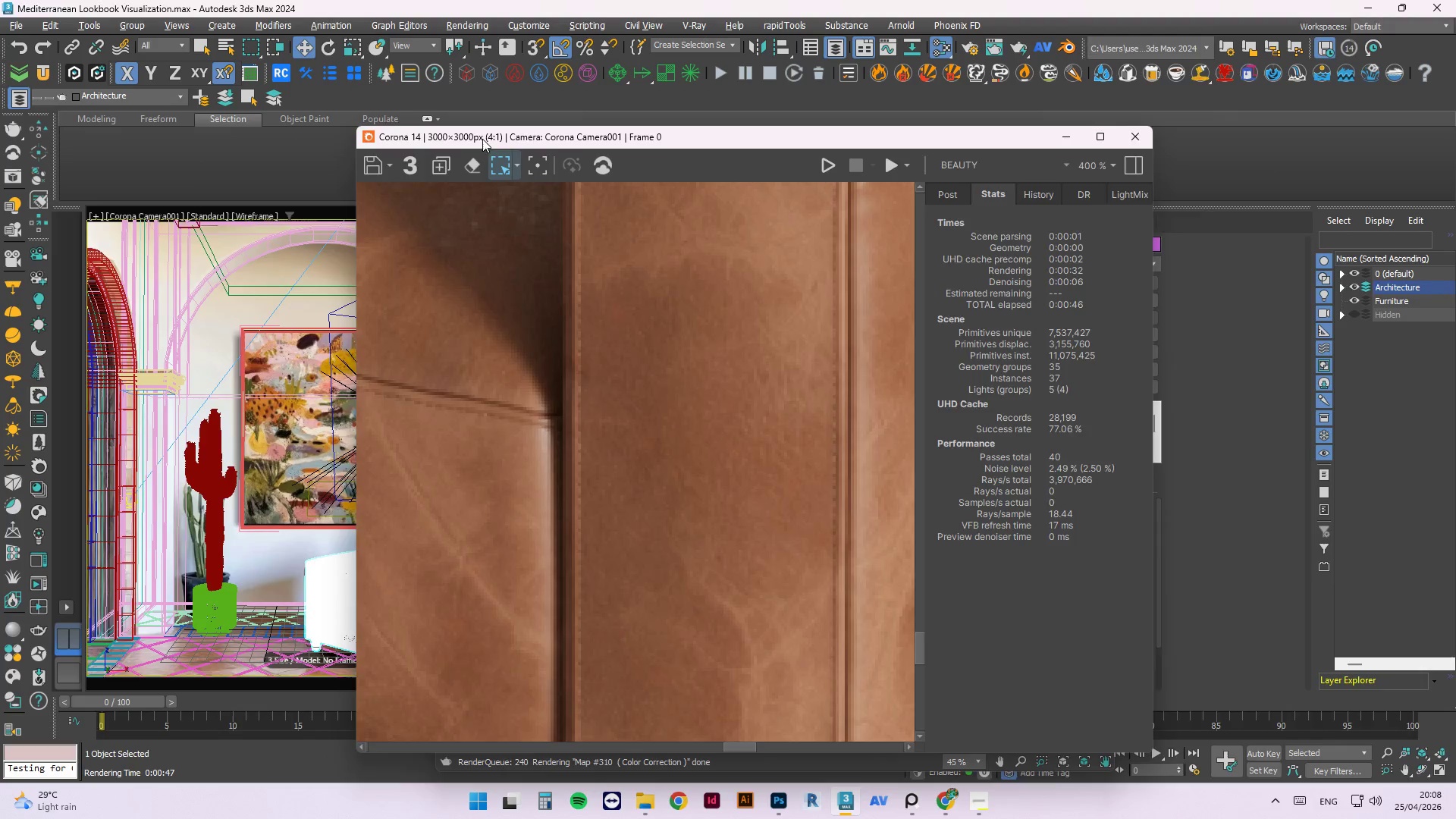 
left_click_drag(start_coordinate=[482, 139], to_coordinate=[872, 158])
 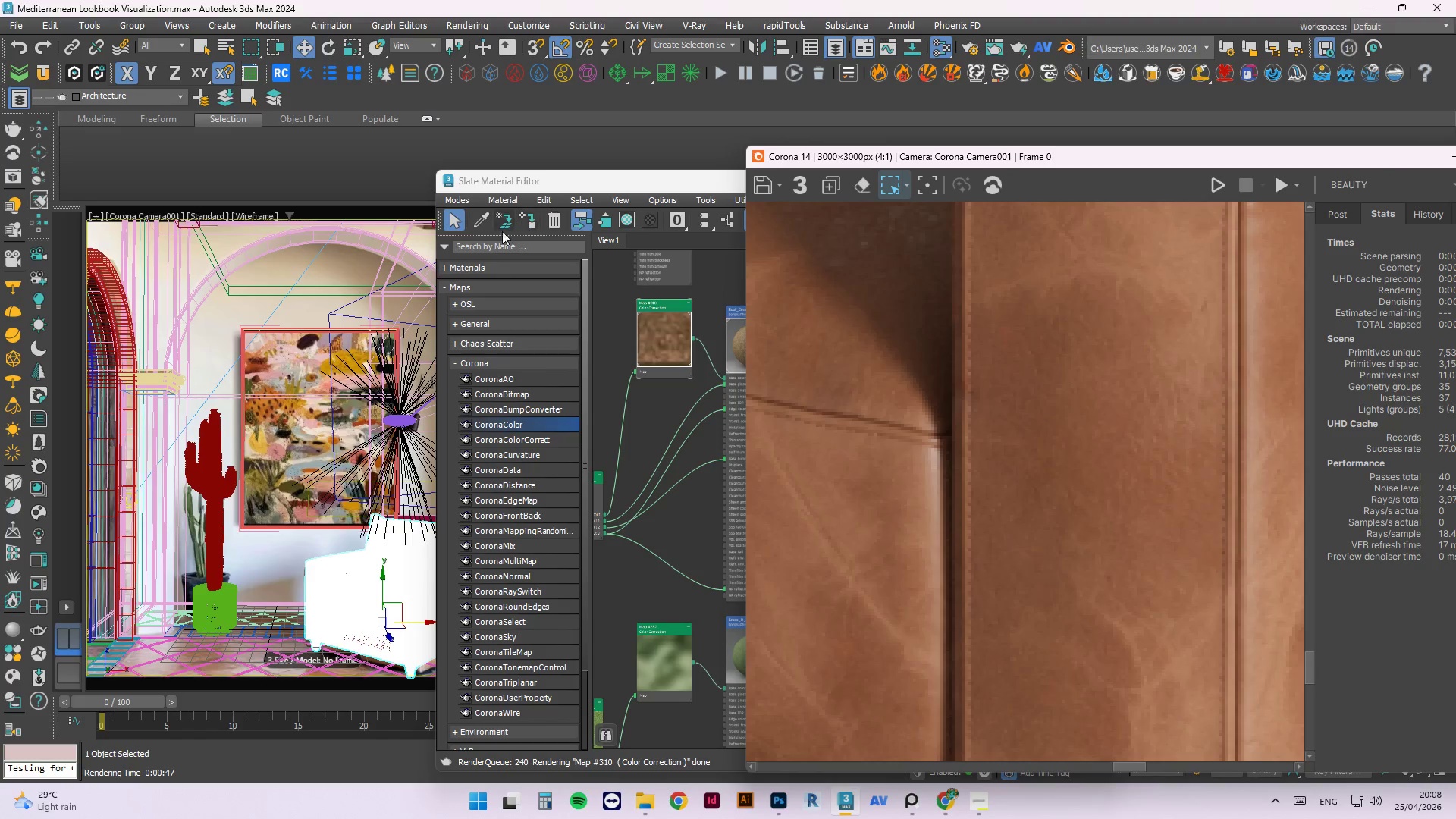 
left_click([482, 224])
 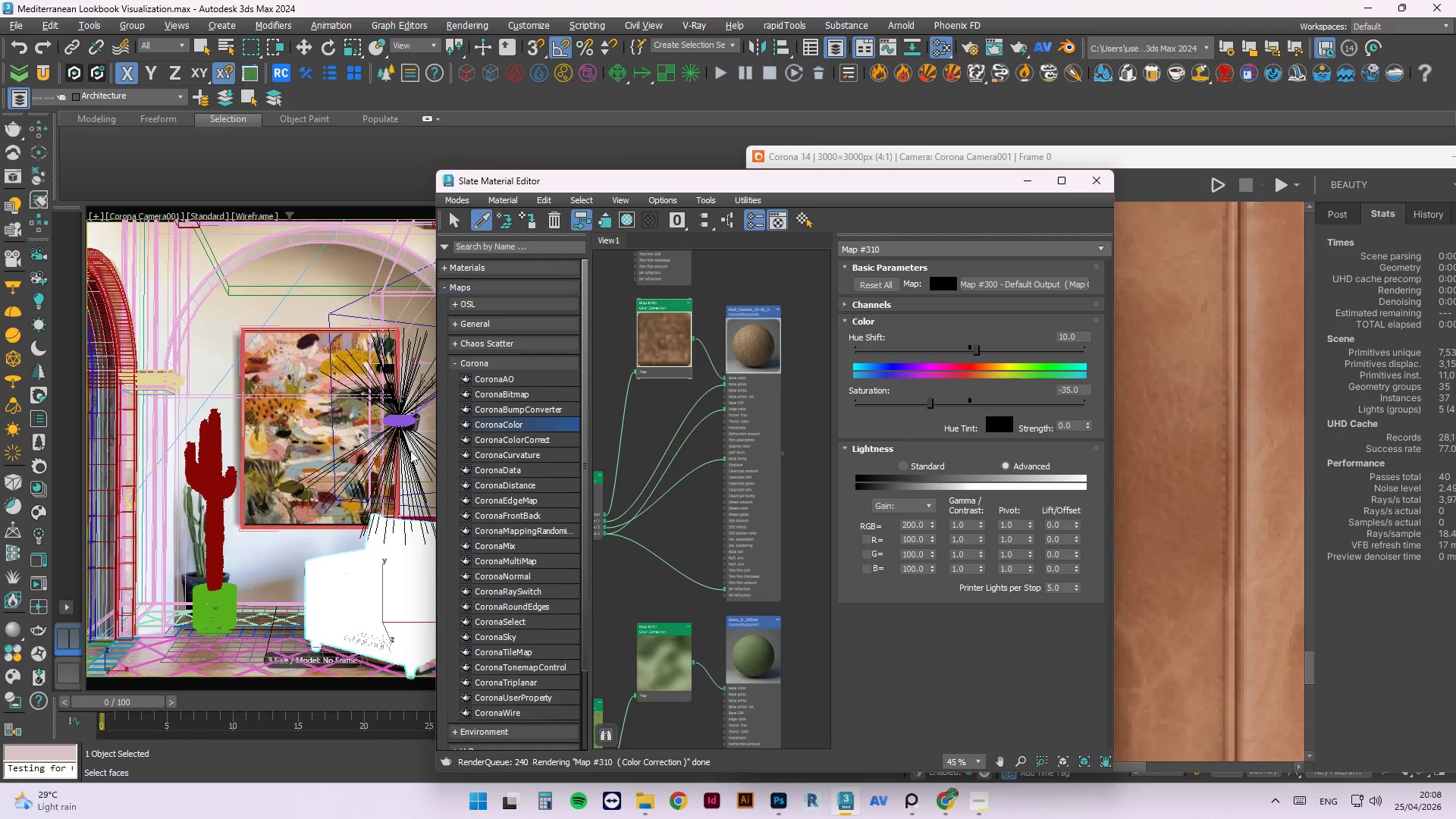 
scroll: coordinate [396, 535], scroll_direction: up, amount: 1.0
 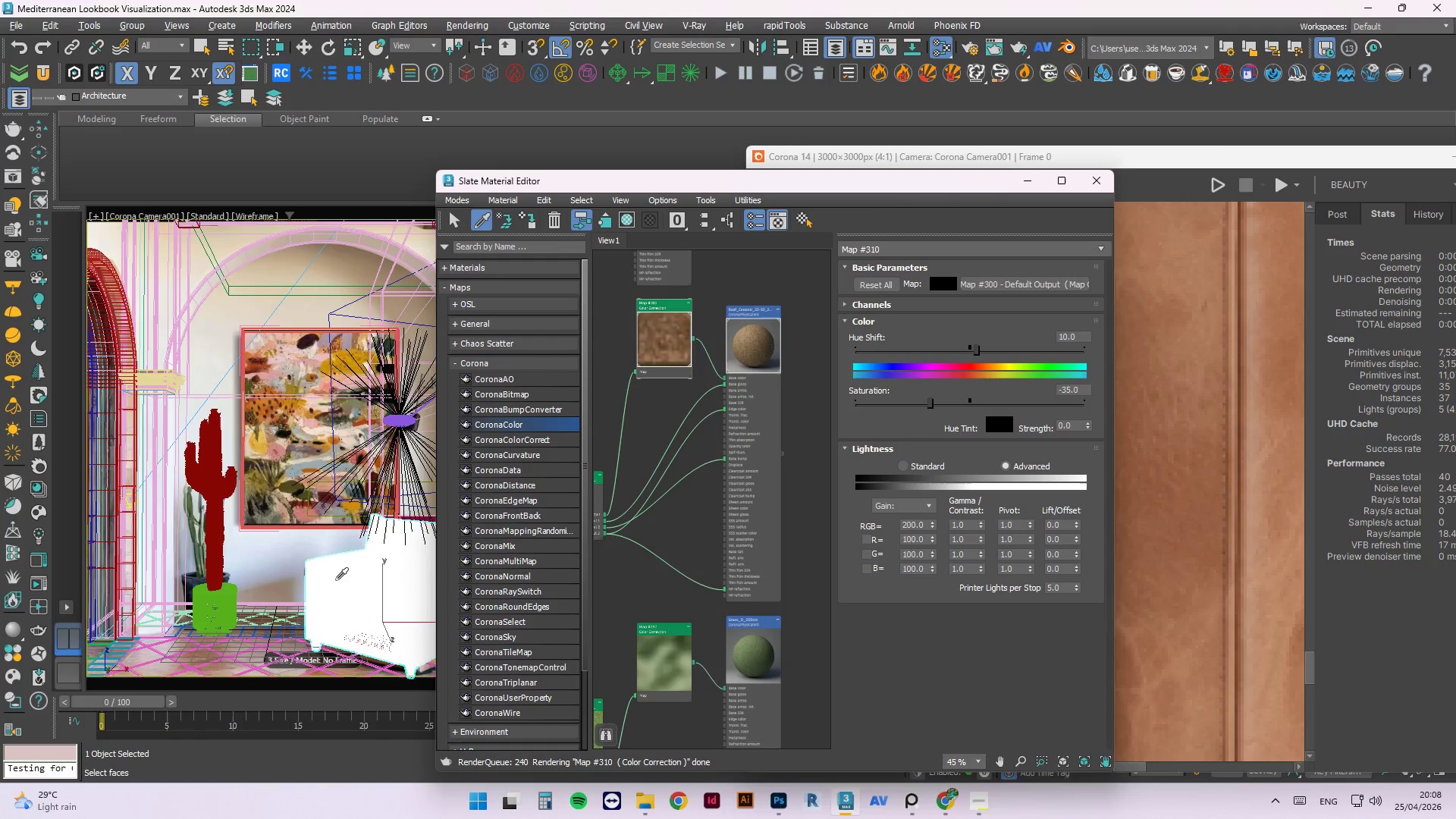 
left_click([335, 580])
 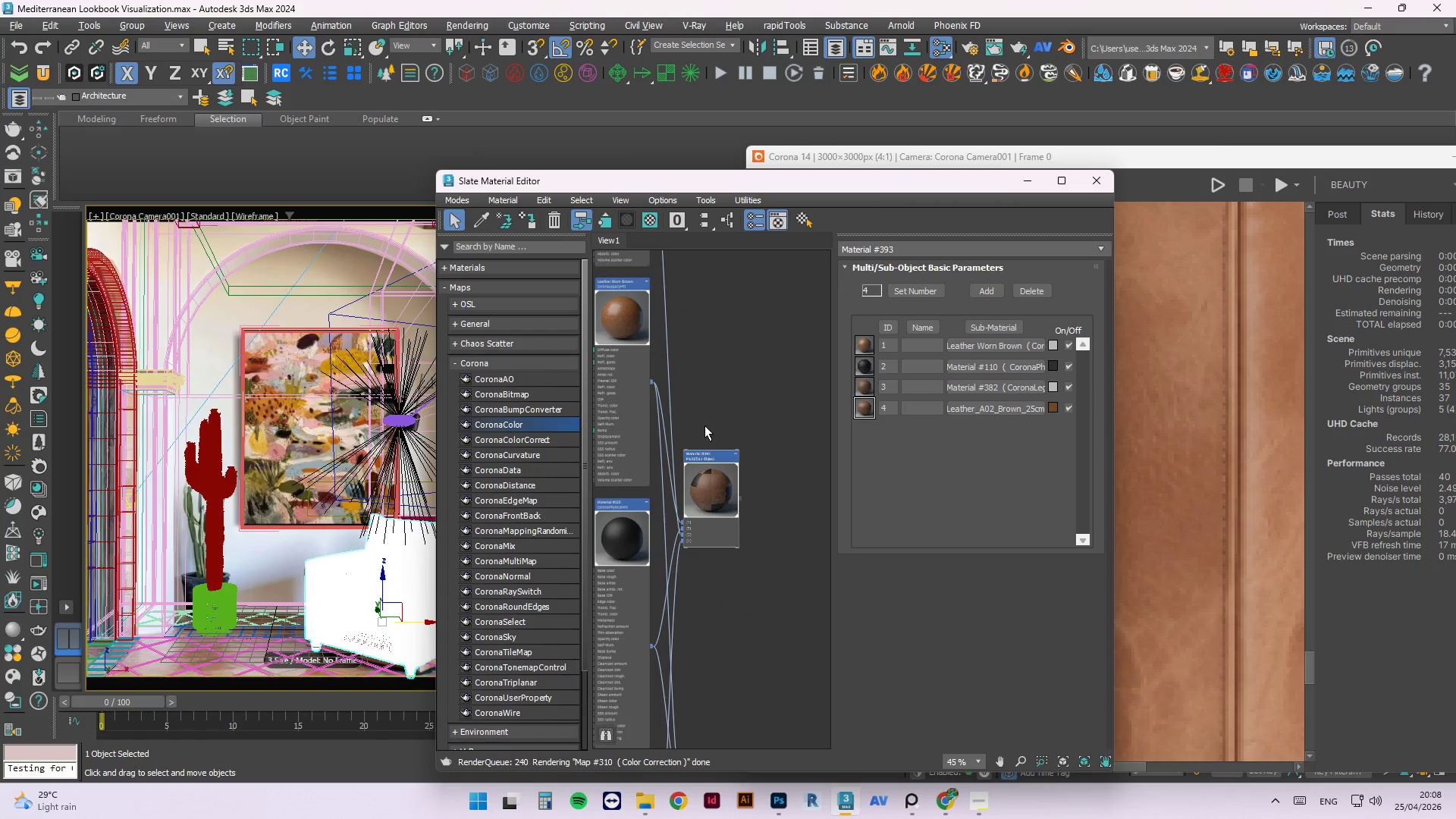 
left_click_drag(start_coordinate=[676, 356], to_coordinate=[713, 408])
 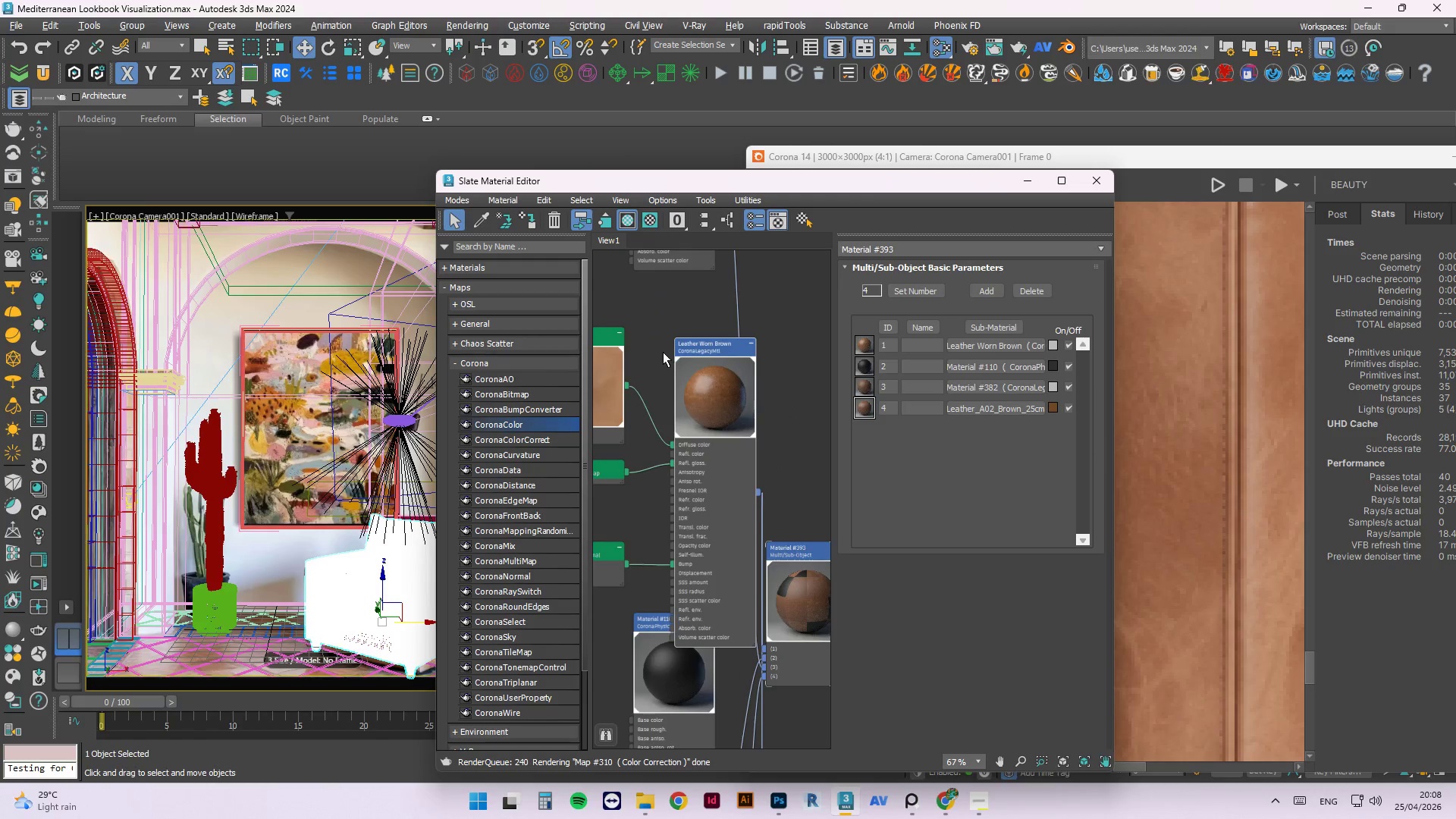 
scroll: coordinate [667, 359], scroll_direction: up, amount: 6.0
 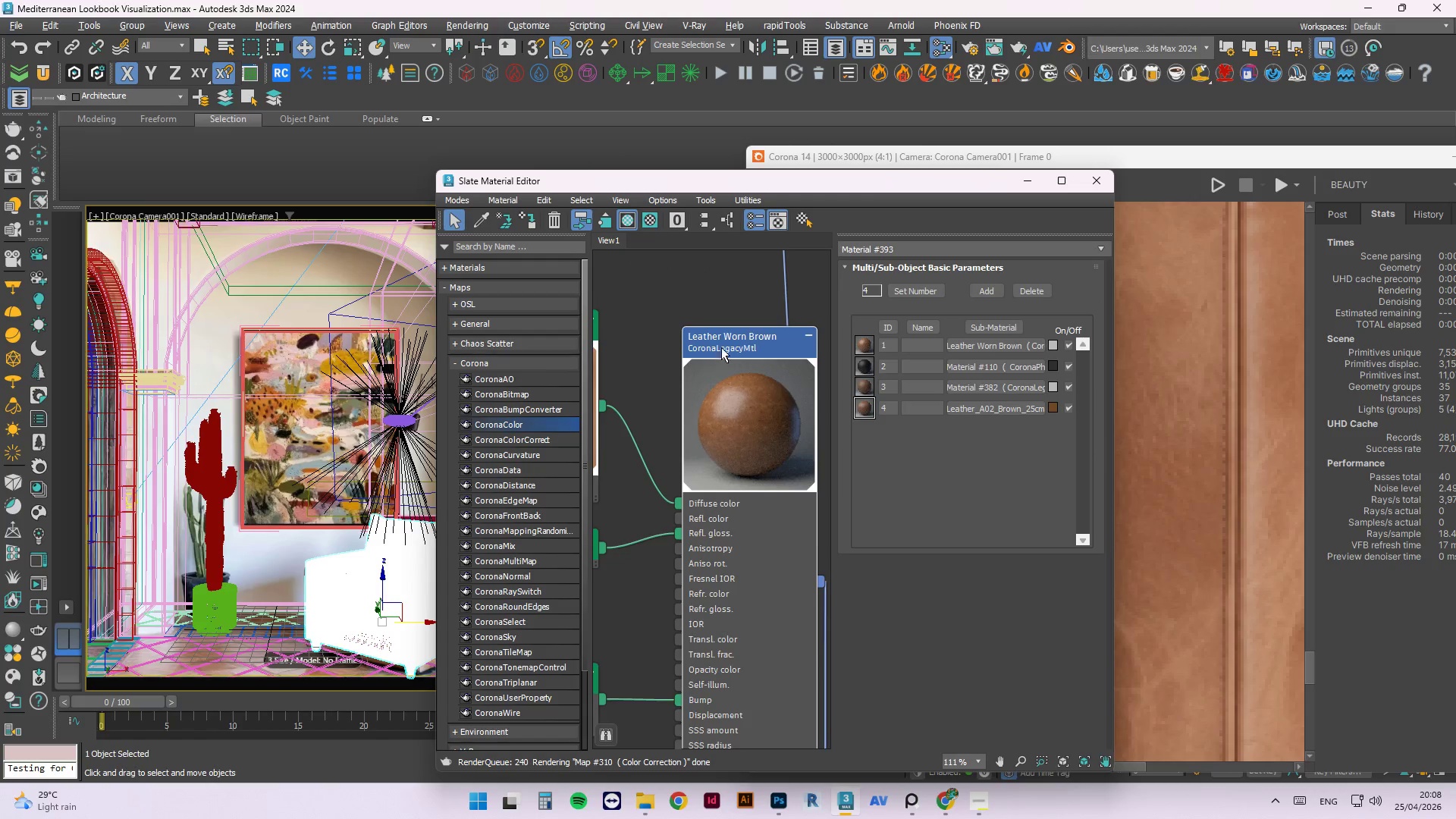 
scroll: coordinate [742, 365], scroll_direction: down, amount: 8.0
 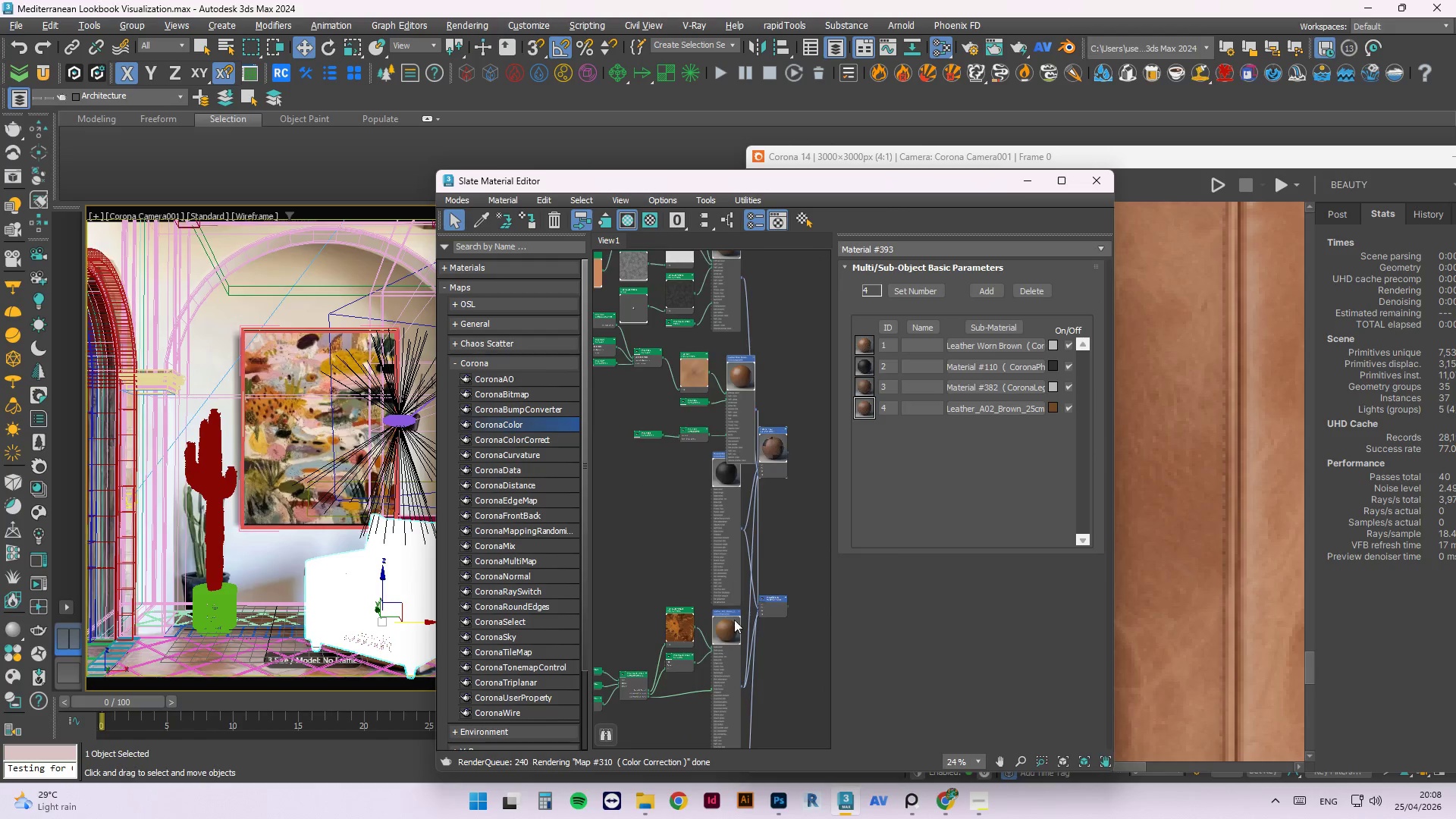 
left_click_drag(start_coordinate=[741, 511], to_coordinate=[602, 528])
 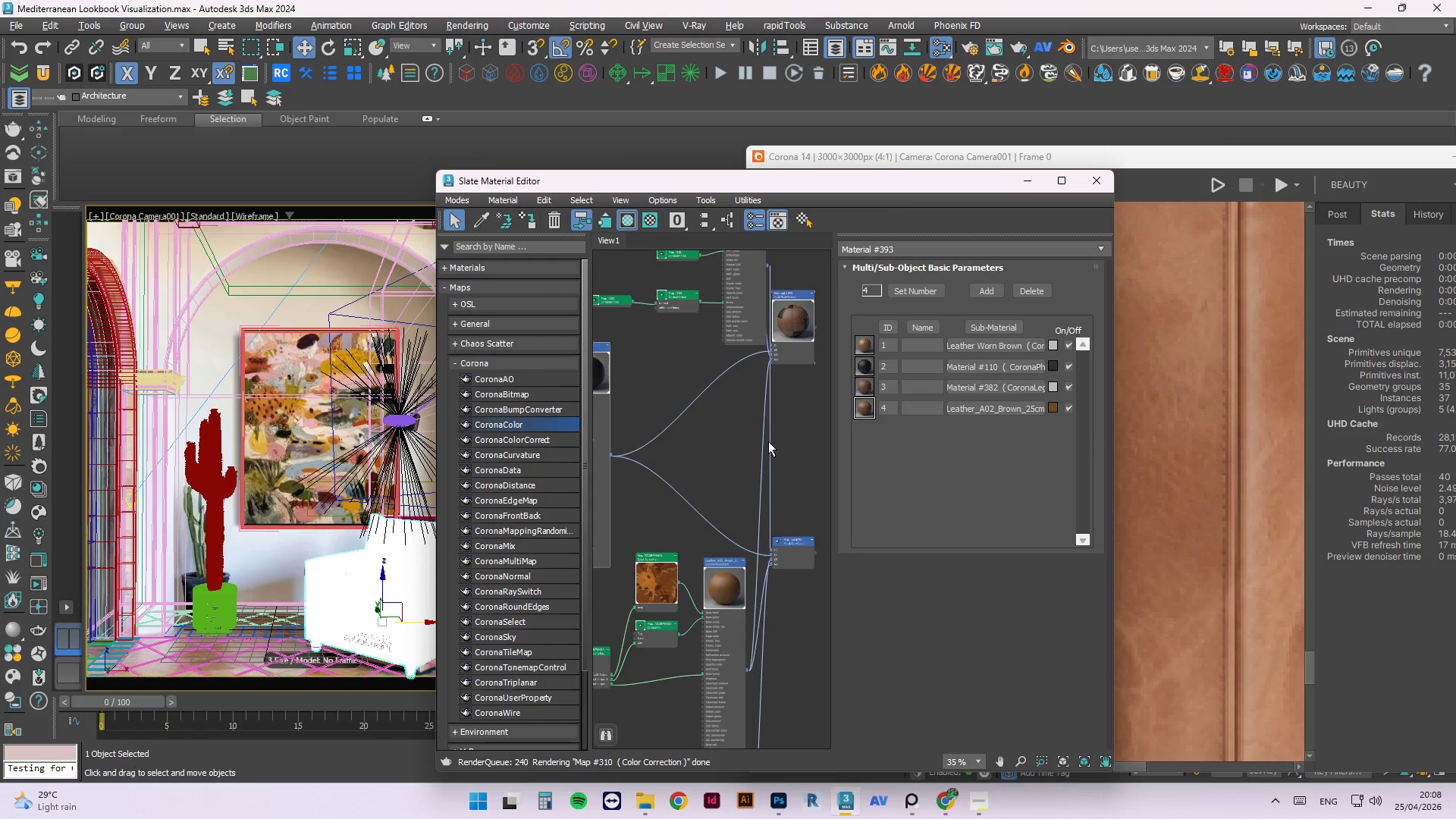 
scroll: coordinate [744, 516], scroll_direction: up, amount: 1.0
 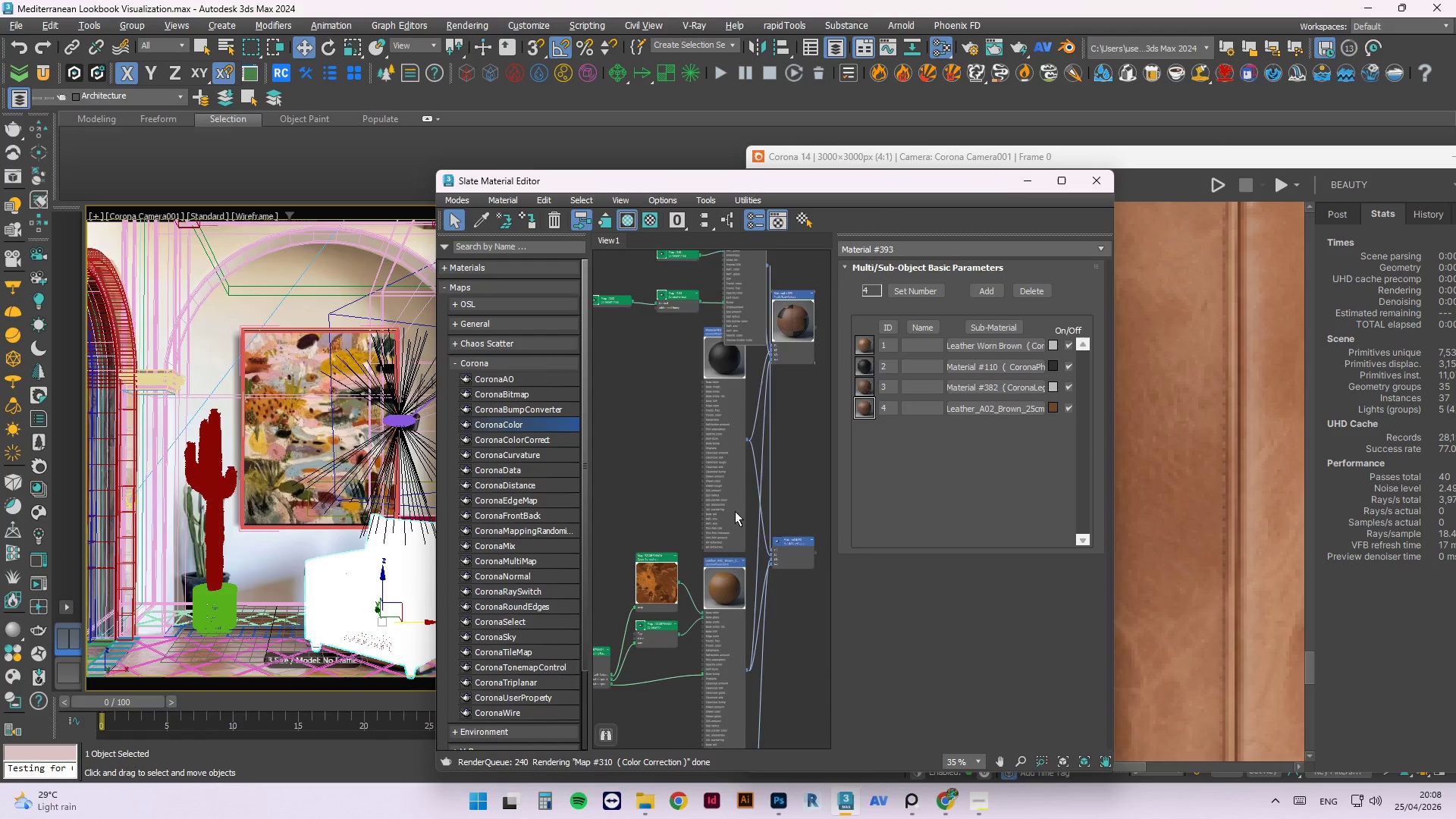 
scroll: coordinate [795, 413], scroll_direction: down, amount: 1.0
 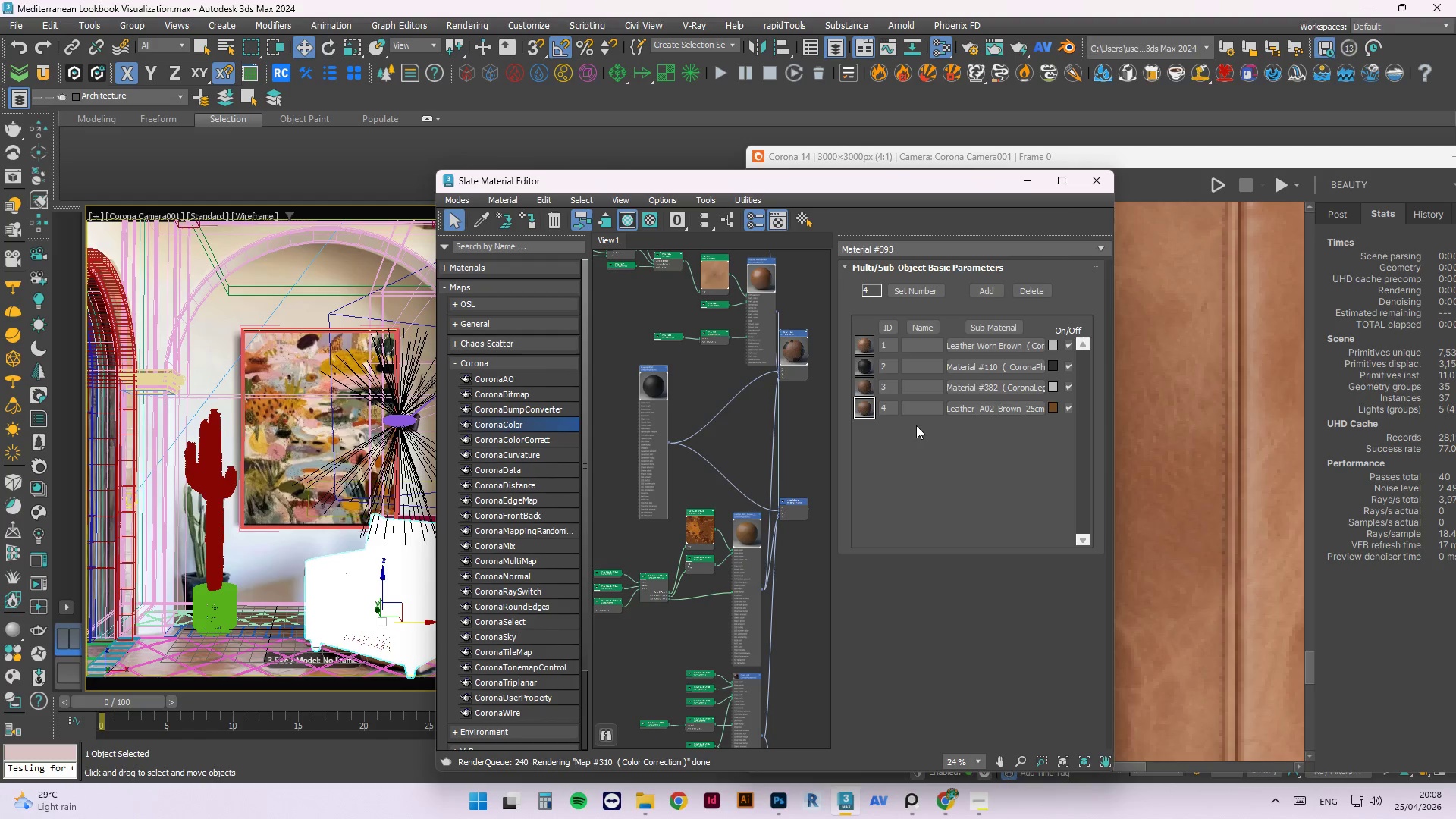 
left_click([868, 413])
 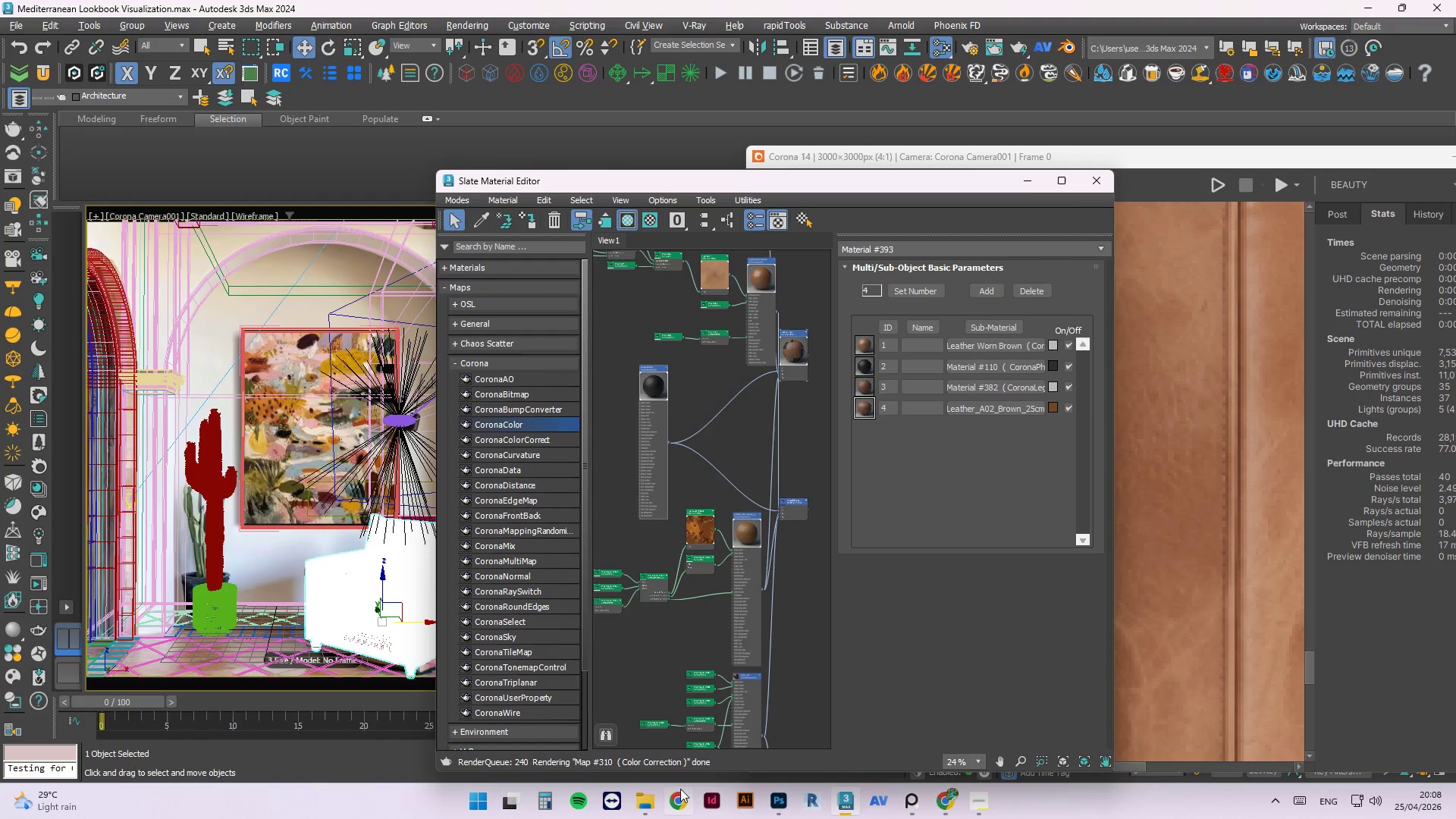 
left_click([636, 797])
 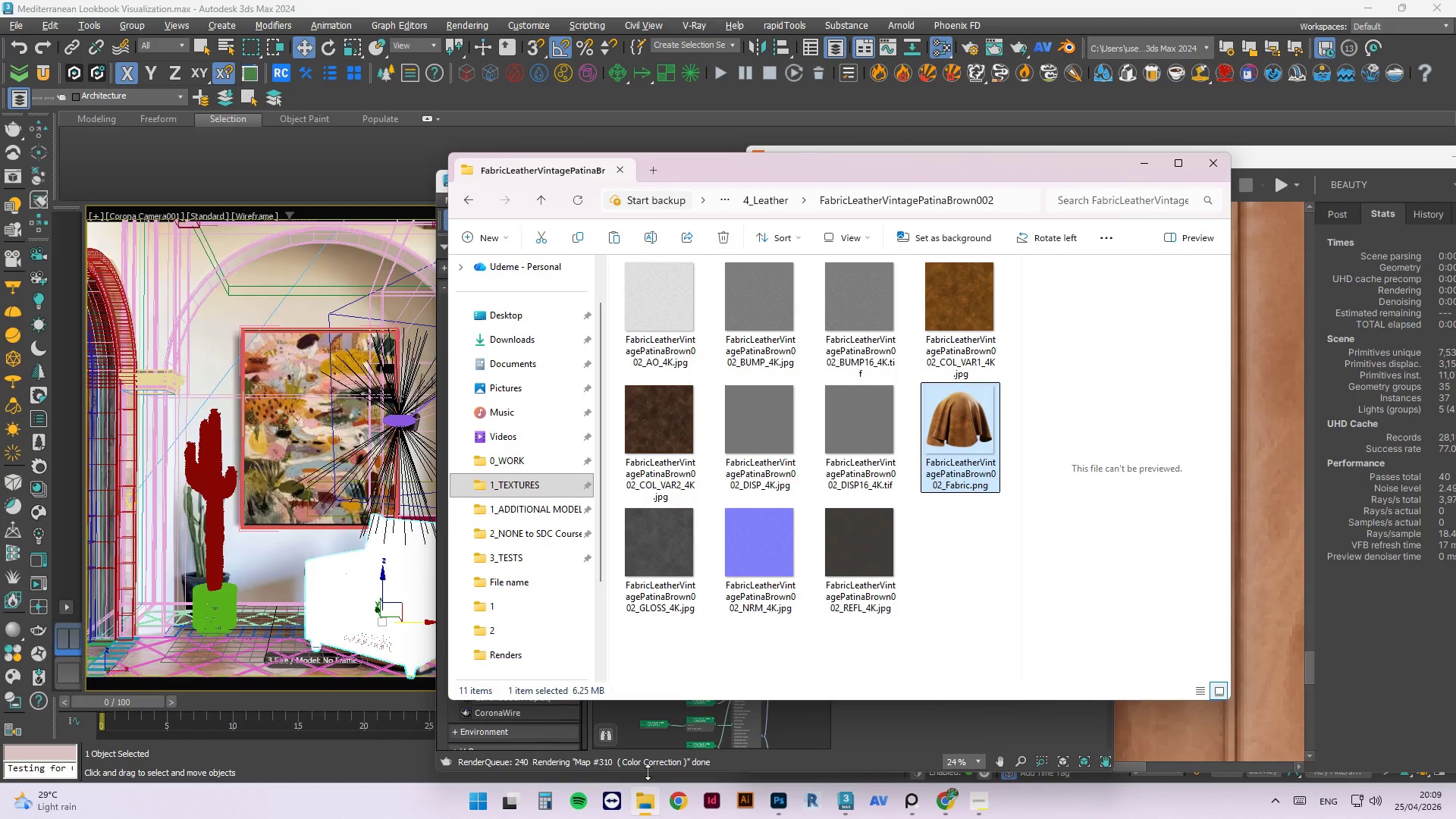 
wait(8.47)
 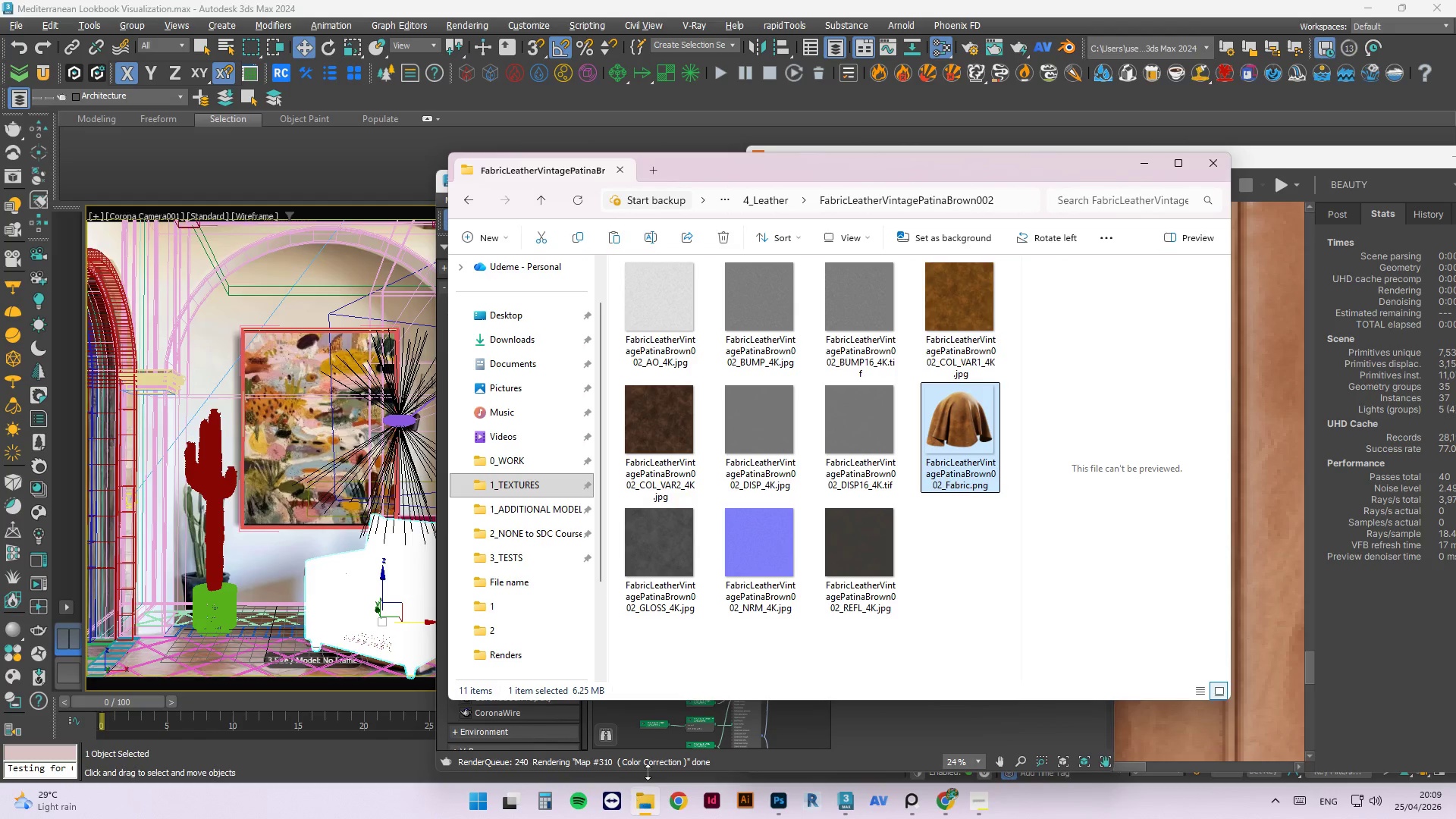 
left_click([524, 581])
 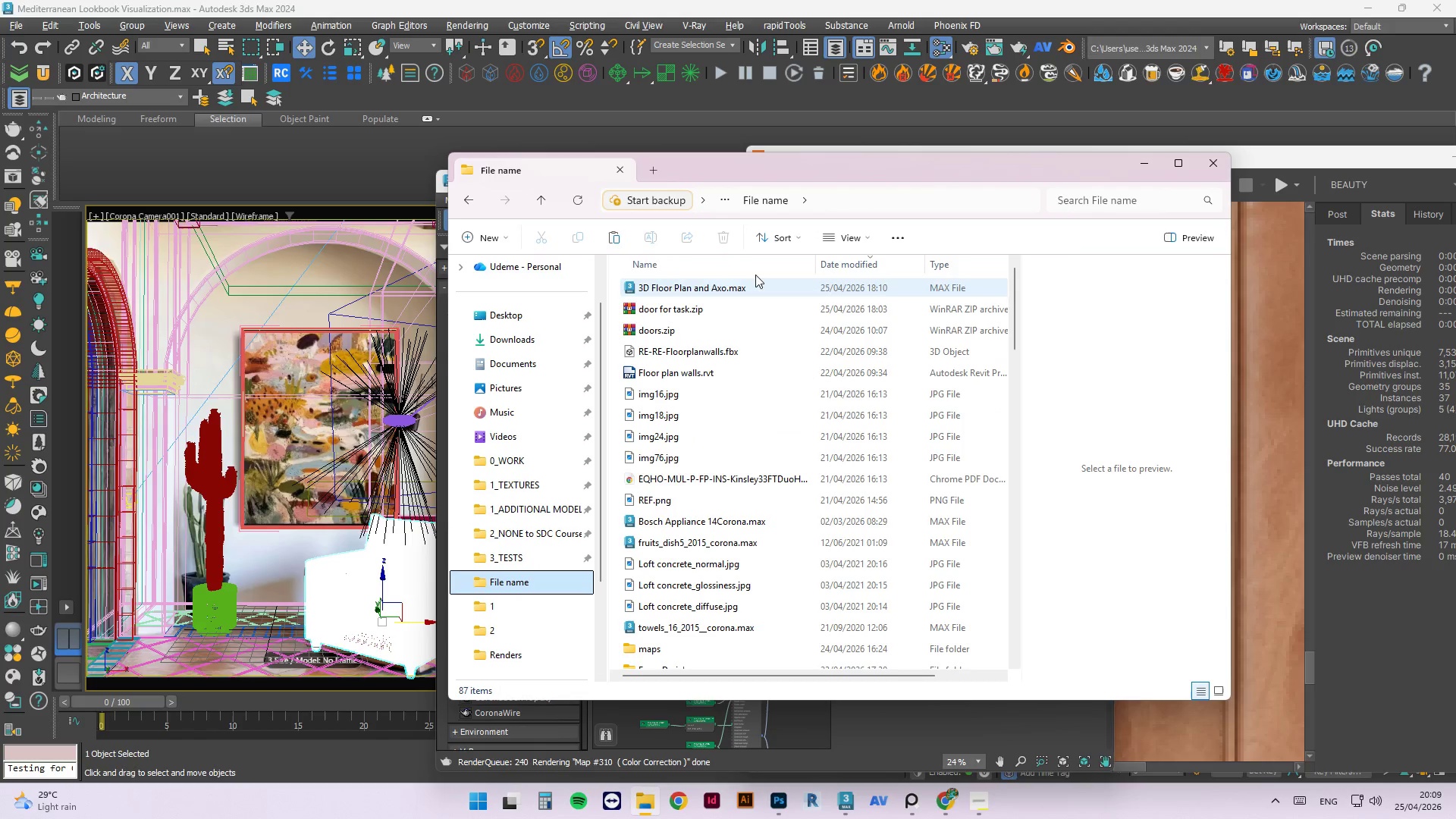 
left_click([544, 657])
 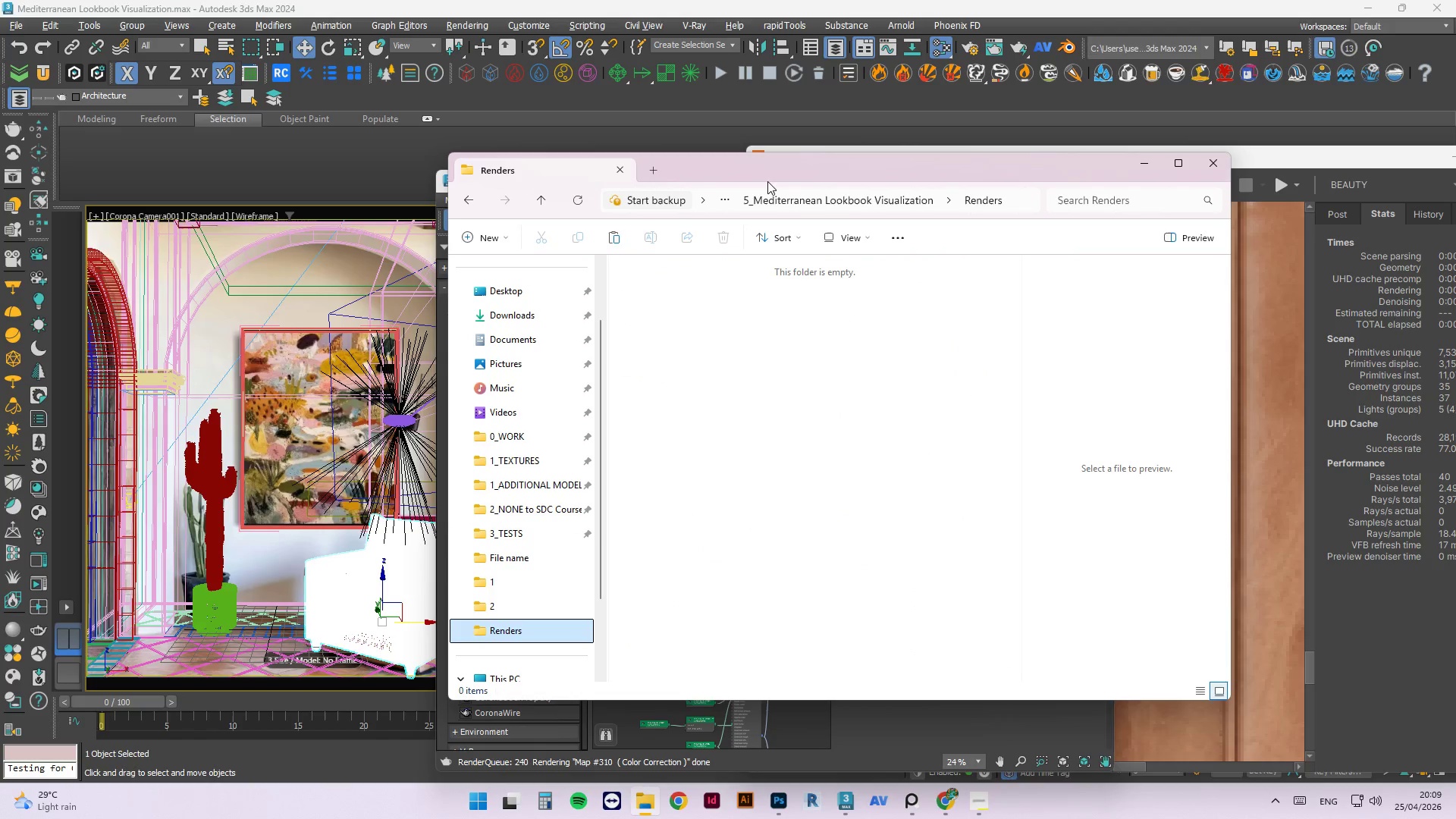 
left_click([778, 199])
 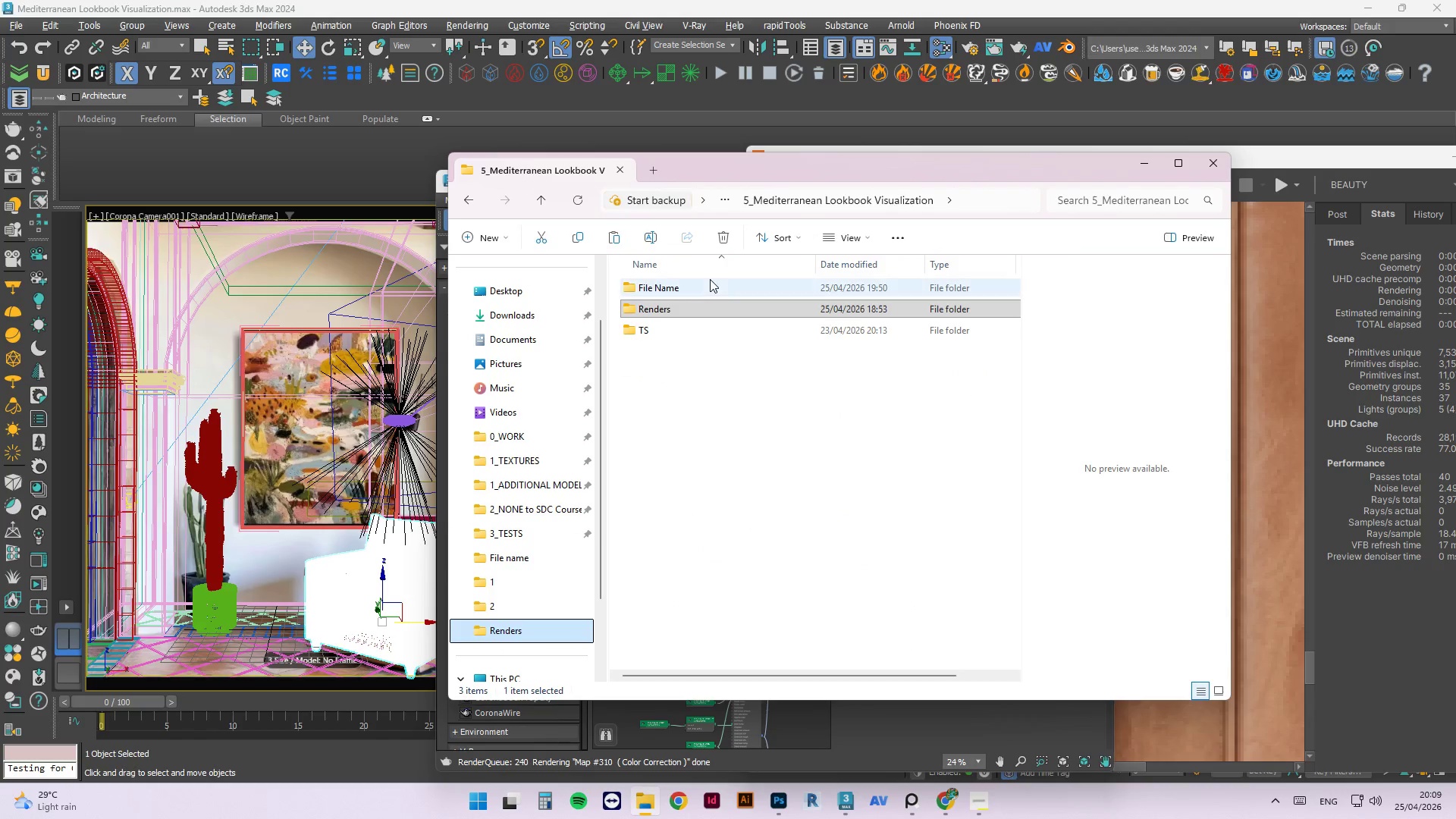 
double_click([710, 280])
 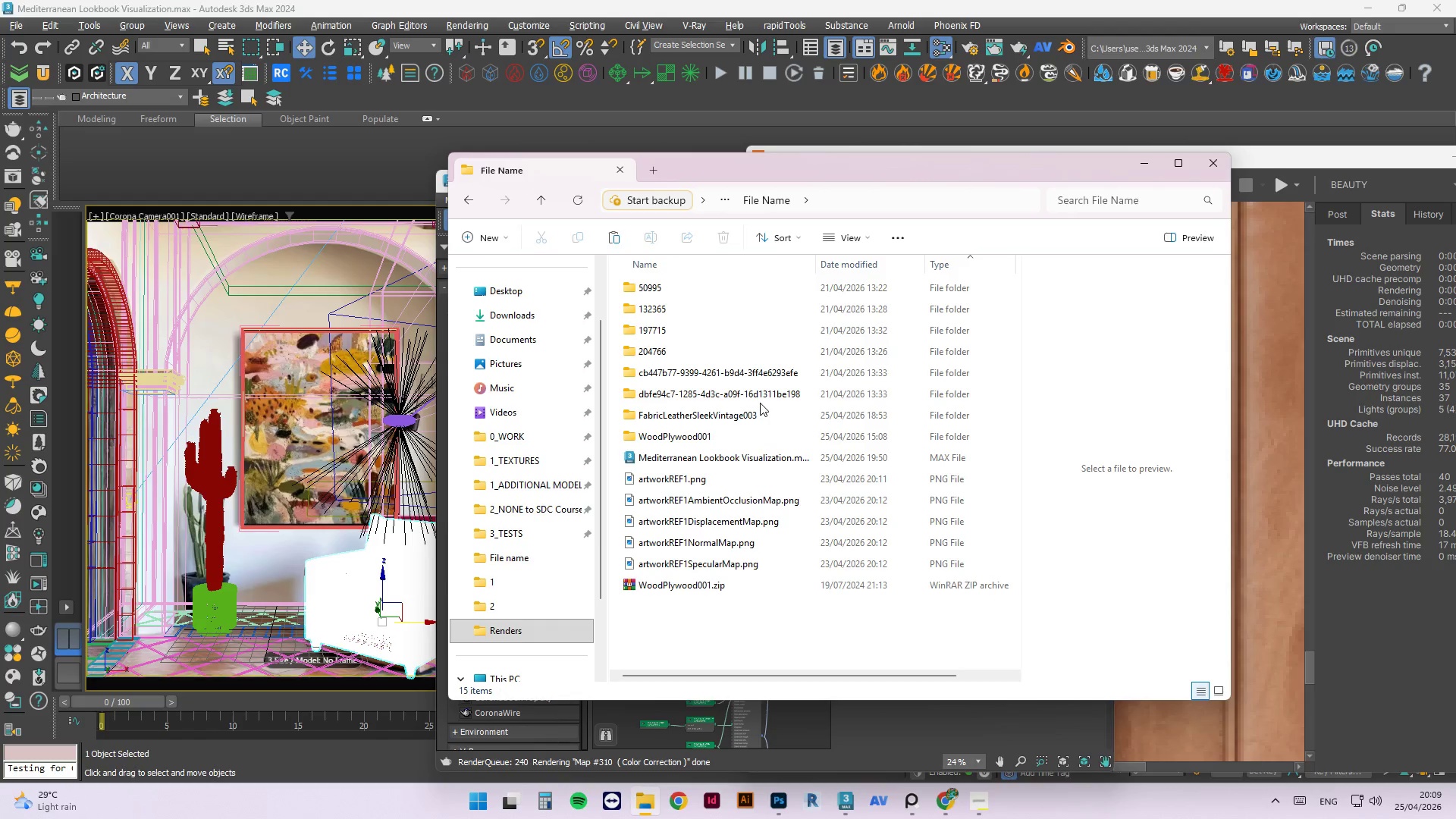 
wait(9.19)
 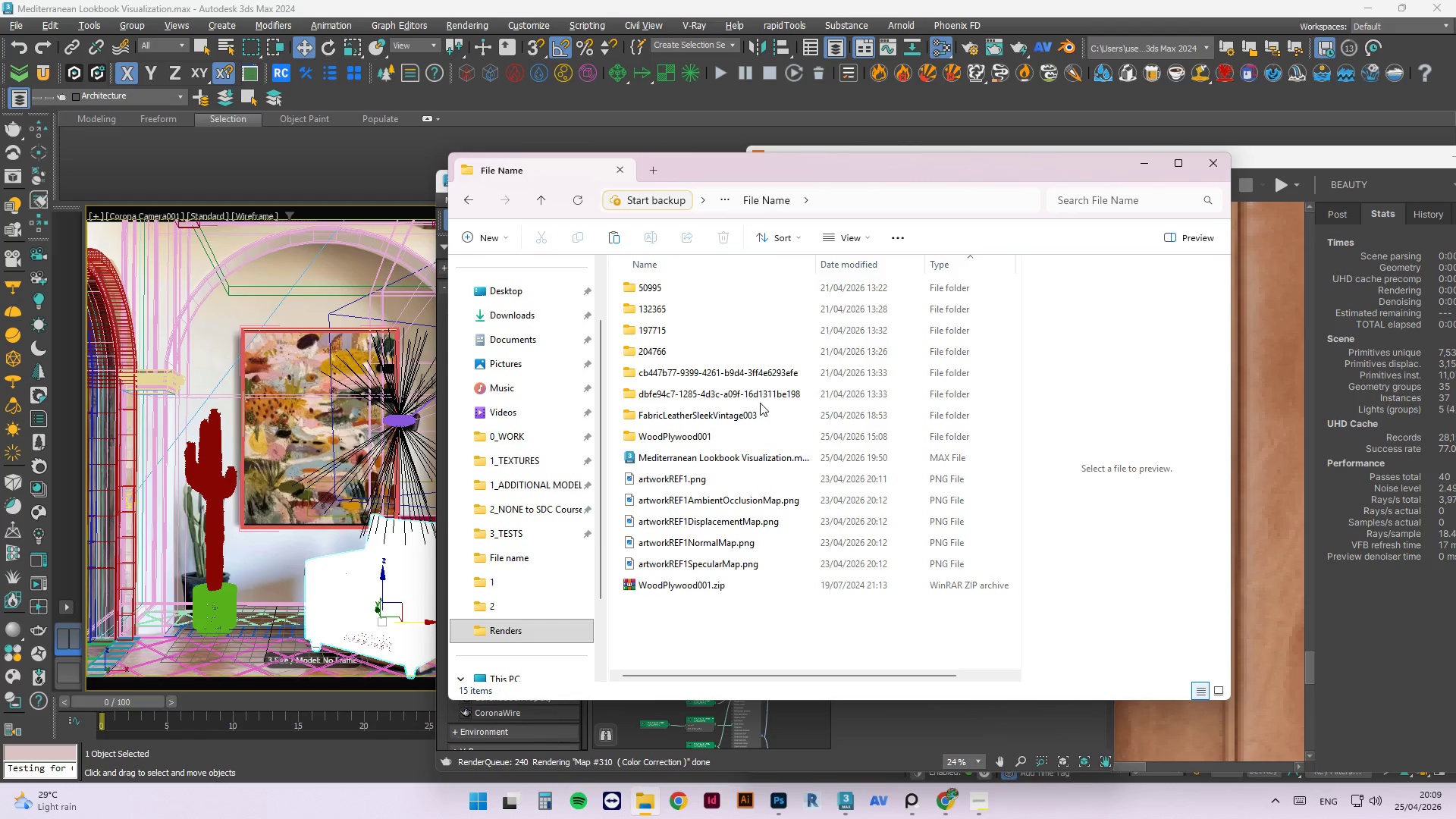 
double_click([732, 419])
 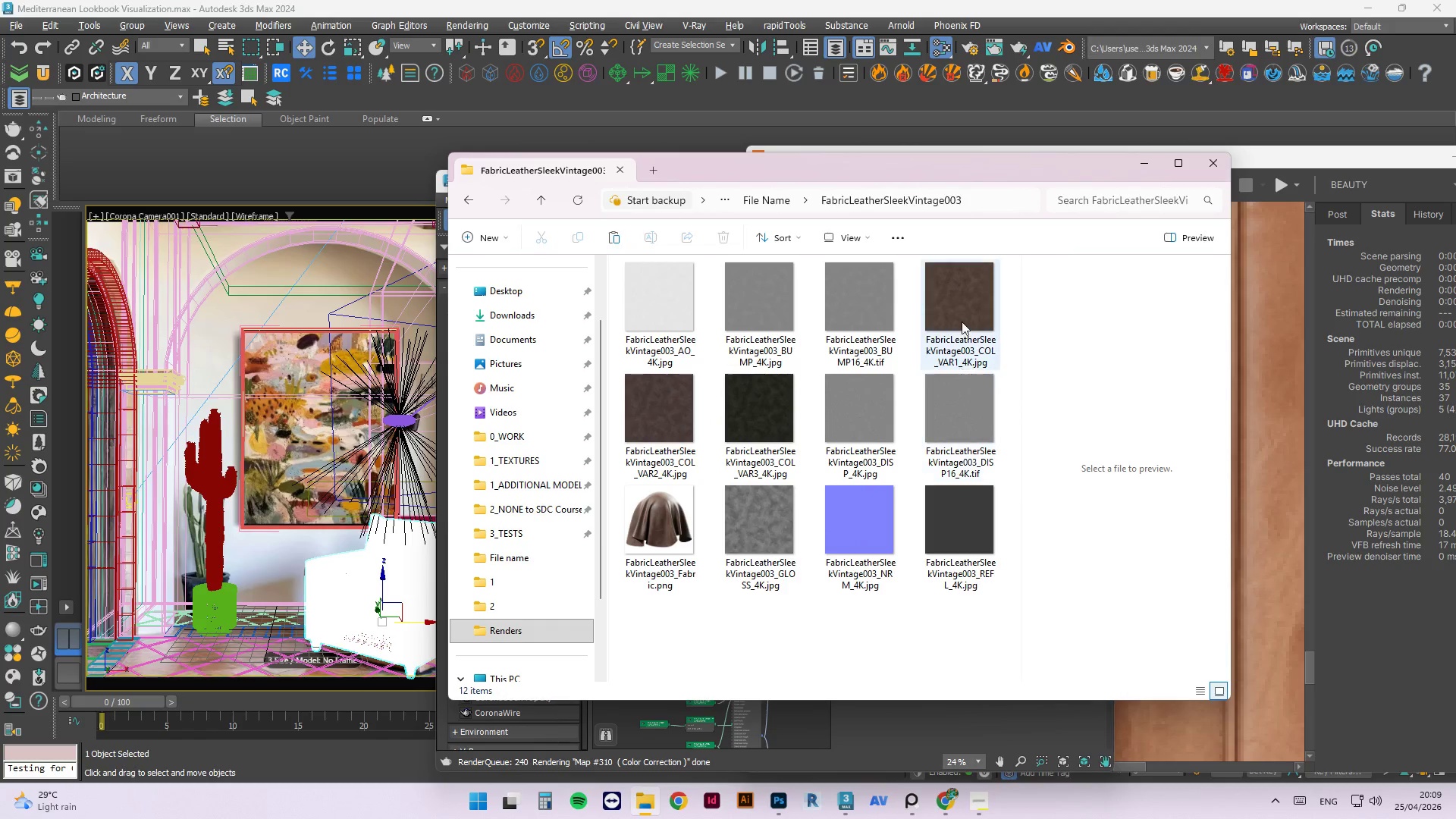 
double_click([949, 306])
 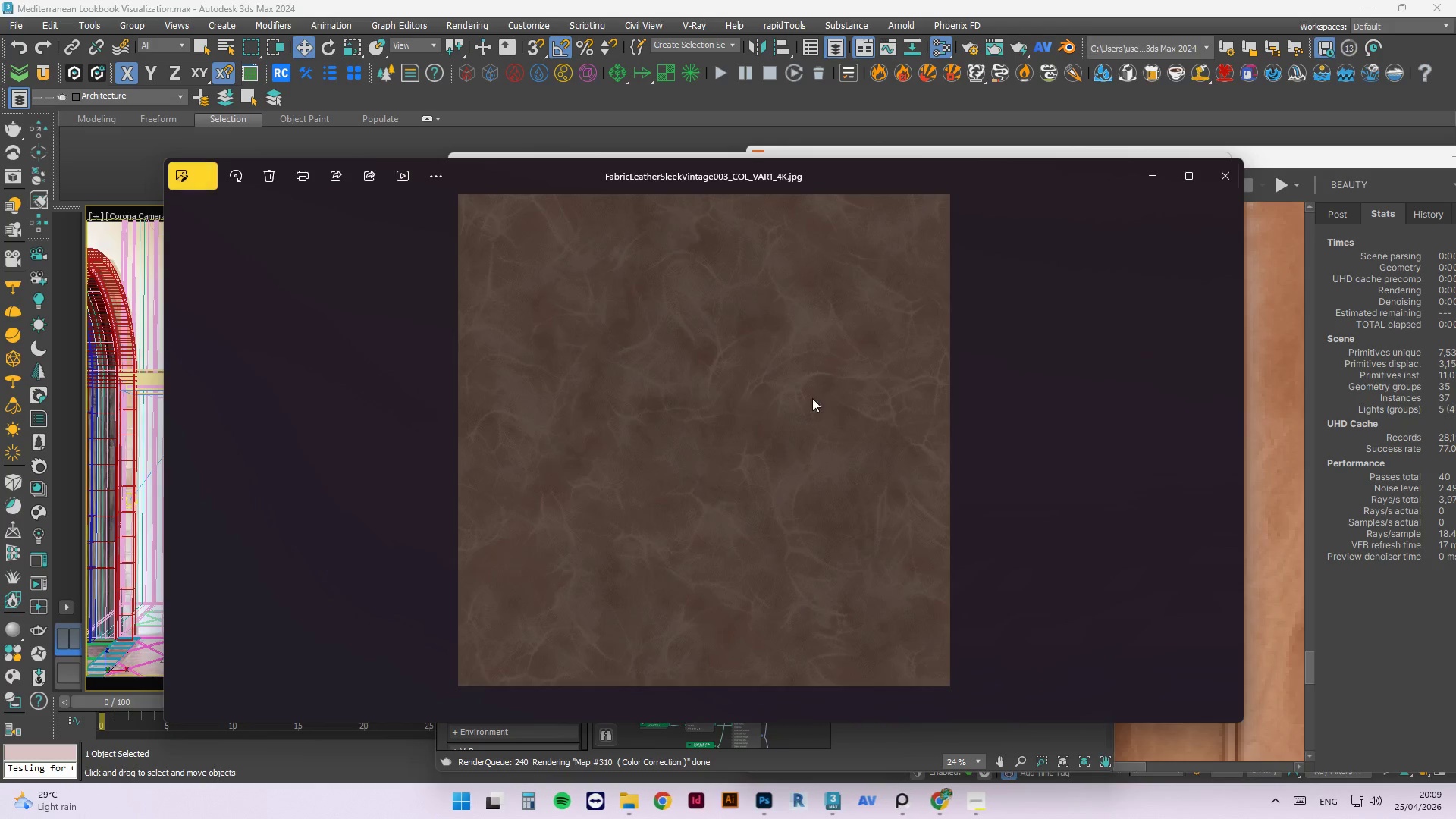 
scroll: coordinate [1162, 168], scroll_direction: up, amount: 6.0
 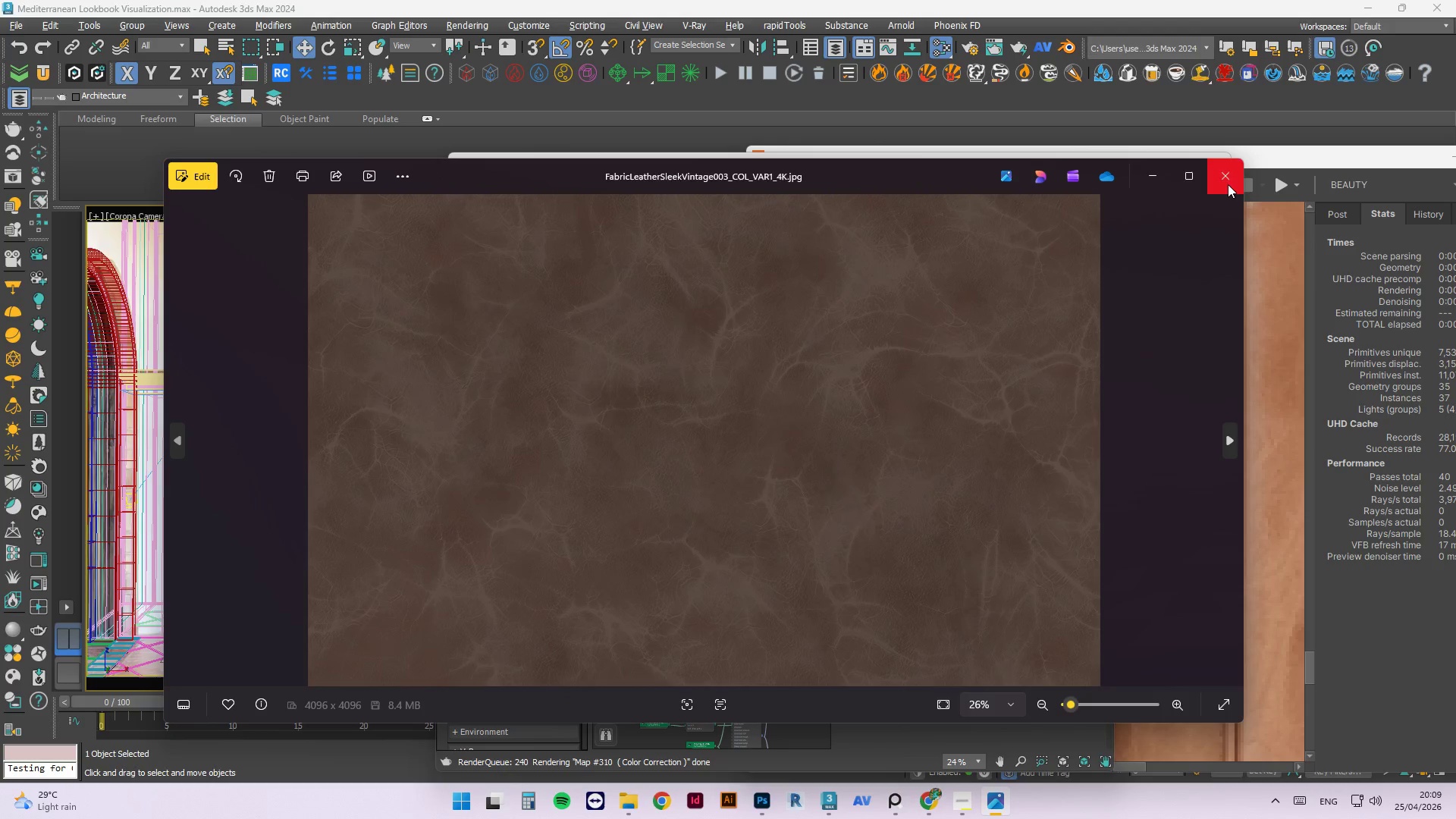 
left_click([1228, 184])
 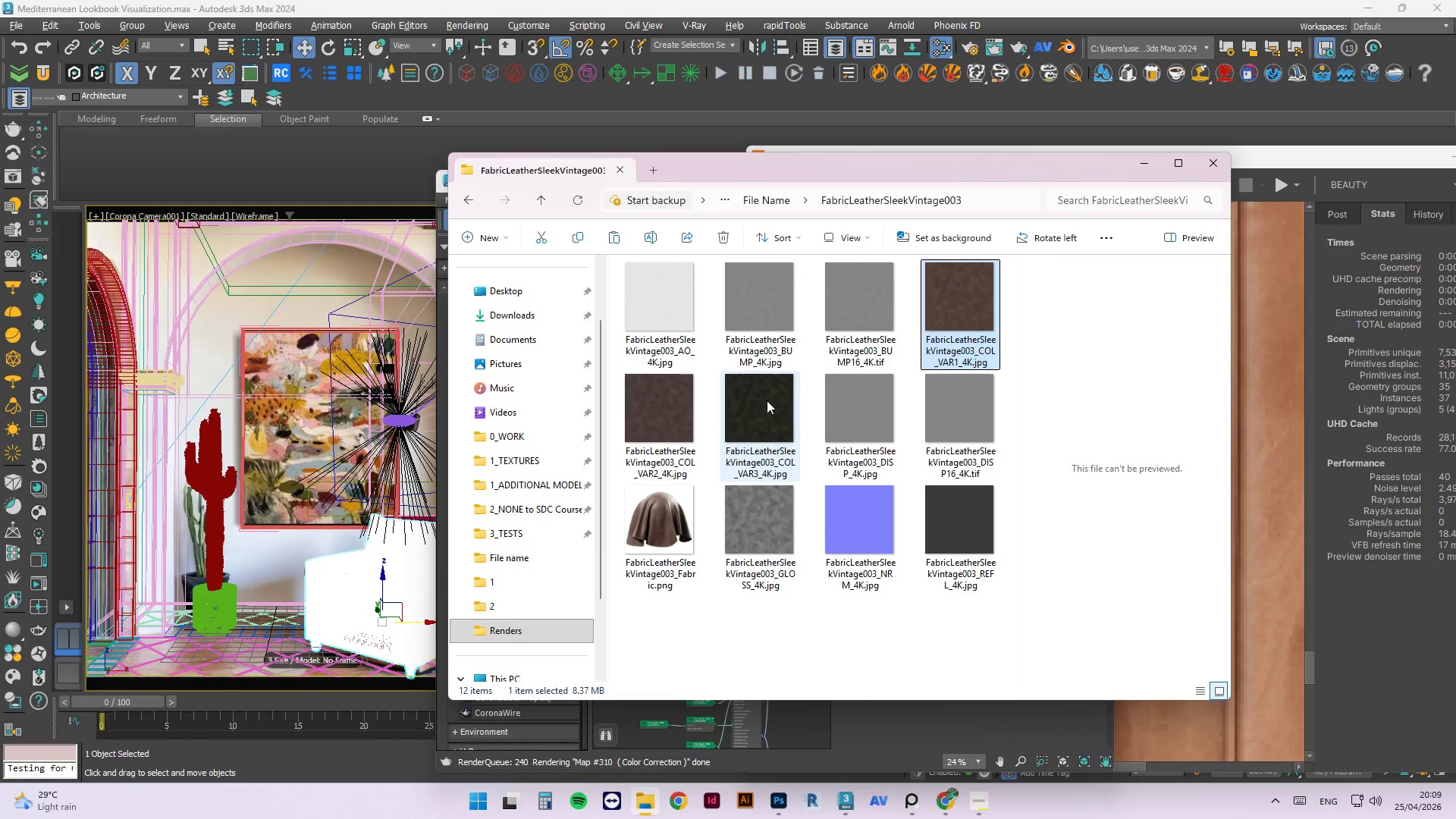 
double_click([767, 401])
 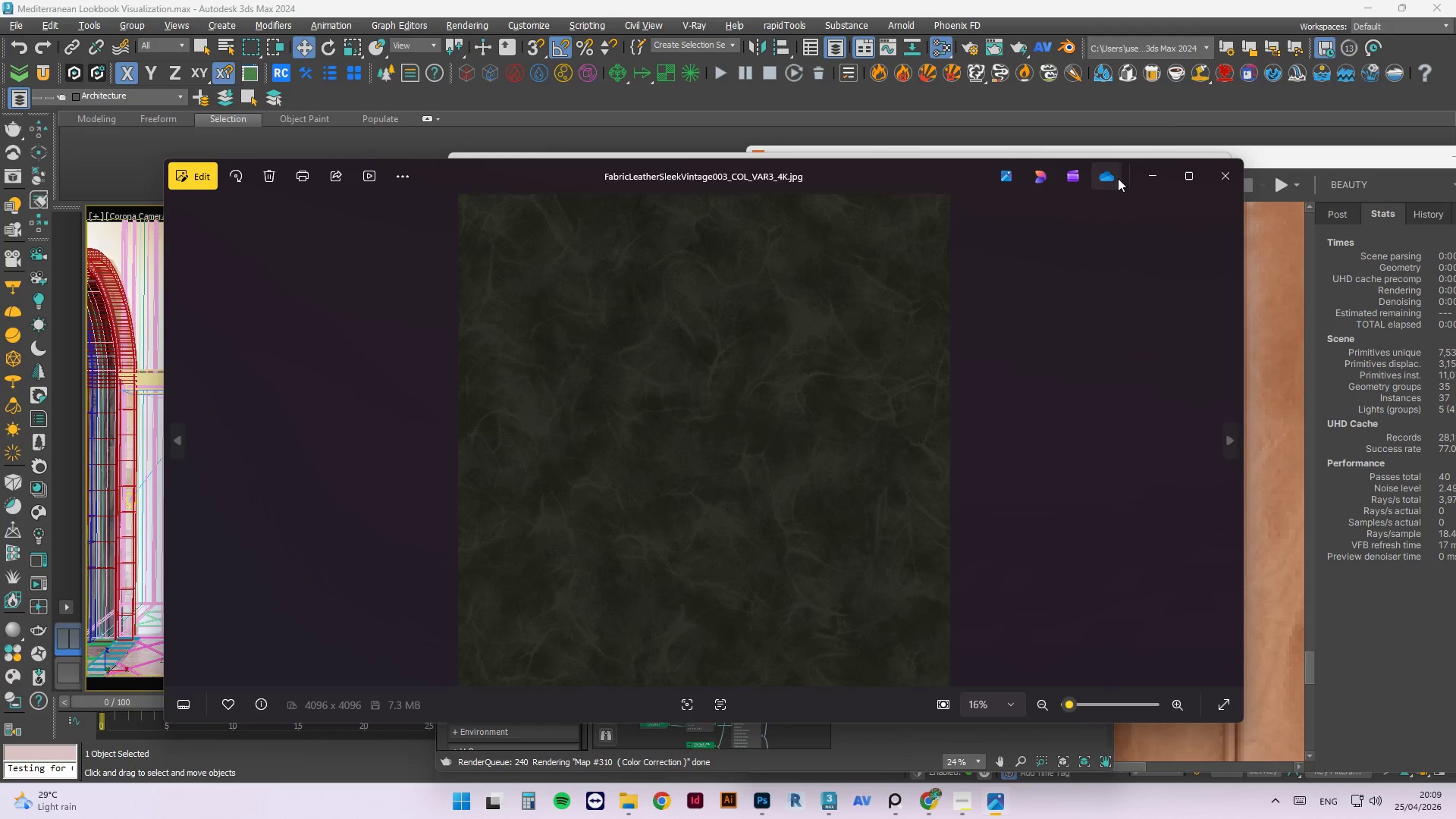 
mouse_move([1208, 184])
 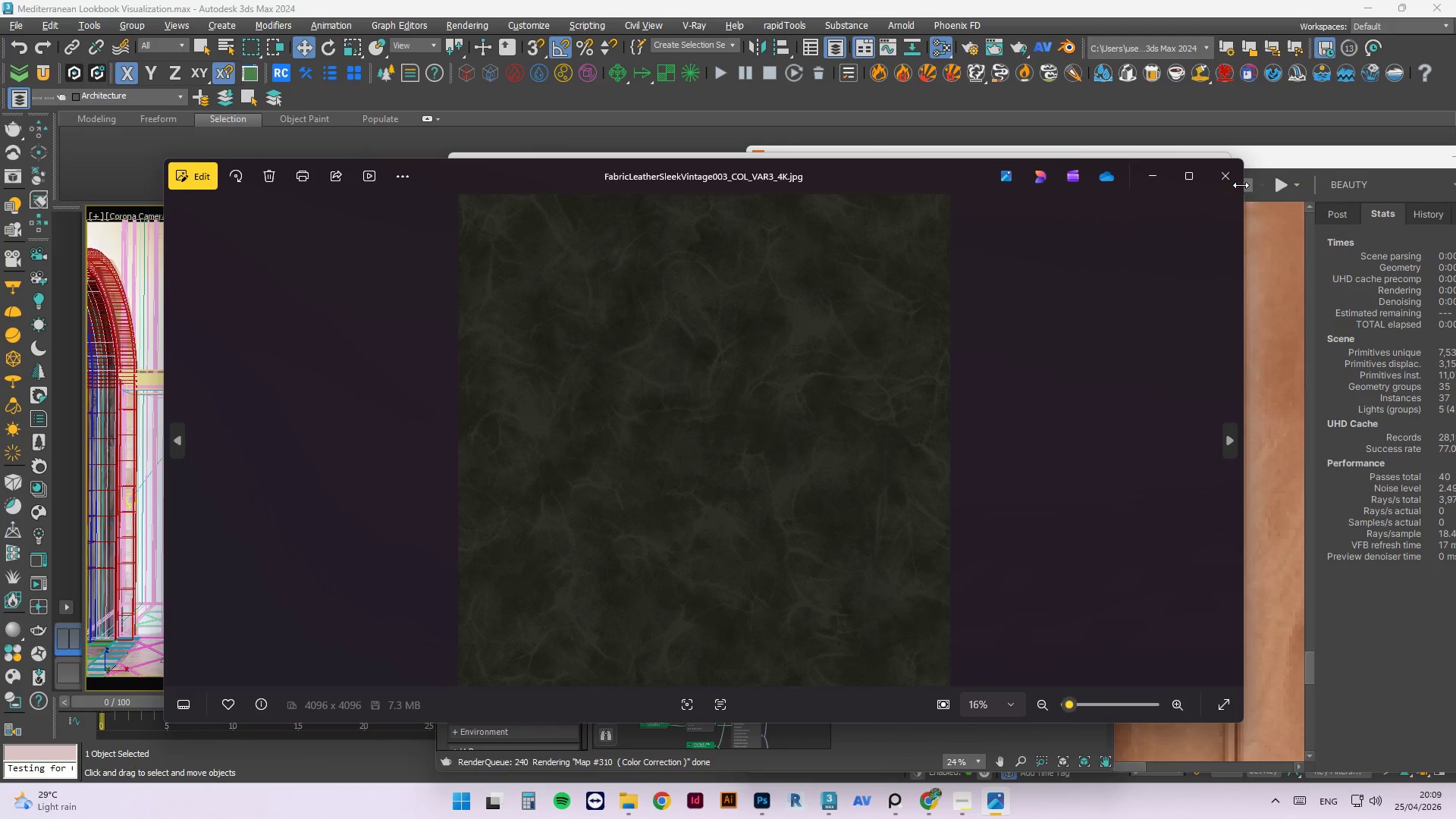 
left_click([1232, 178])
 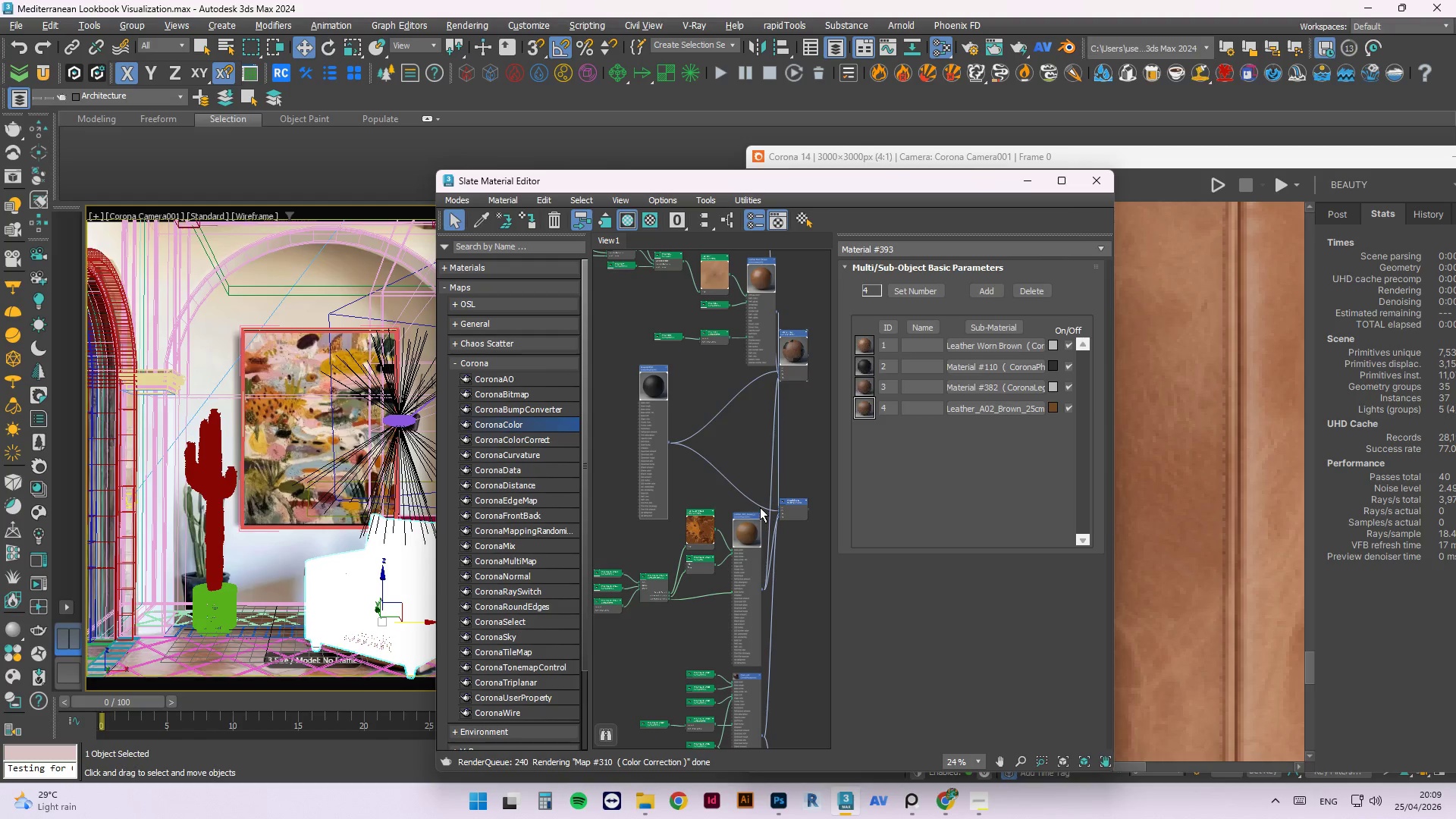 
wait(6.7)
 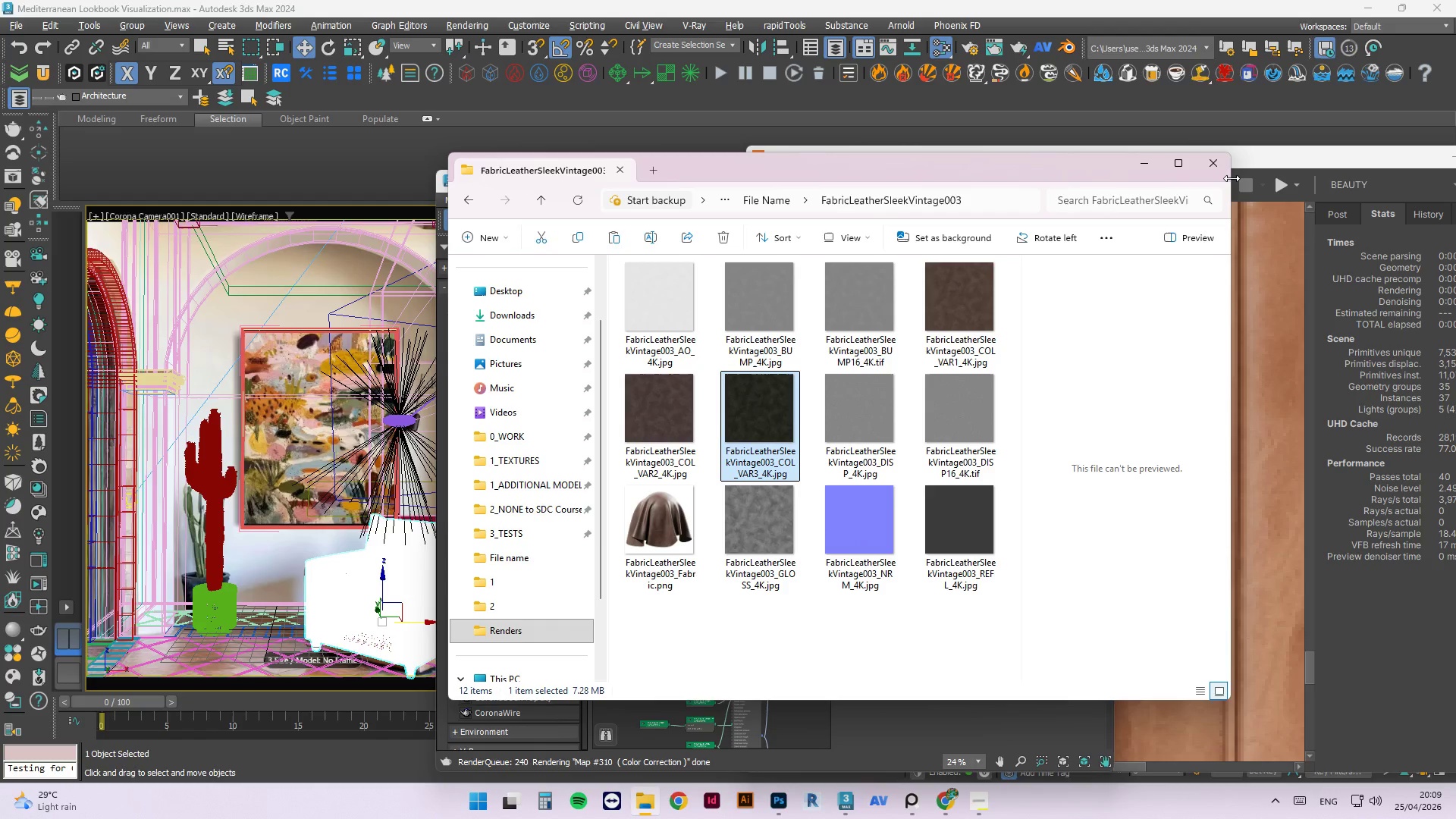 
scroll: coordinate [739, 651], scroll_direction: down, amount: 2.0
 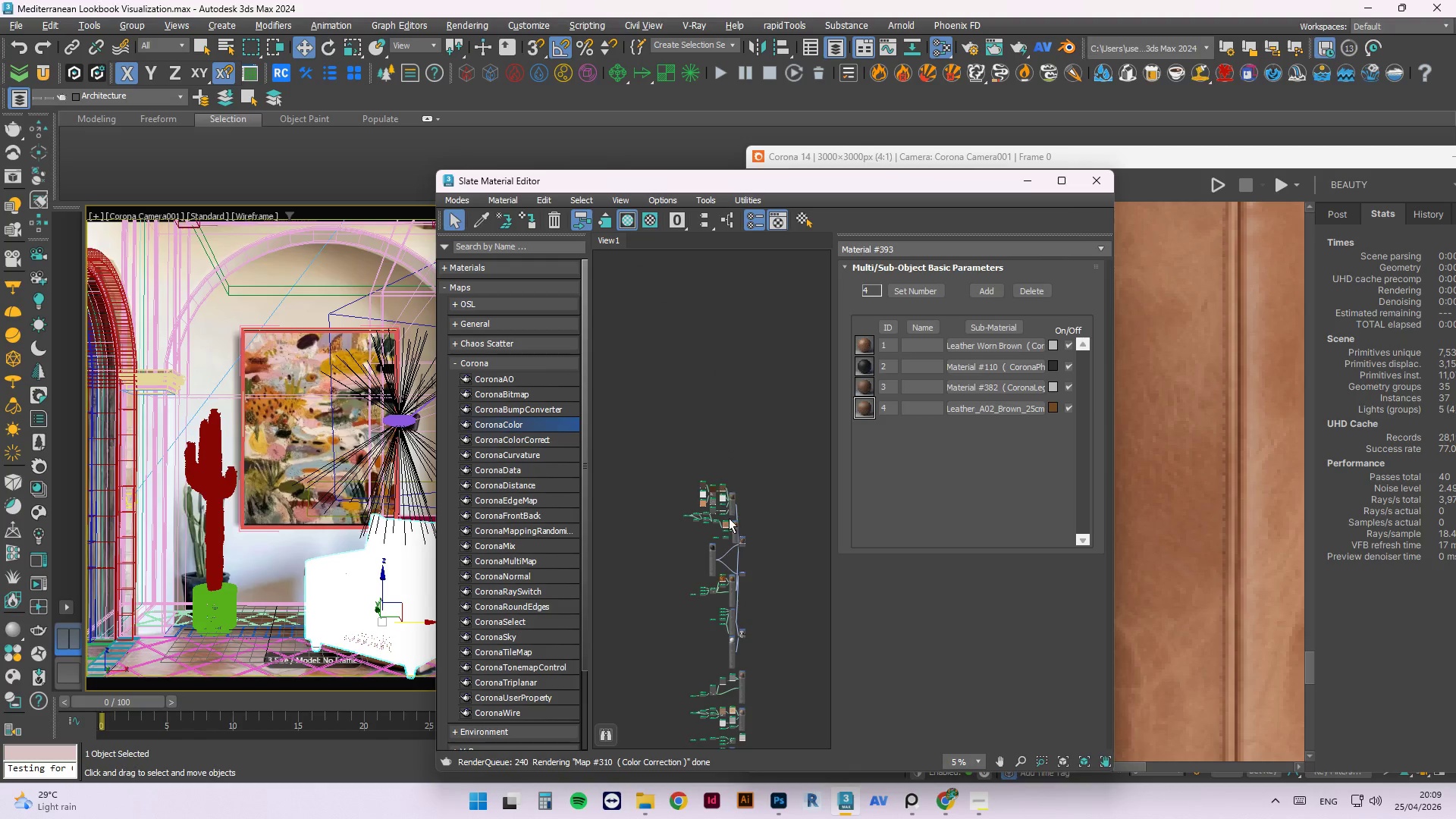 
scroll: coordinate [799, 586], scroll_direction: up, amount: 4.0
 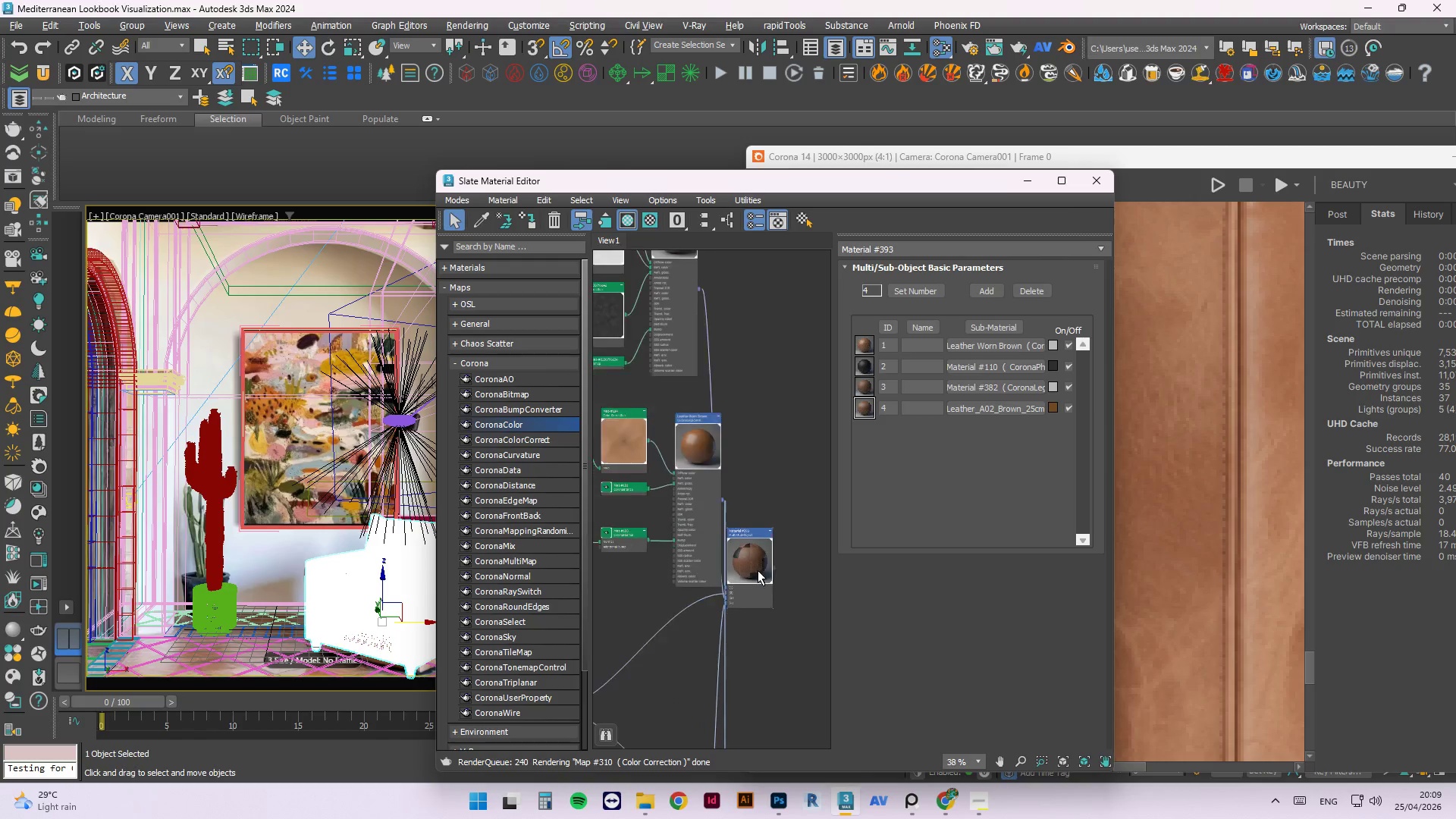 
left_click_drag(start_coordinate=[723, 532], to_coordinate=[670, 543])
 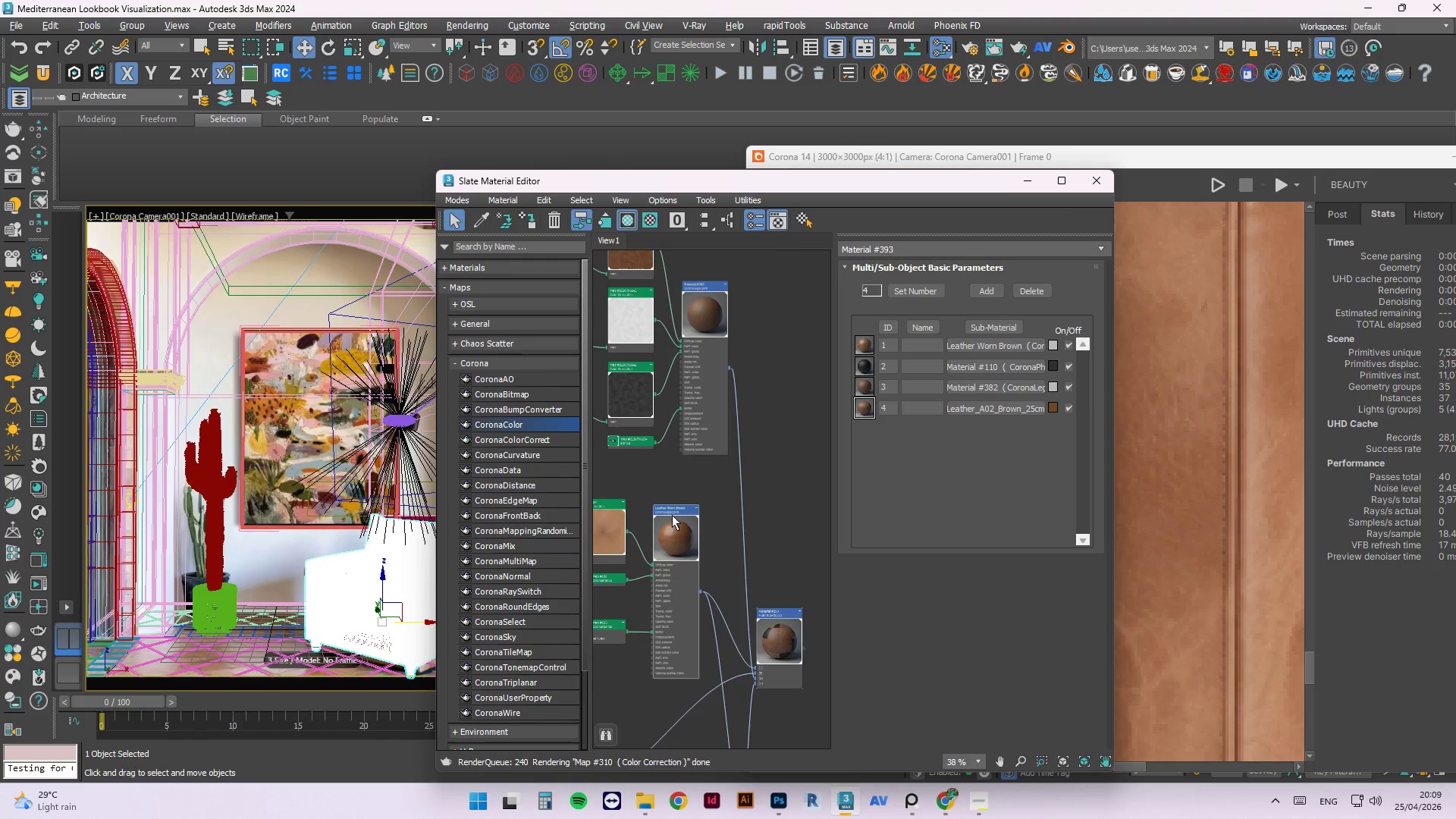 
scroll: coordinate [711, 510], scroll_direction: down, amount: 1.0
 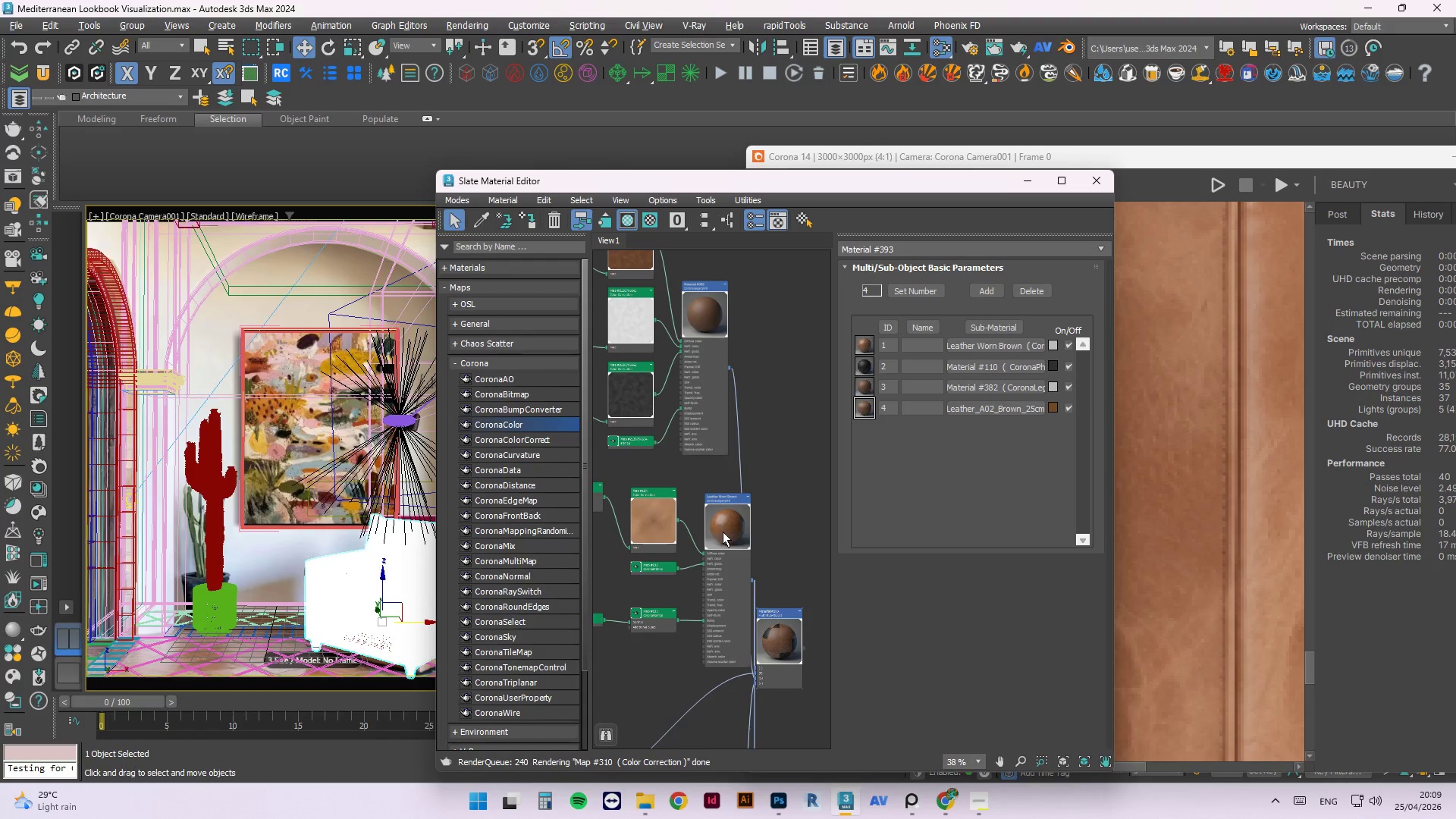 
scroll: coordinate [695, 531], scroll_direction: up, amount: 6.0
 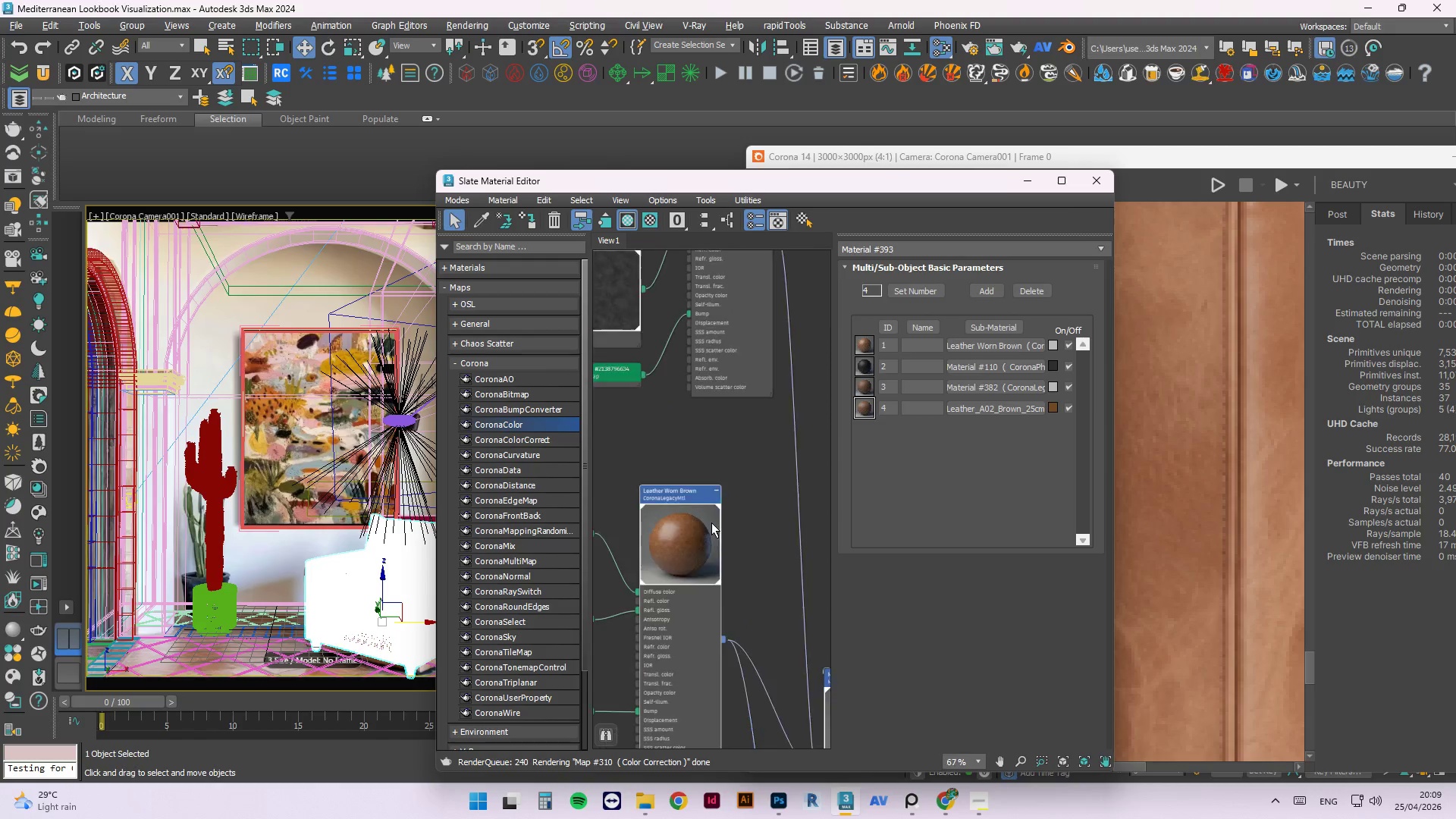 
left_click_drag(start_coordinate=[718, 521], to_coordinate=[681, 391])
 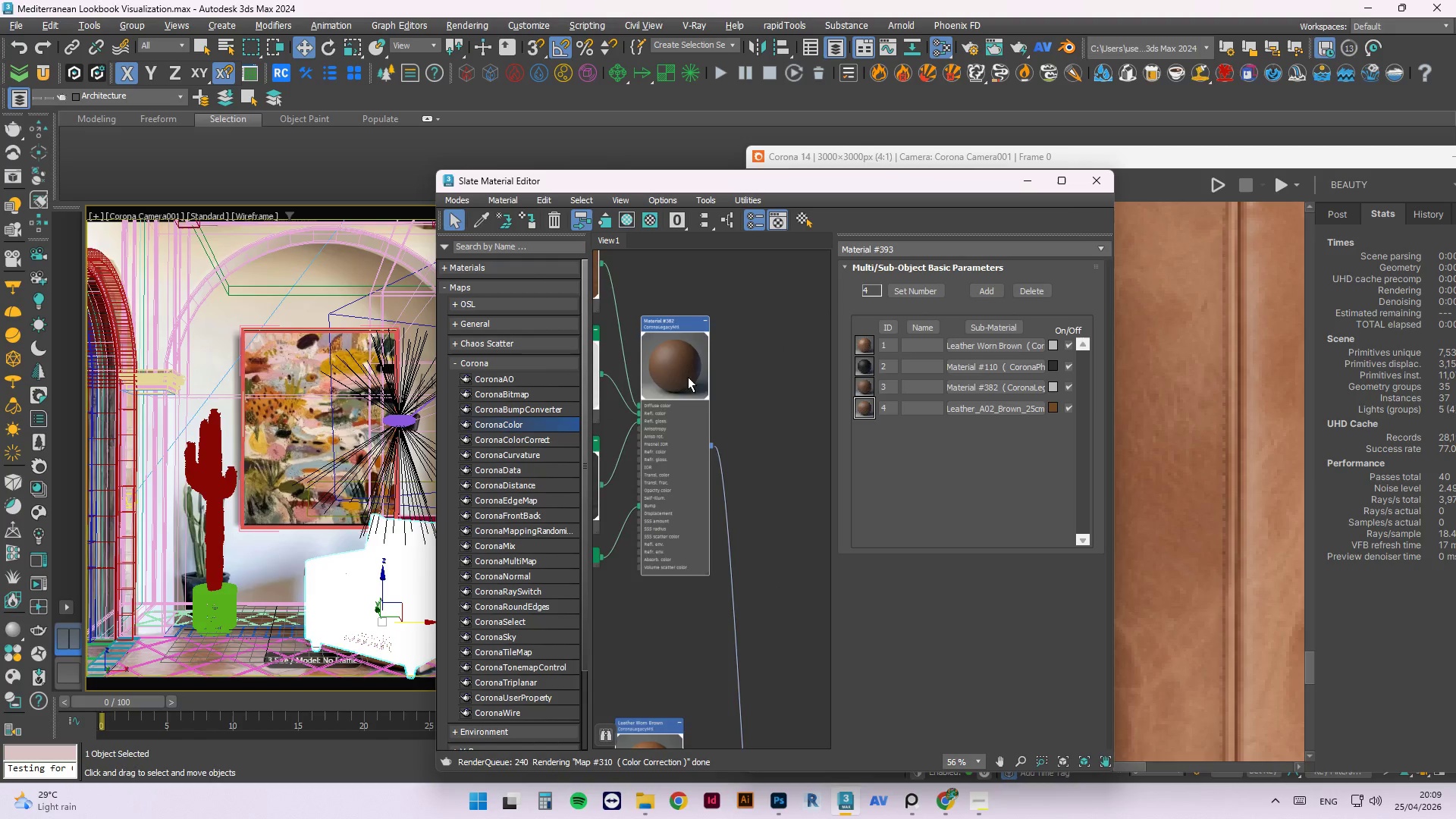 
scroll: coordinate [711, 425], scroll_direction: none, amount: 0.0
 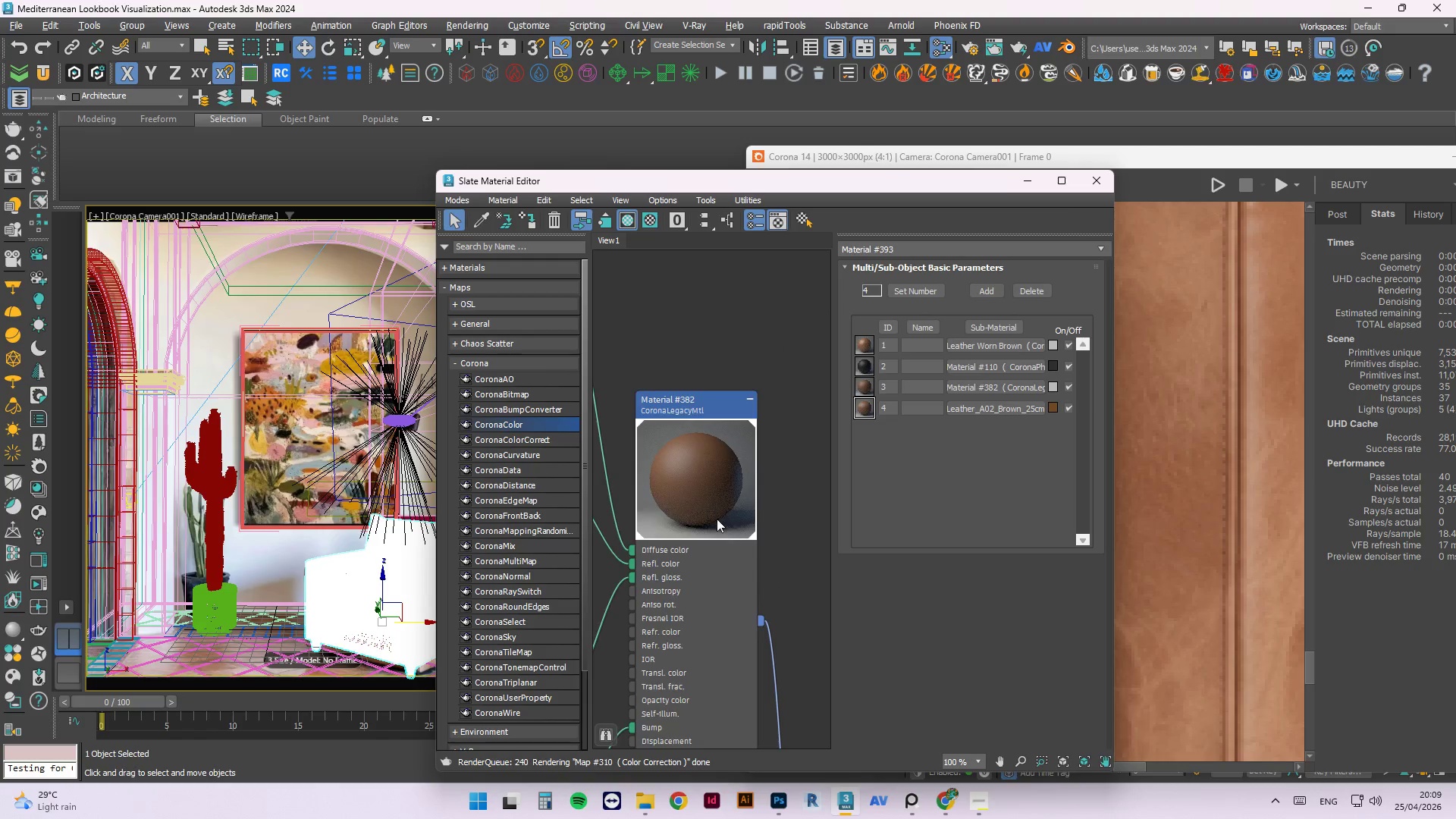 
scroll: coordinate [688, 377], scroll_direction: down, amount: 5.0
 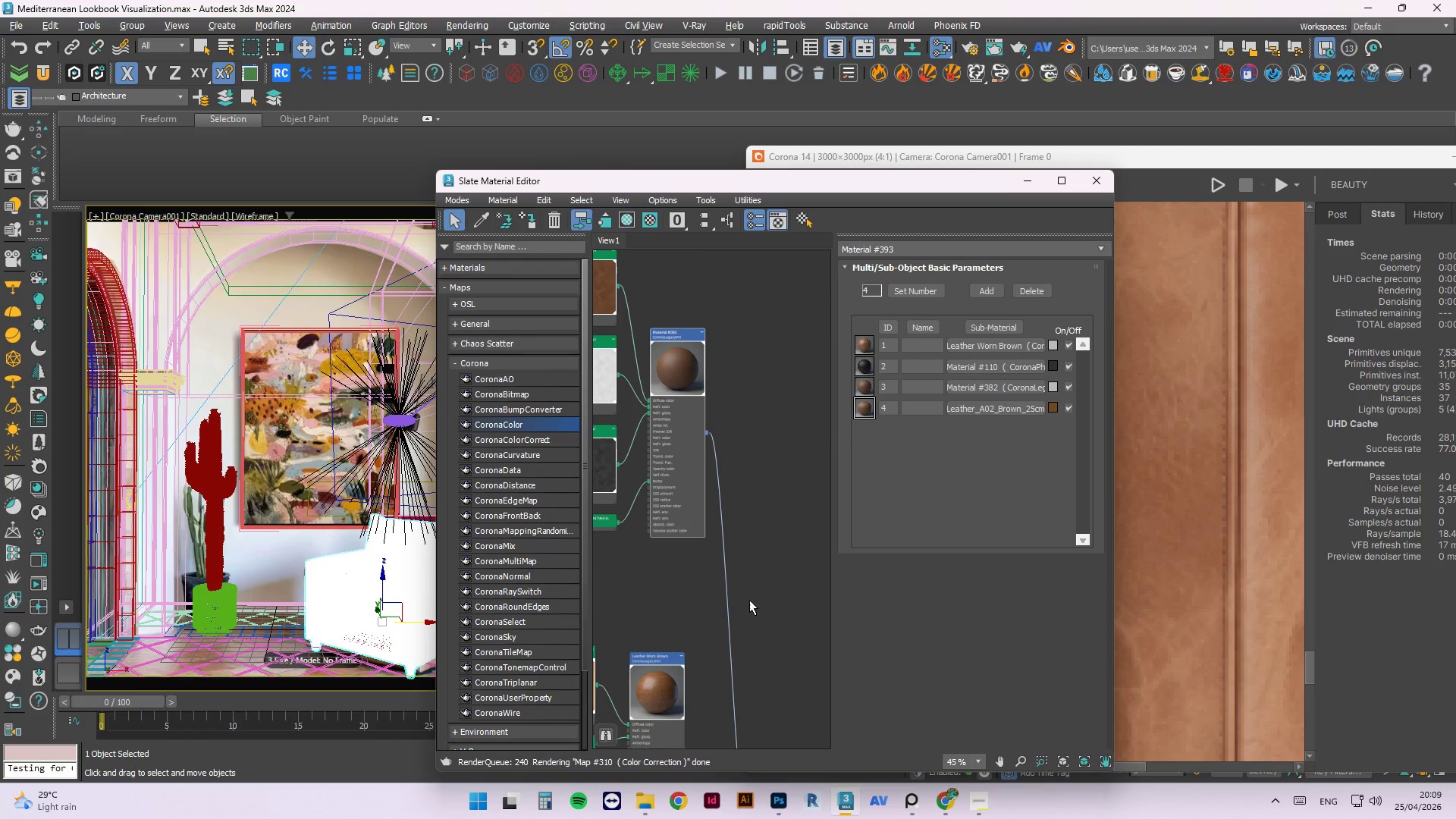 
left_click_drag(start_coordinate=[751, 655], to_coordinate=[617, 531])
 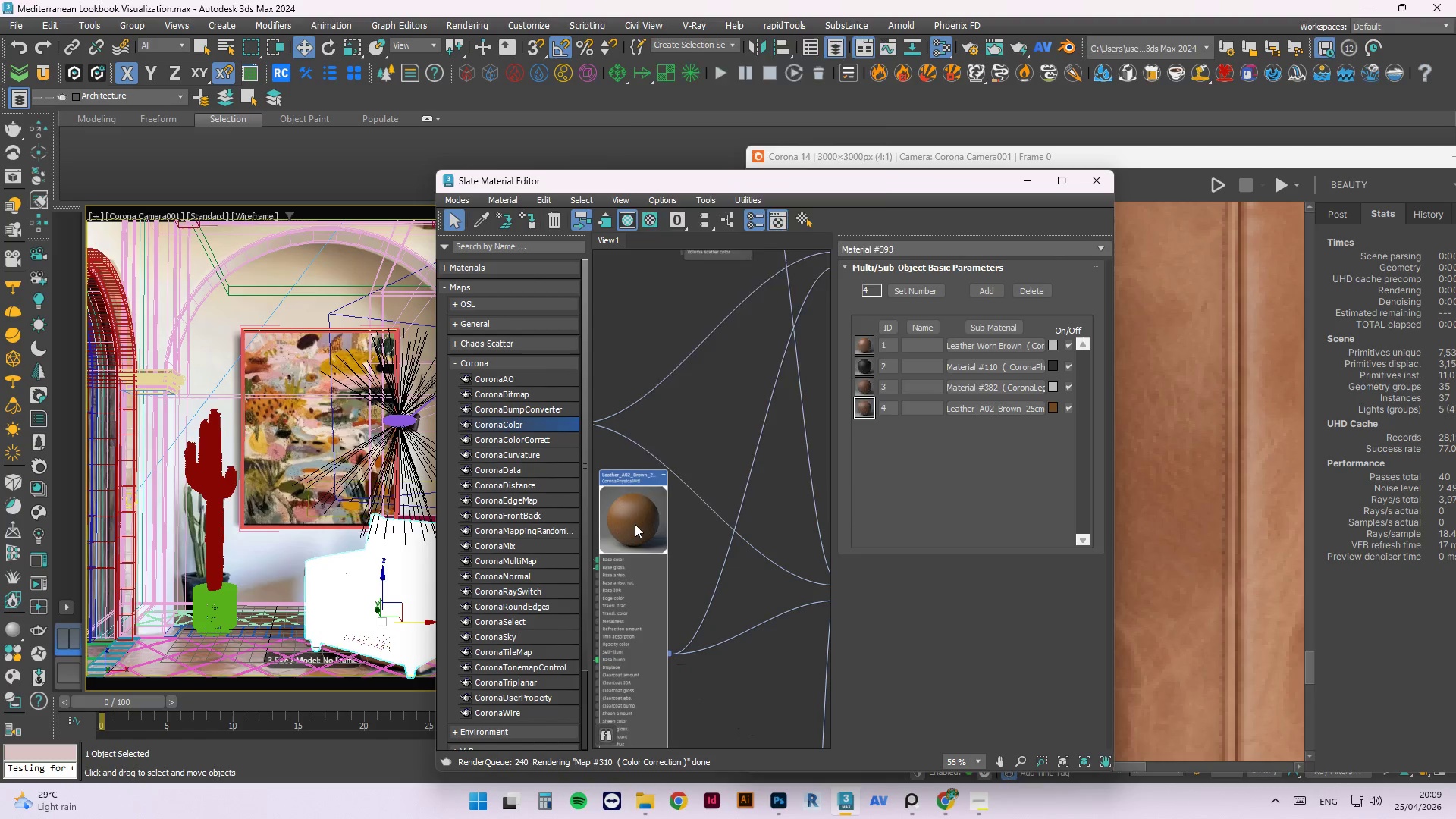 
scroll: coordinate [730, 648], scroll_direction: up, amount: 1.0
 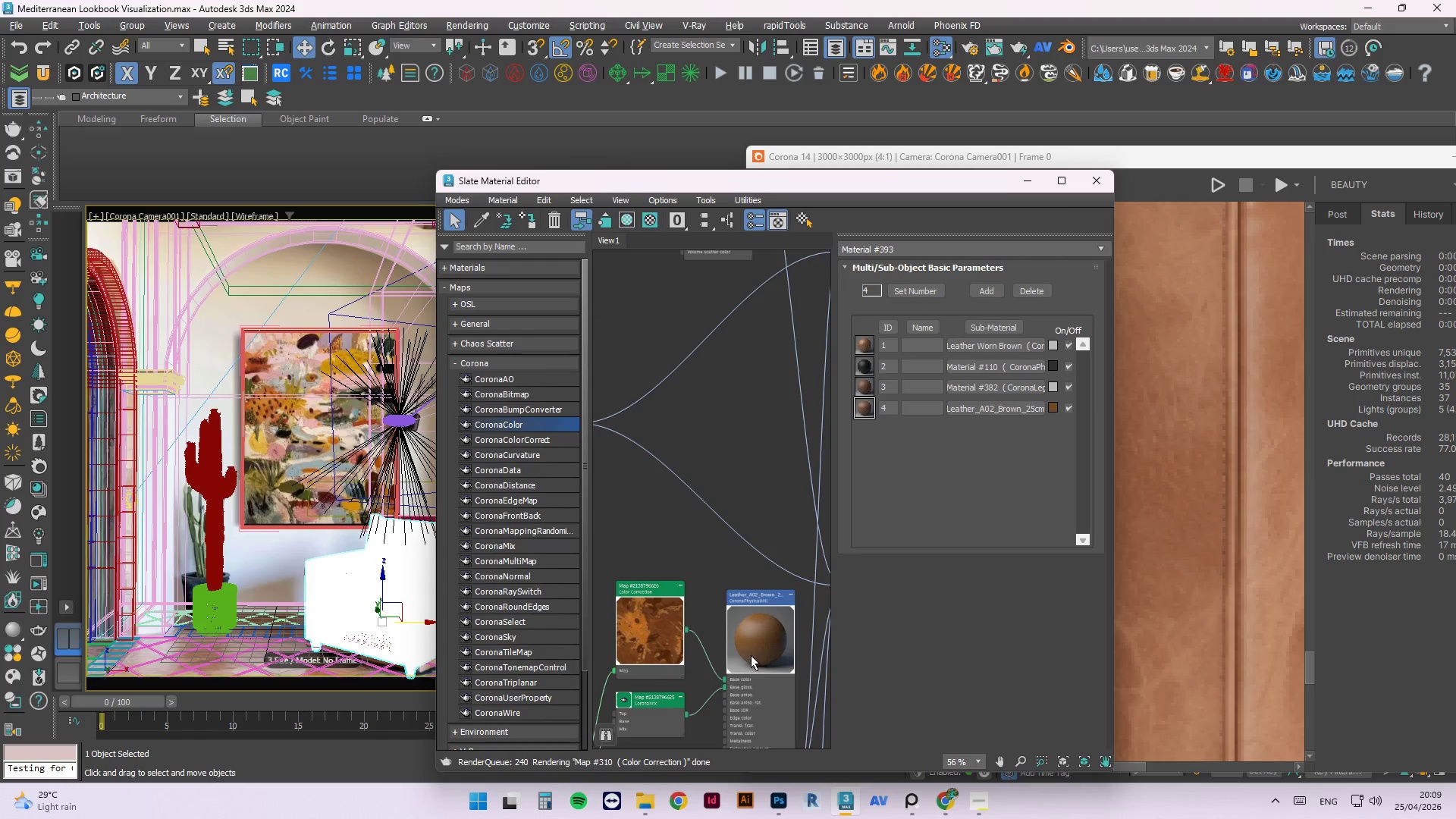 
right_click([635, 524])
 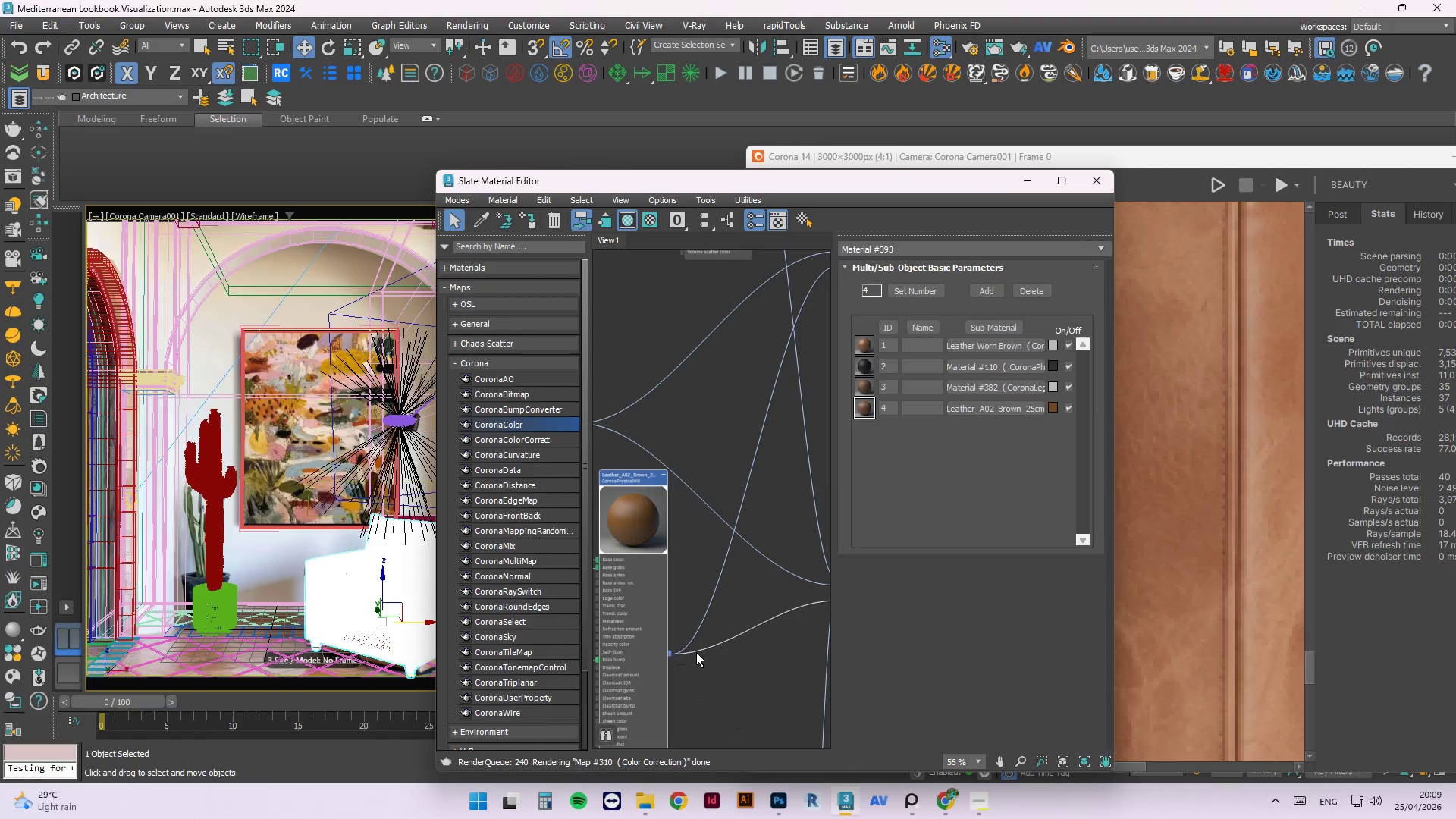 
scroll: coordinate [737, 475], scroll_direction: down, amount: 5.0
 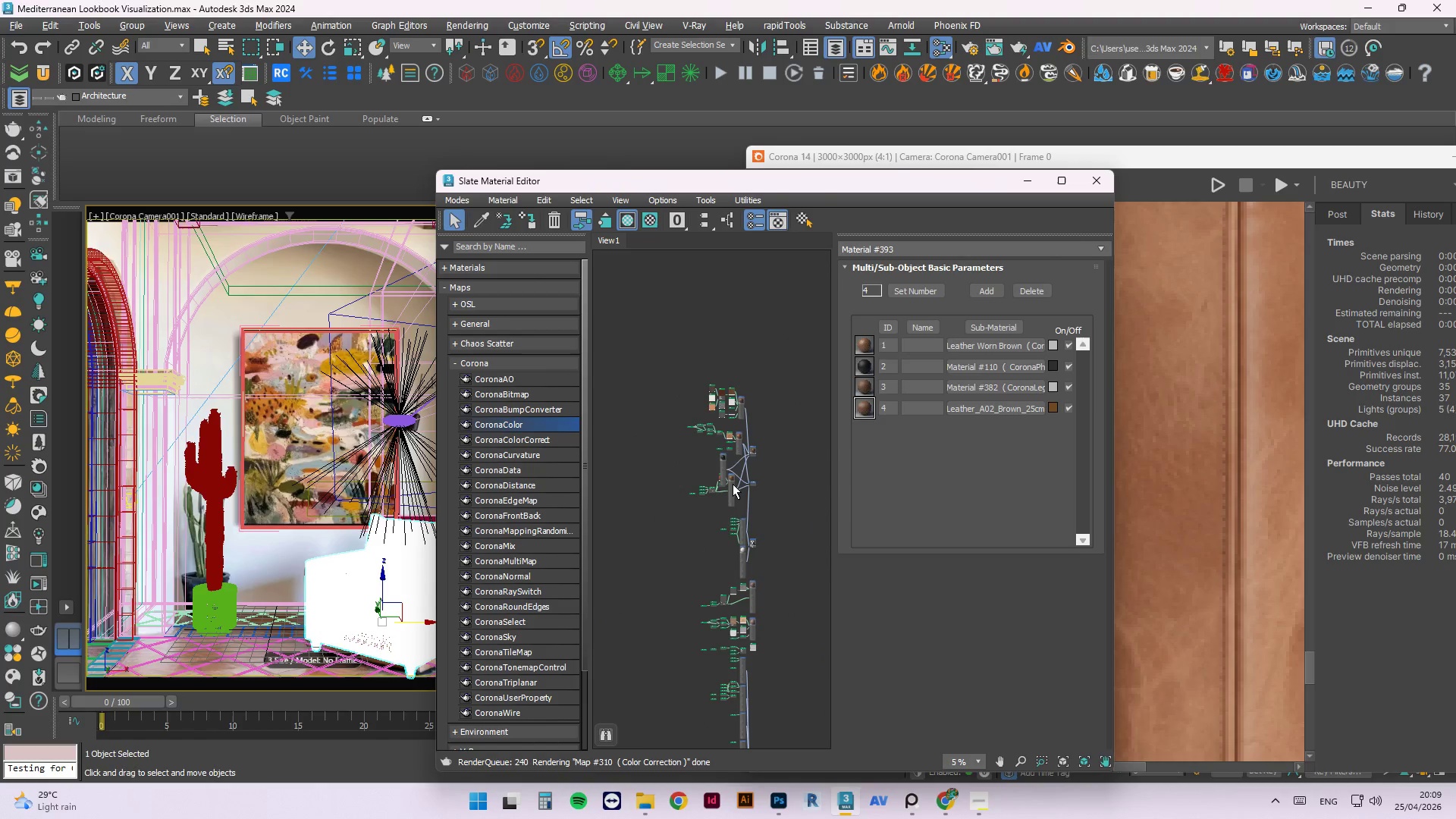 
scroll: coordinate [748, 563], scroll_direction: up, amount: 3.0
 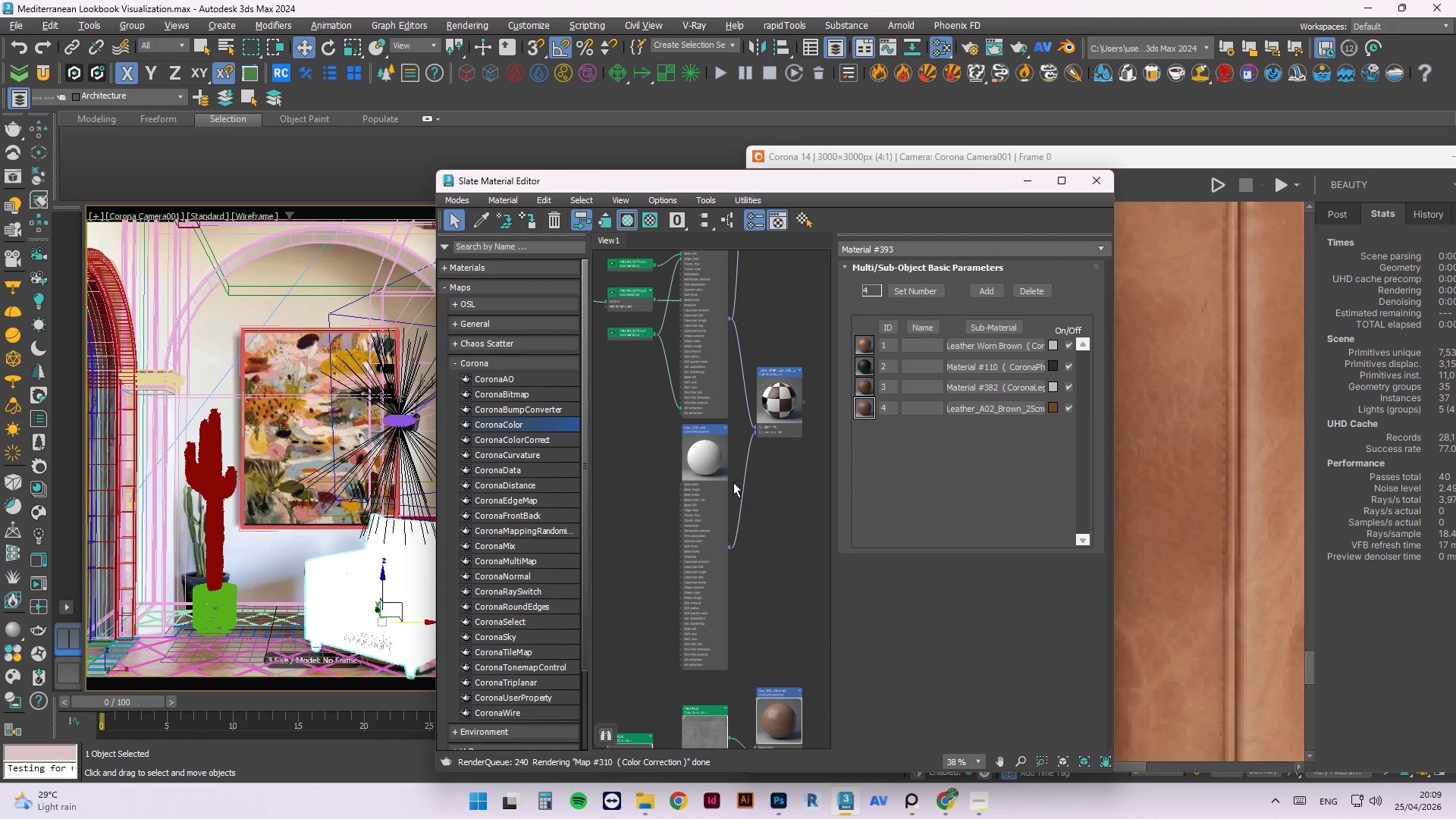 
scroll: coordinate [734, 479], scroll_direction: down, amount: 1.0
 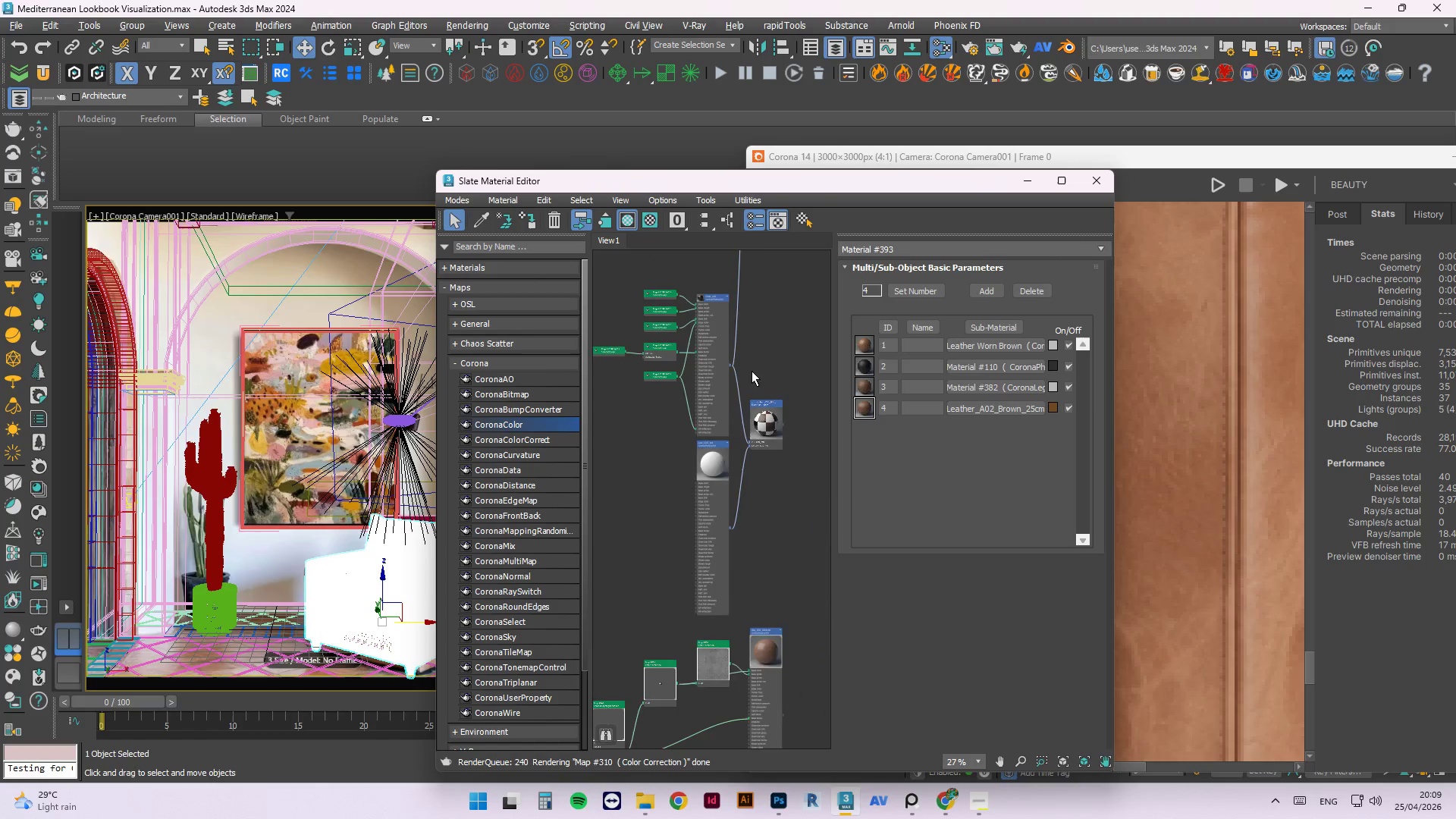 
scroll: coordinate [779, 533], scroll_direction: up, amount: 7.0
 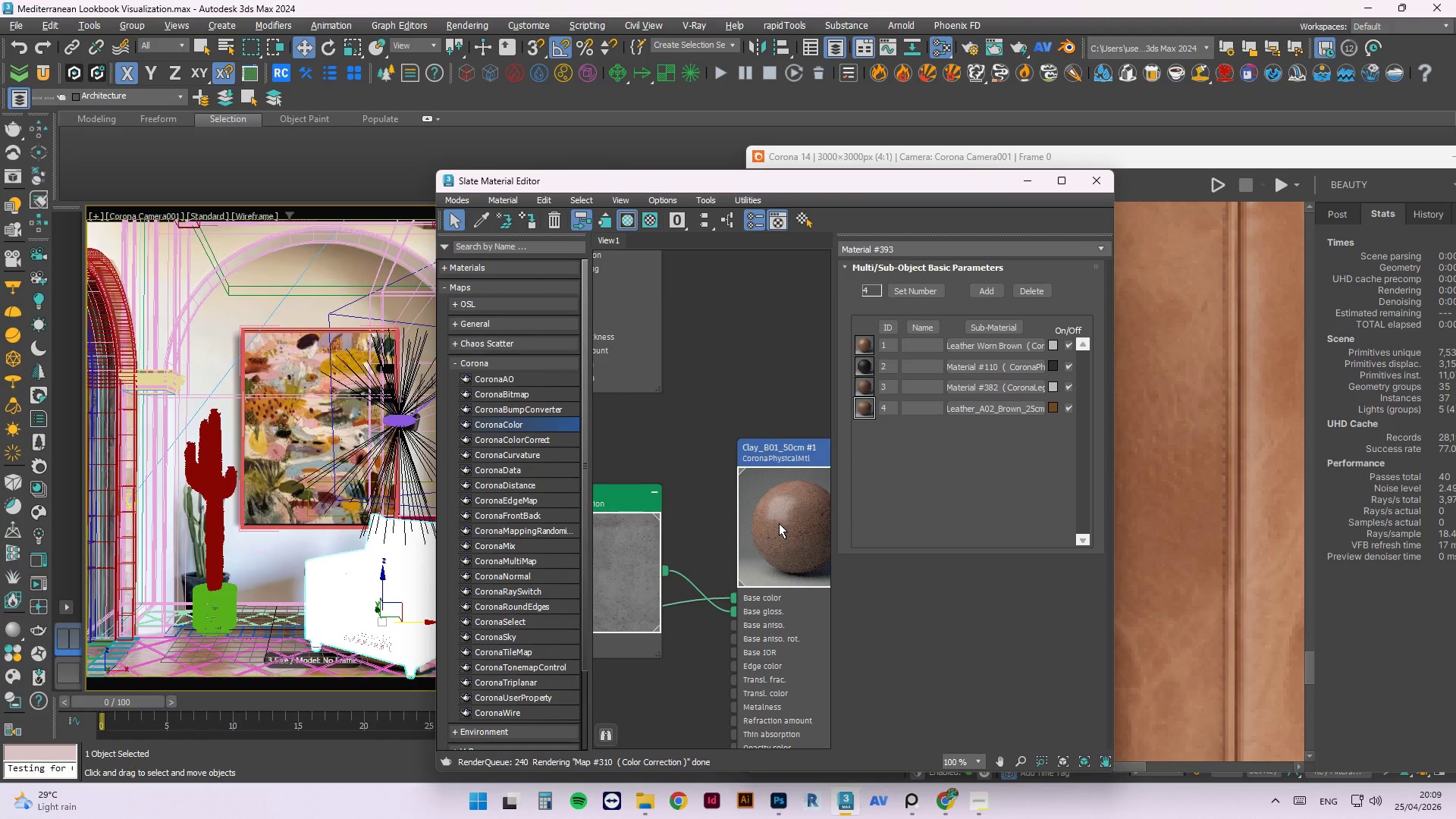 
scroll: coordinate [651, 603], scroll_direction: down, amount: 10.0
 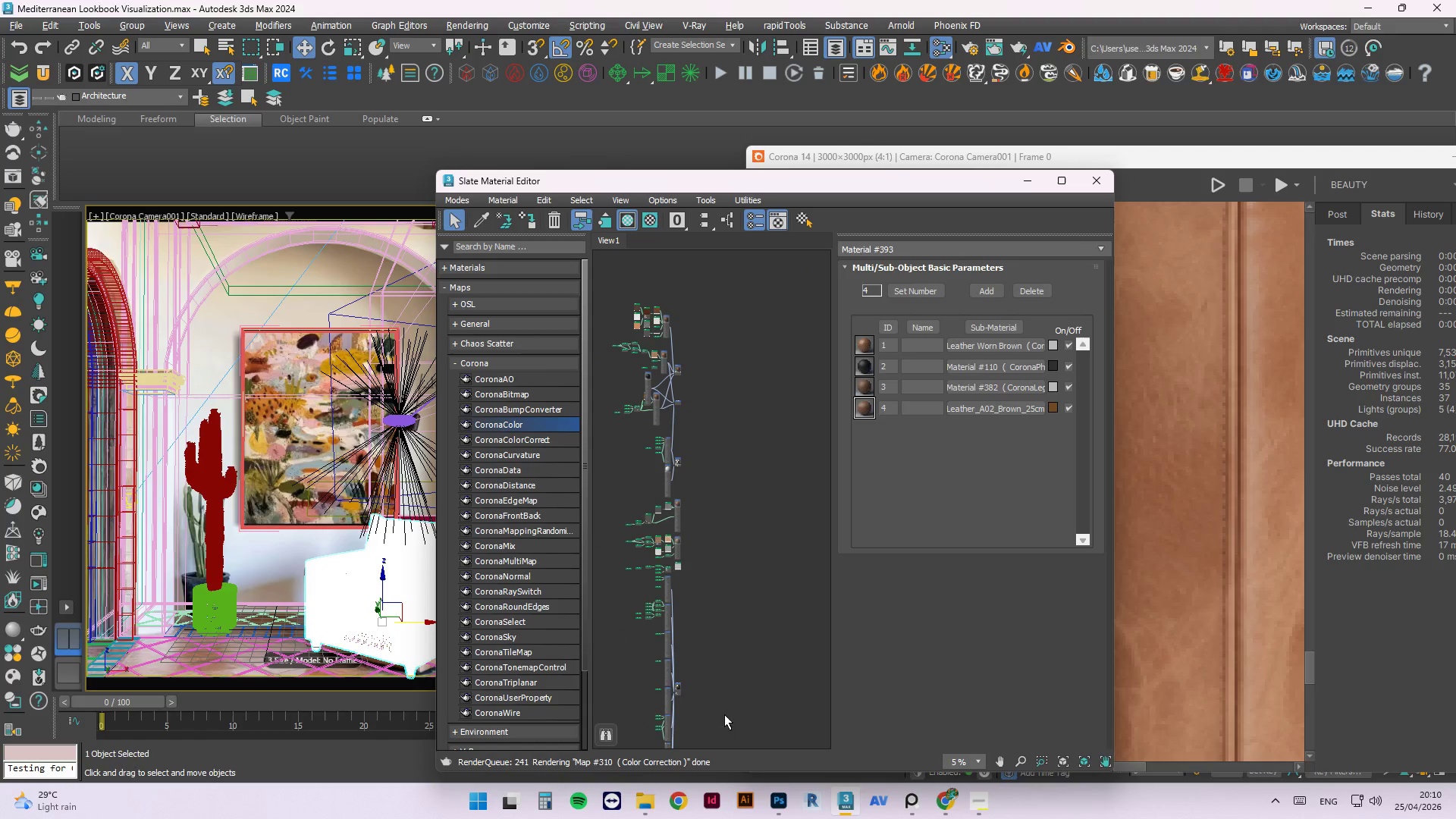 
scroll: coordinate [714, 713], scroll_direction: up, amount: 1.0
 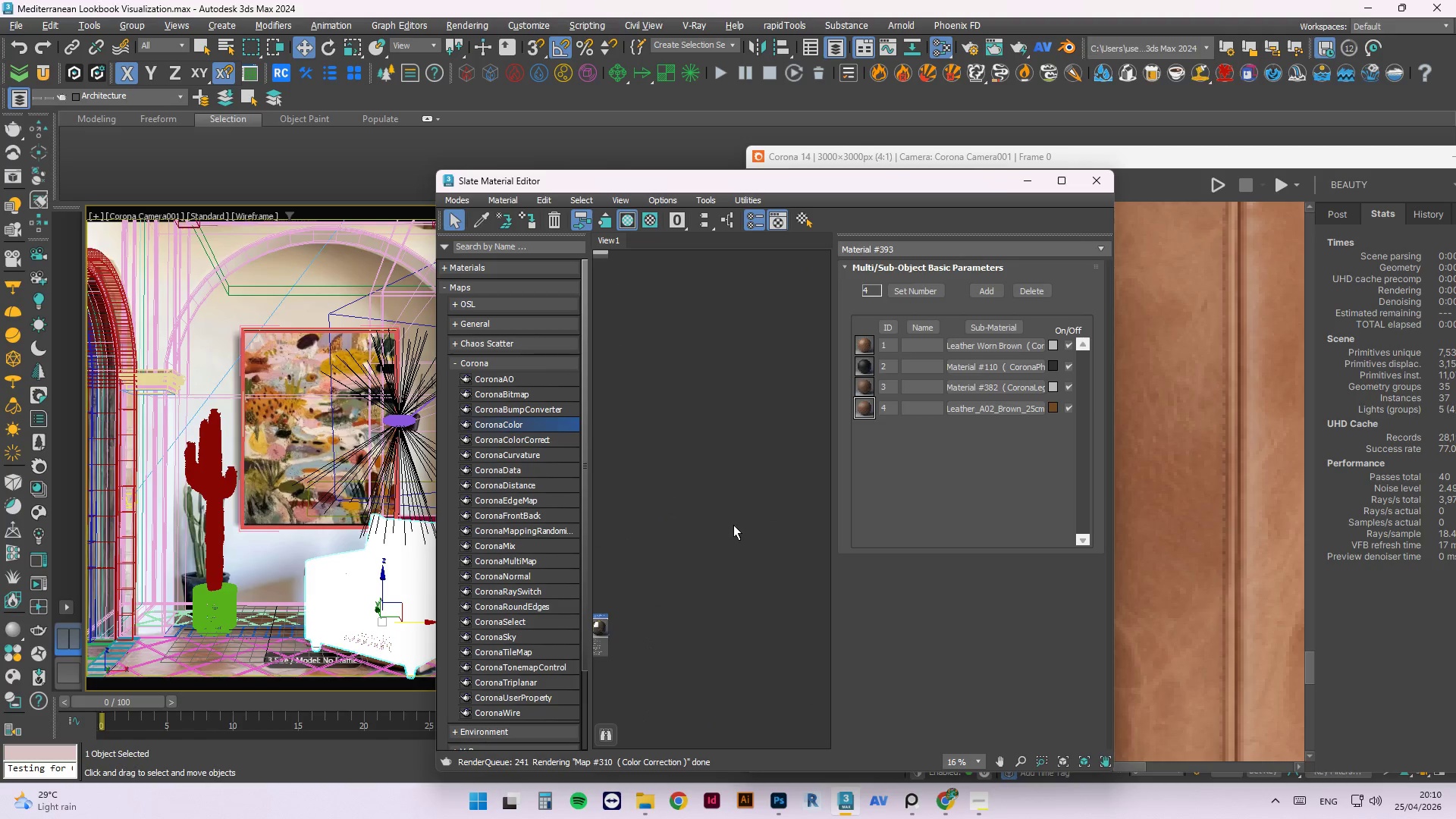 
scroll: coordinate [734, 525], scroll_direction: down, amount: 1.0
 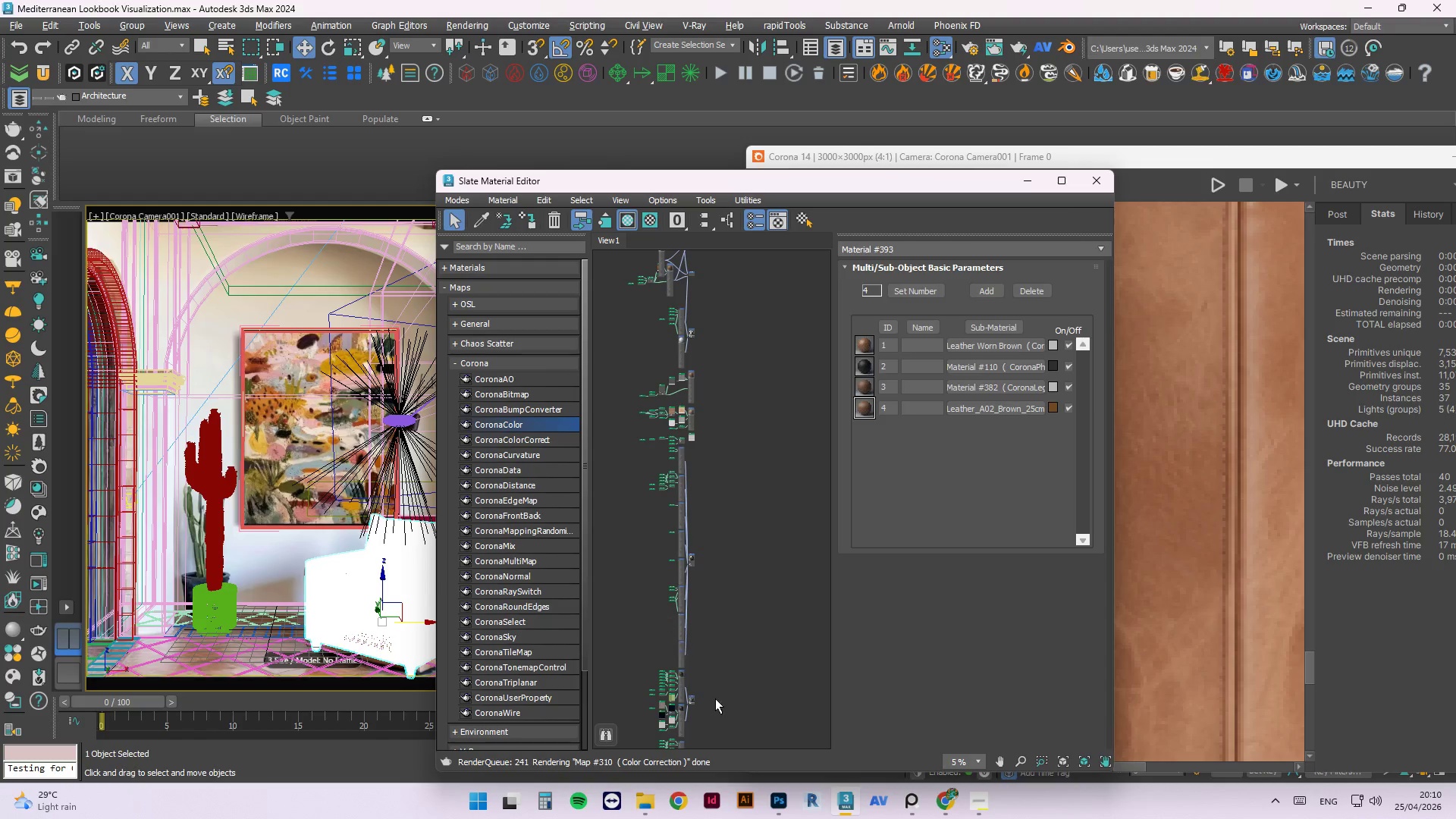 
scroll: coordinate [752, 589], scroll_direction: none, amount: 0.0
 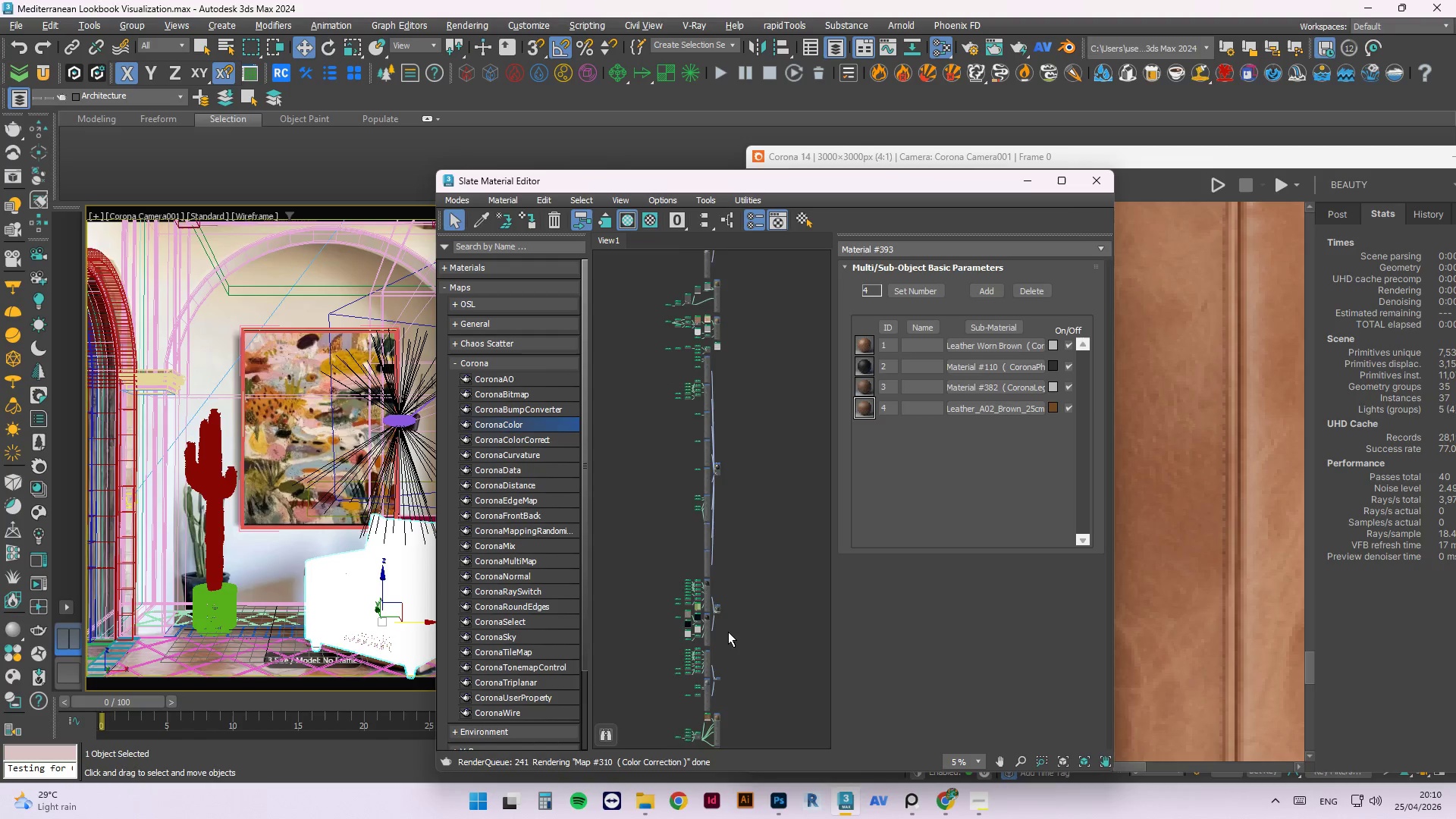 
scroll: coordinate [681, 598], scroll_direction: up, amount: 3.0
 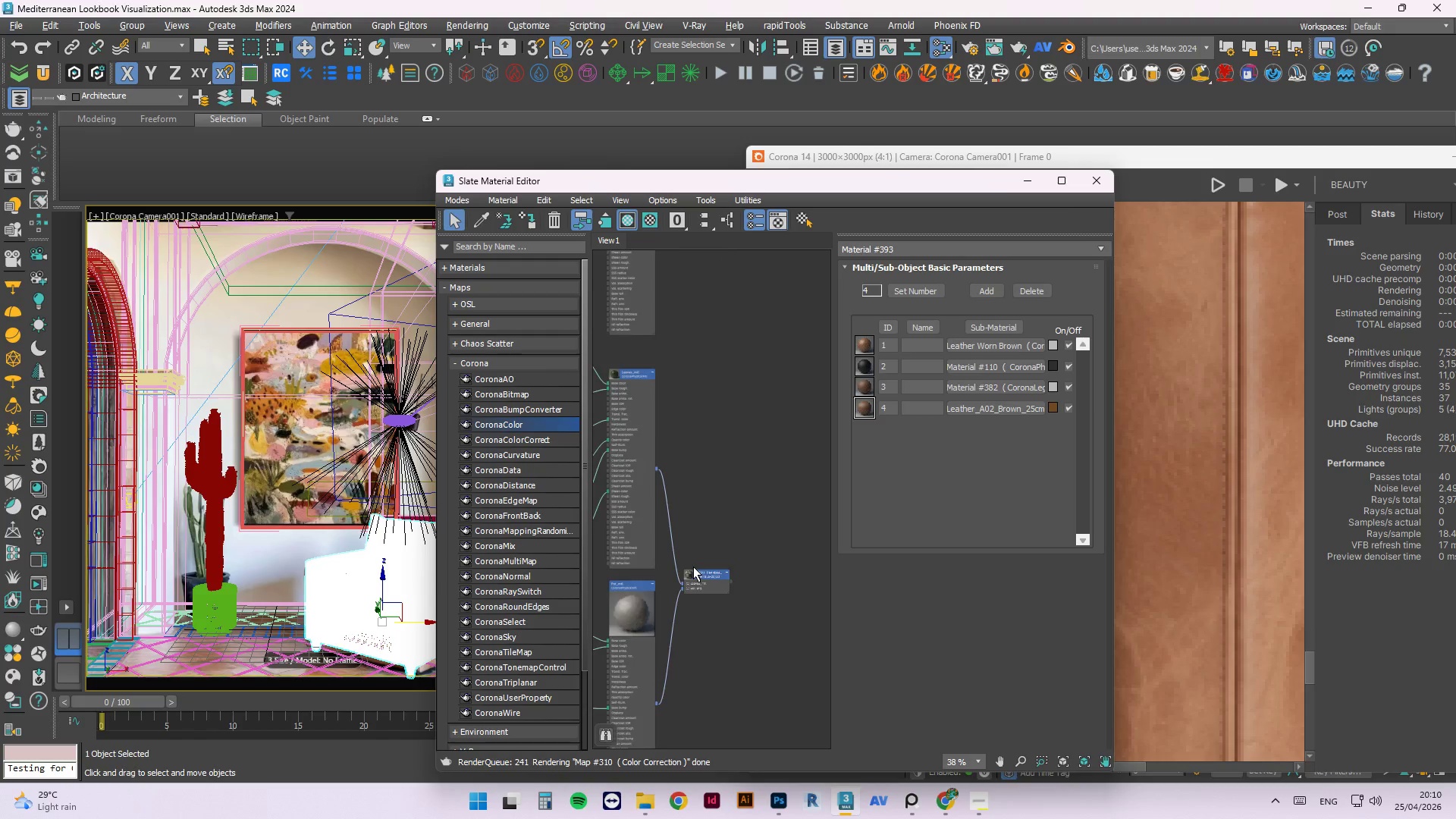 
scroll: coordinate [717, 605], scroll_direction: down, amount: 3.0
 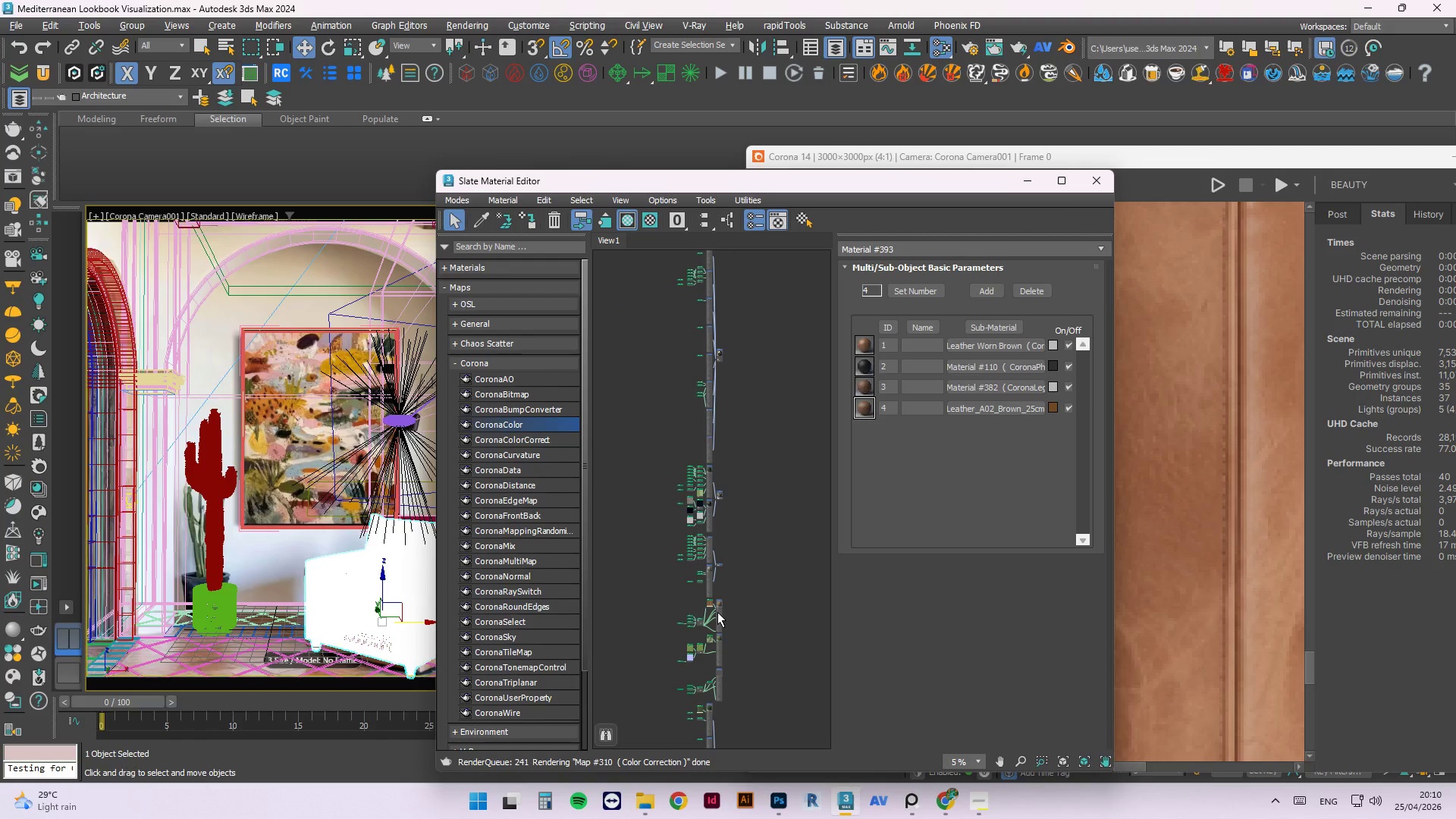 
scroll: coordinate [723, 653], scroll_direction: up, amount: 1.0
 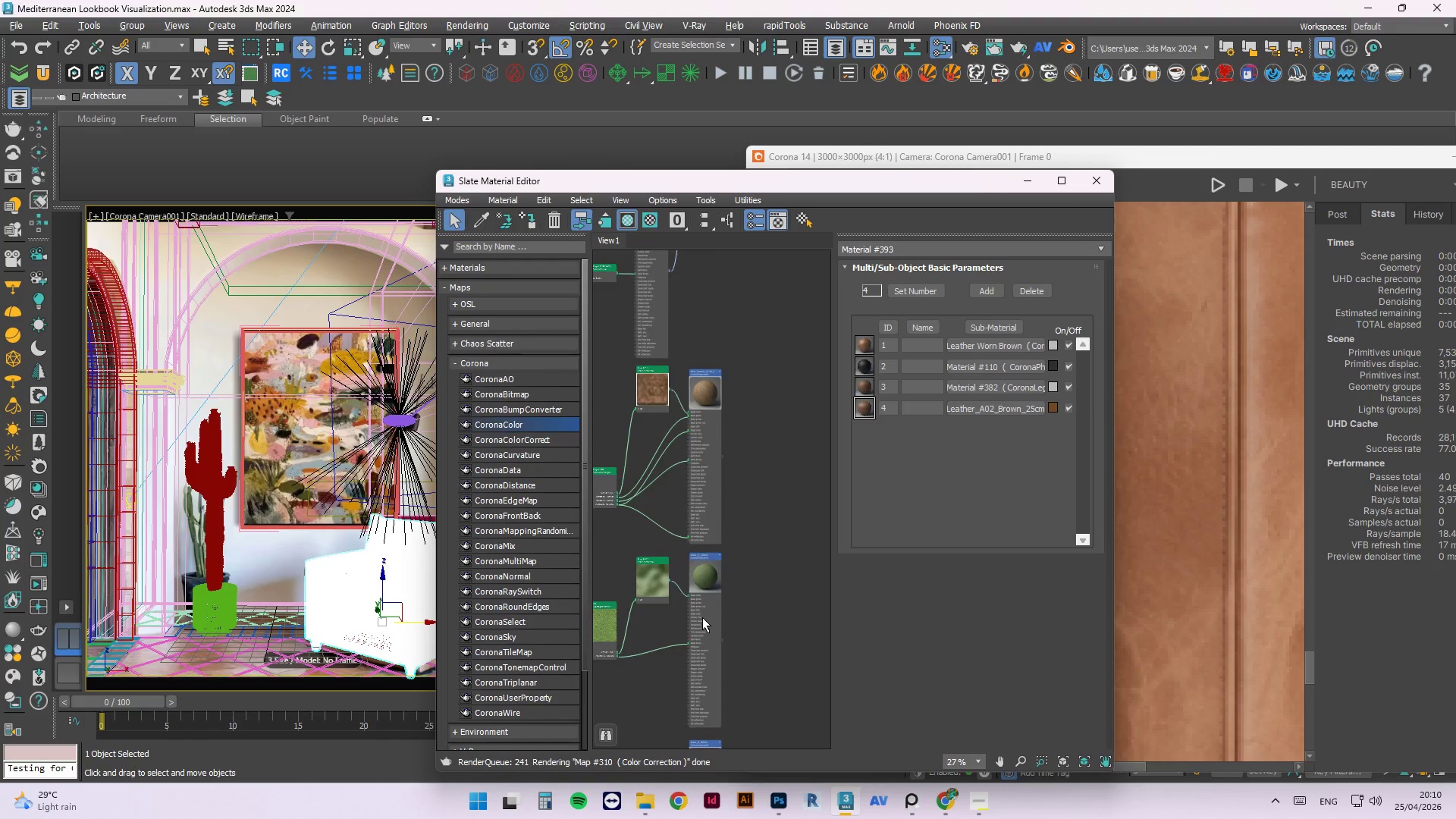 
scroll: coordinate [702, 617], scroll_direction: down, amount: 1.0
 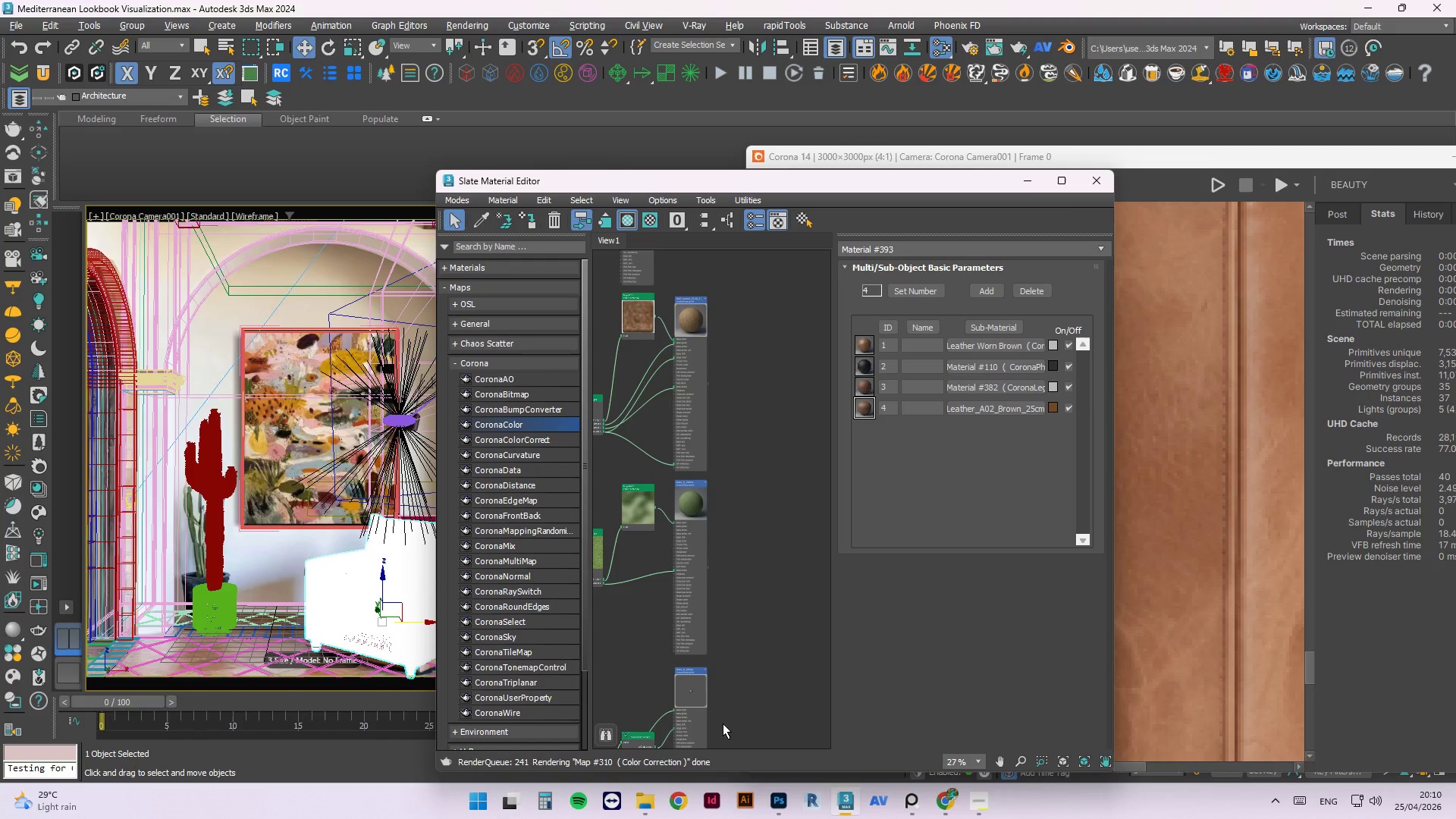 
right_click([694, 674])
 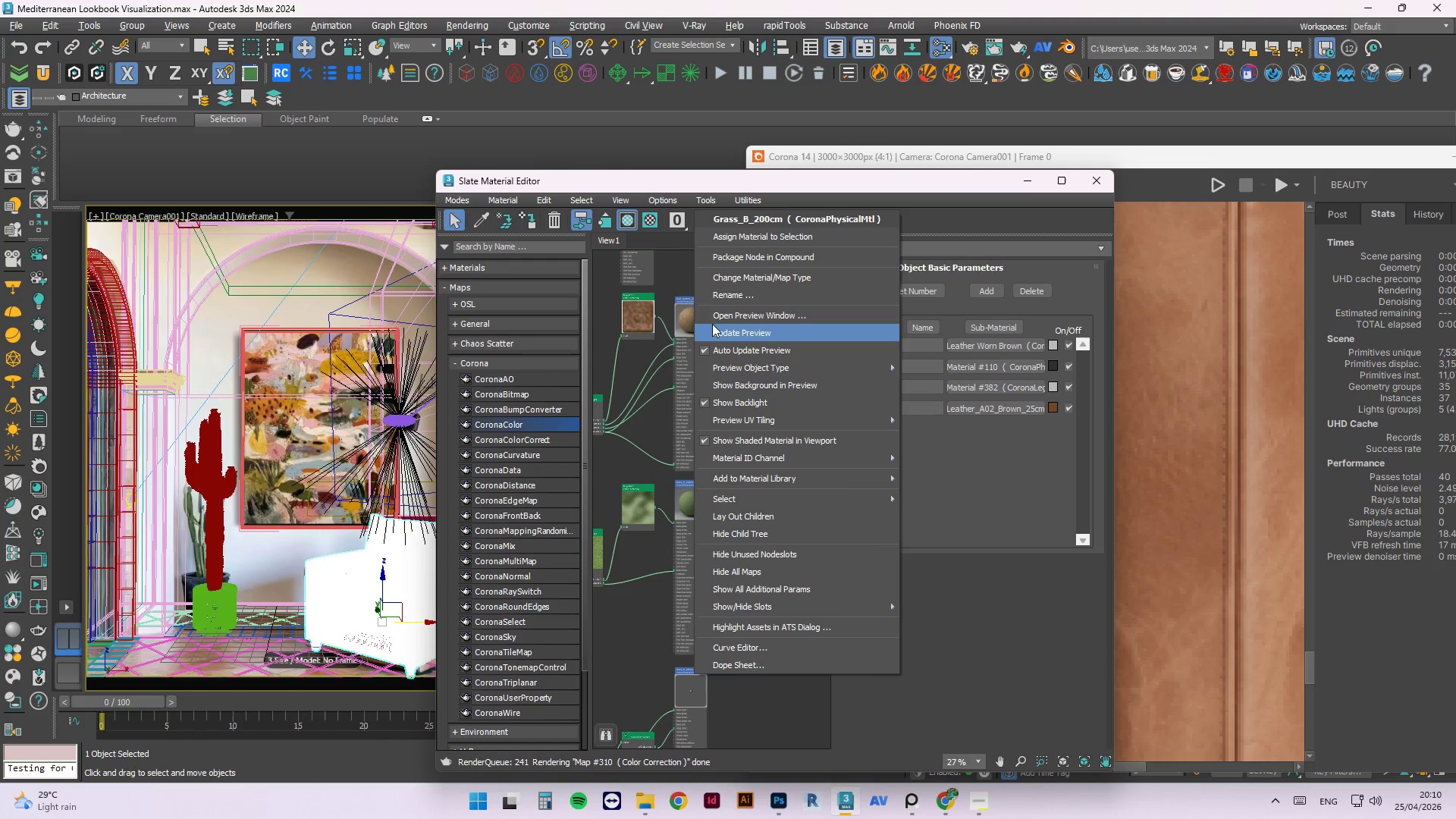 
scroll: coordinate [723, 723], scroll_direction: up, amount: 1.0
 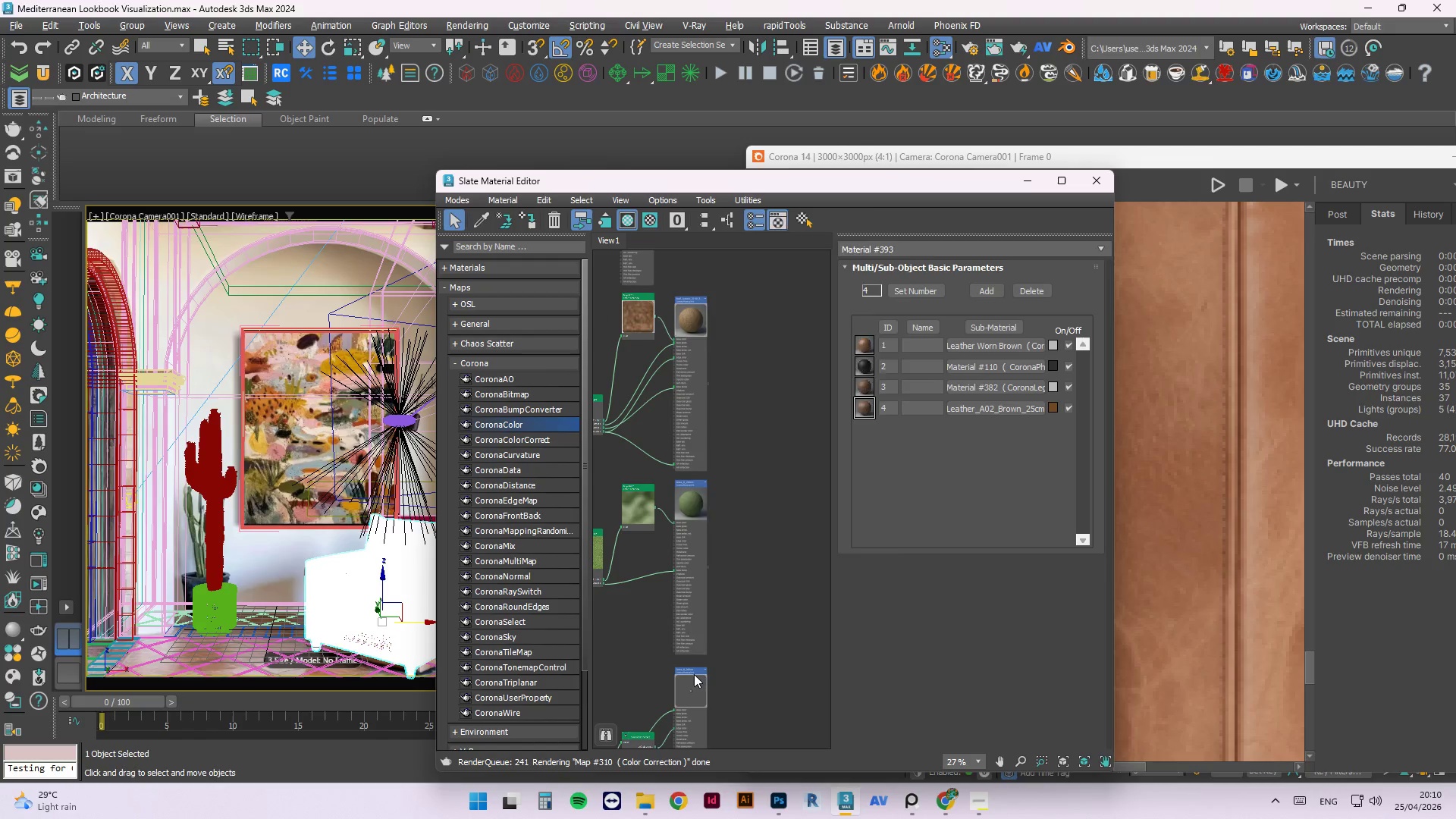 
left_click([732, 336])
 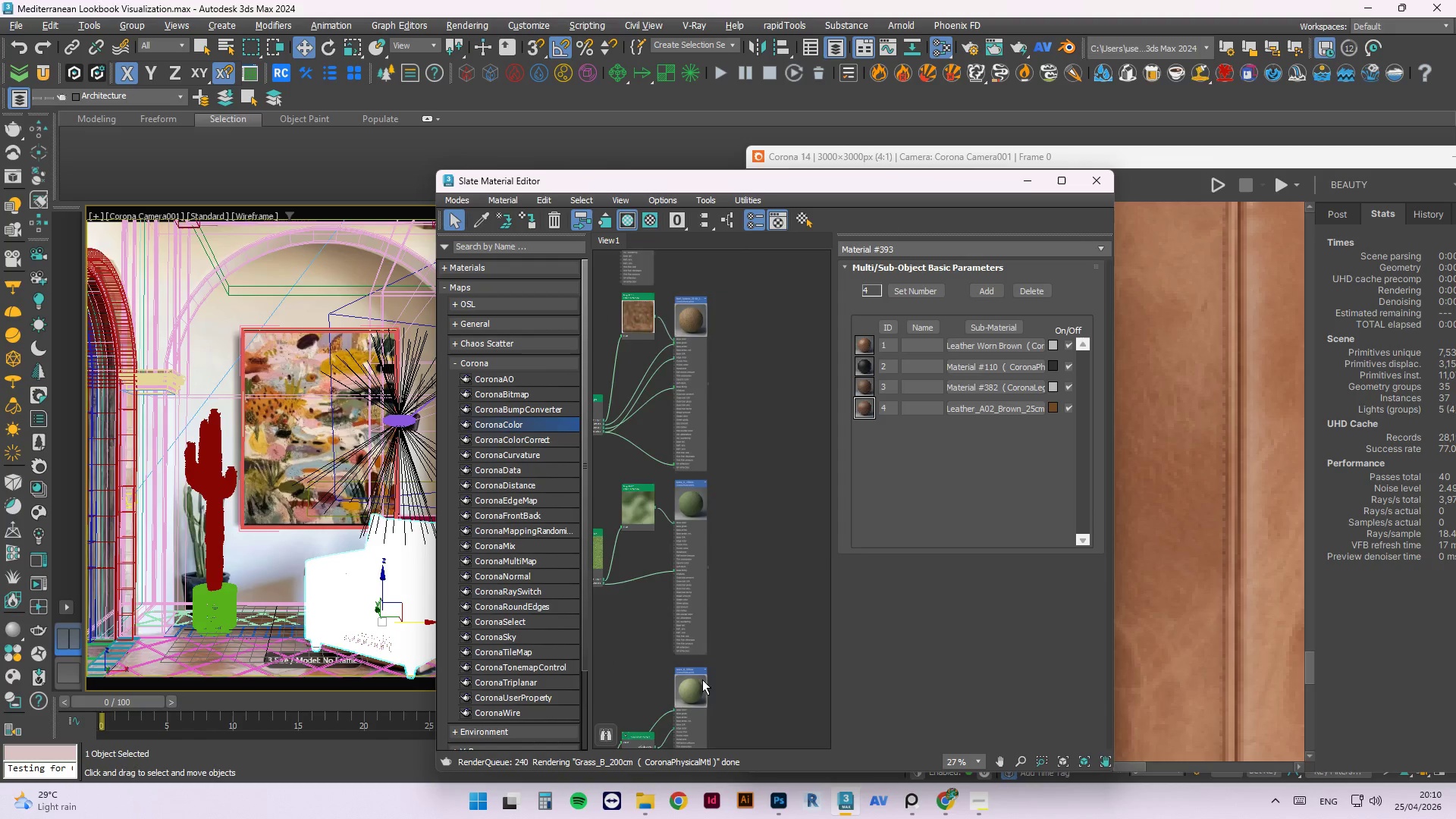 
scroll: coordinate [736, 434], scroll_direction: down, amount: 3.0
 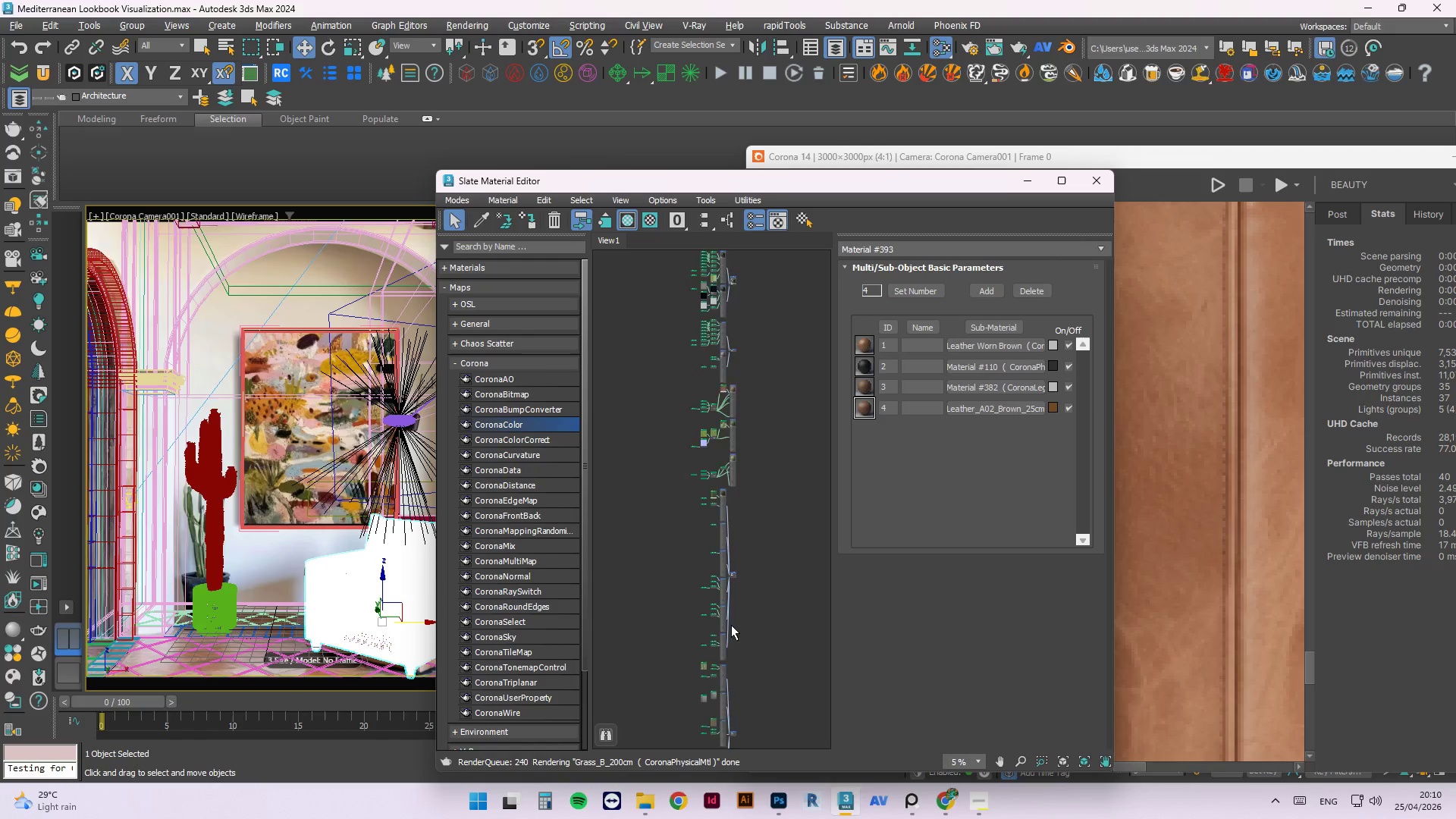 
scroll: coordinate [746, 667], scroll_direction: up, amount: 2.0
 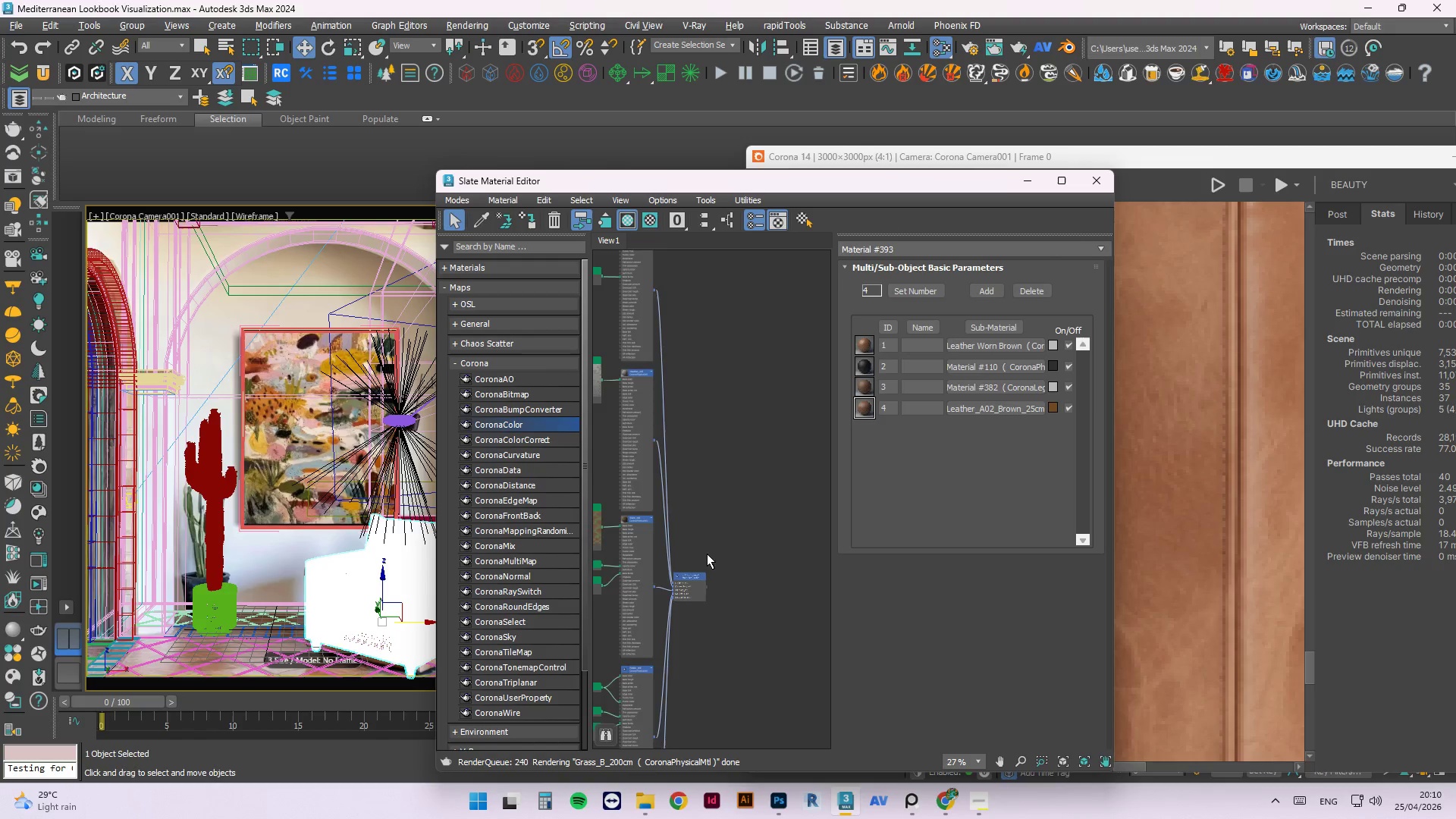 
scroll: coordinate [706, 552], scroll_direction: down, amount: 1.0
 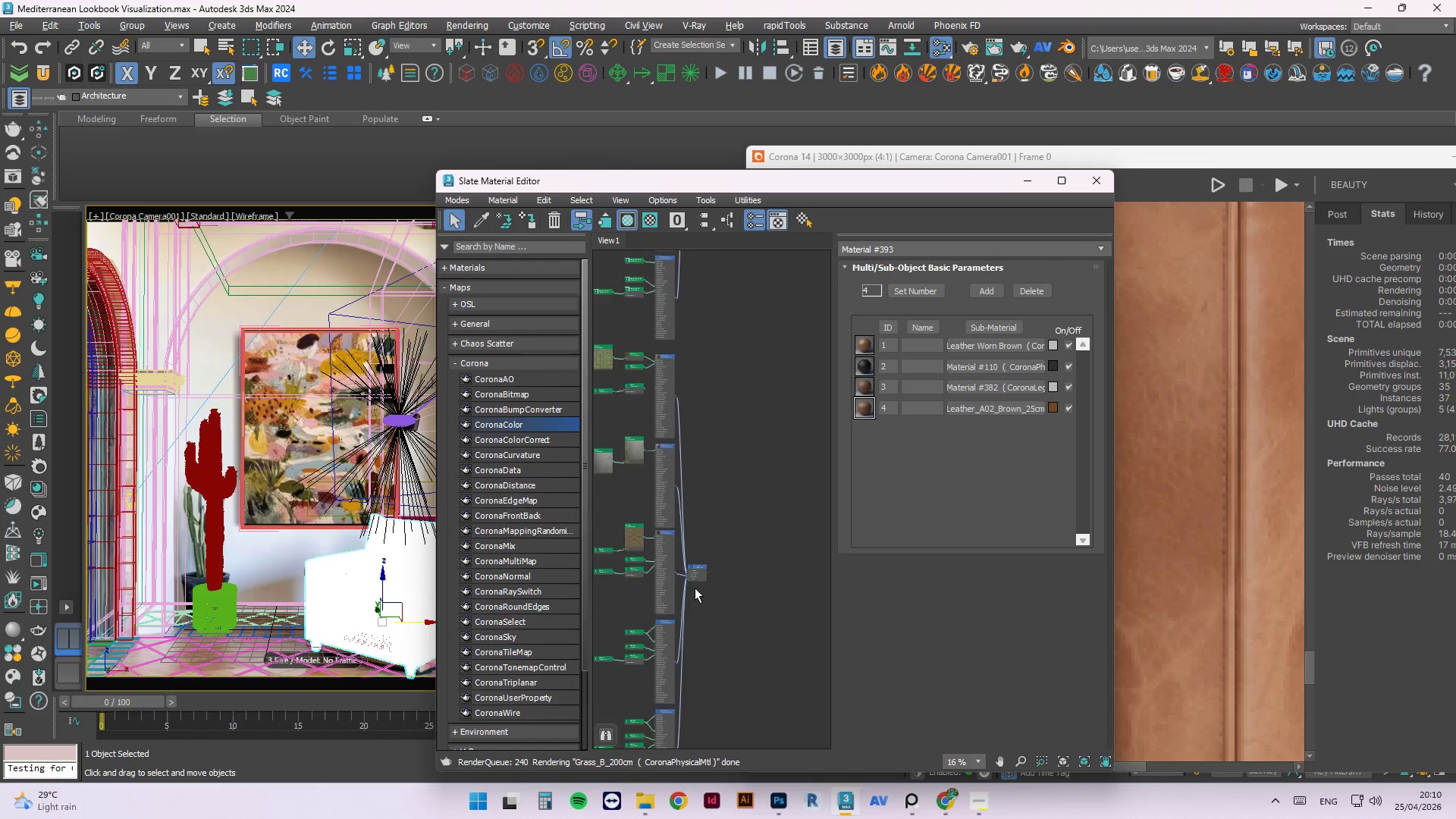 
scroll: coordinate [679, 562], scroll_direction: up, amount: 4.0
 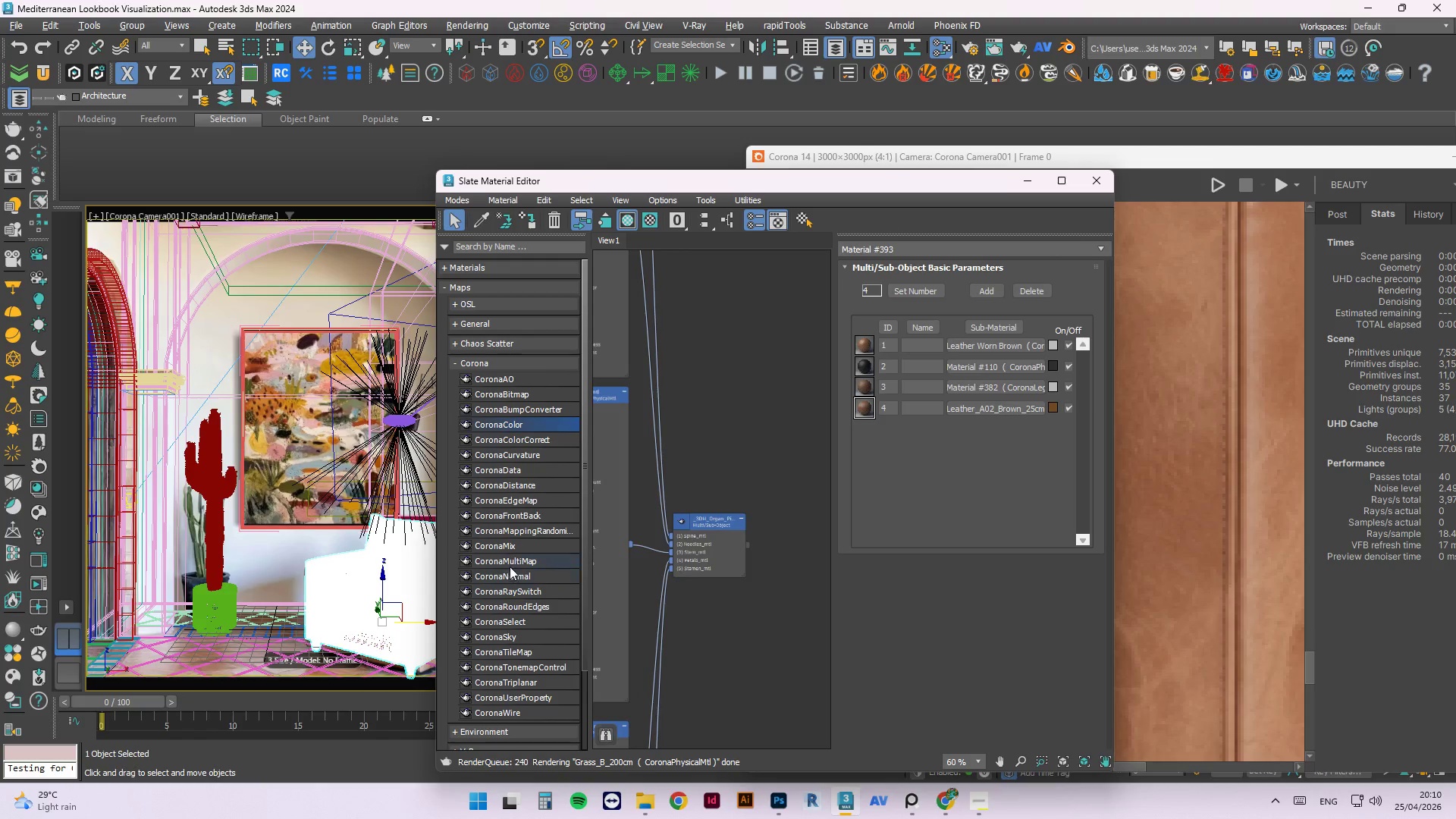 
mouse_move([530, 544])
 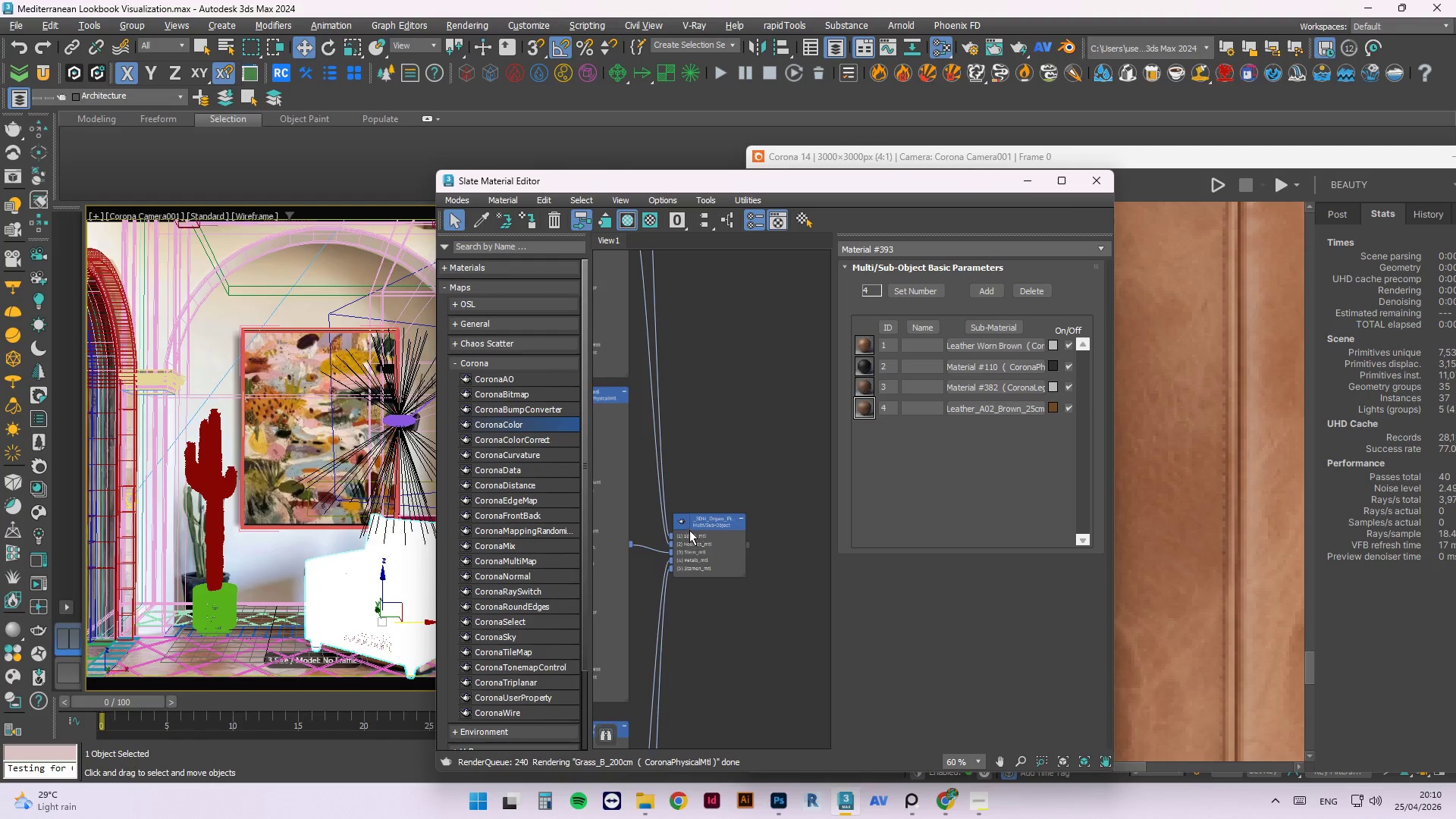 
right_click([677, 523])
 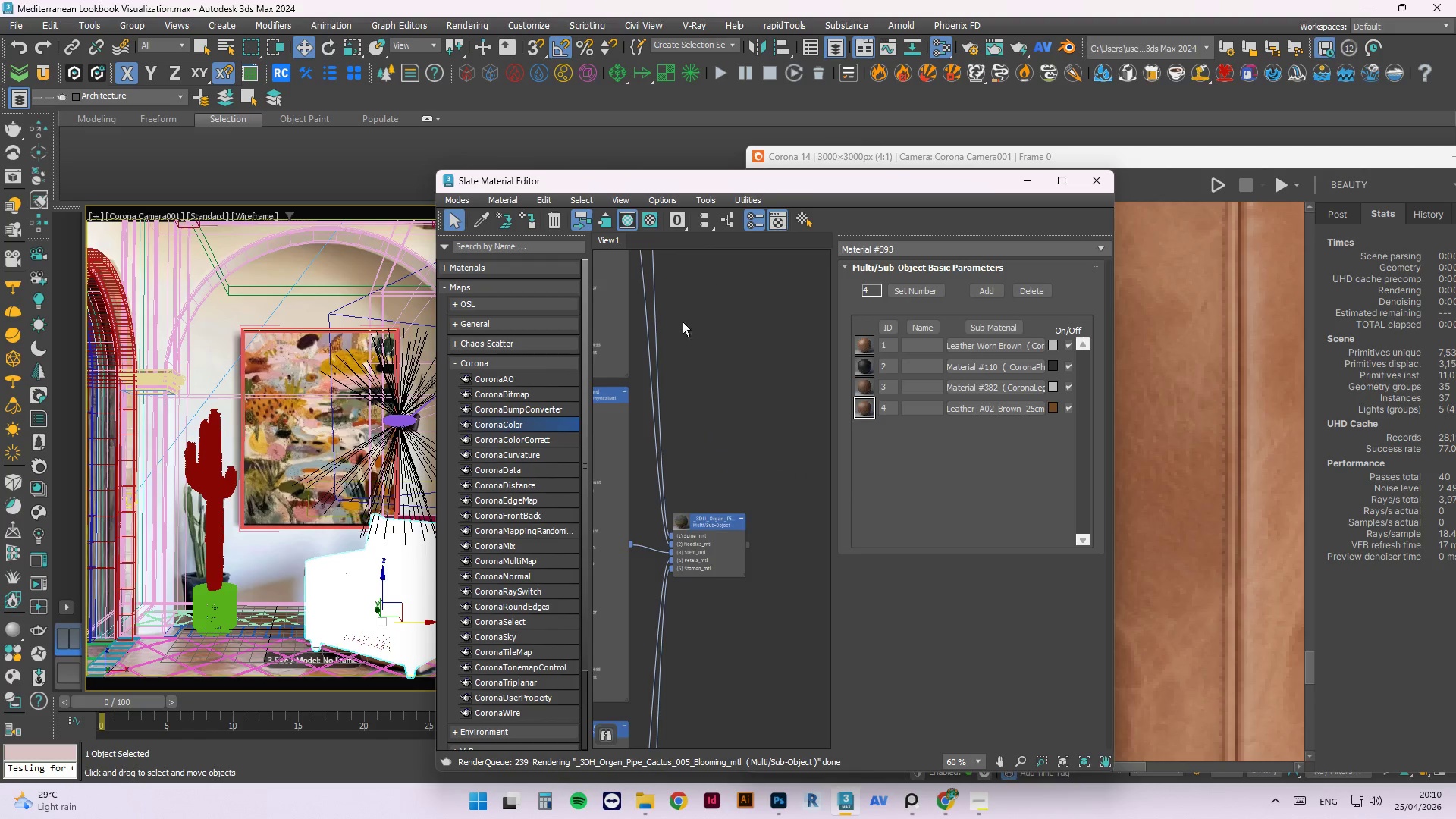 
scroll: coordinate [715, 546], scroll_direction: down, amount: 6.0
 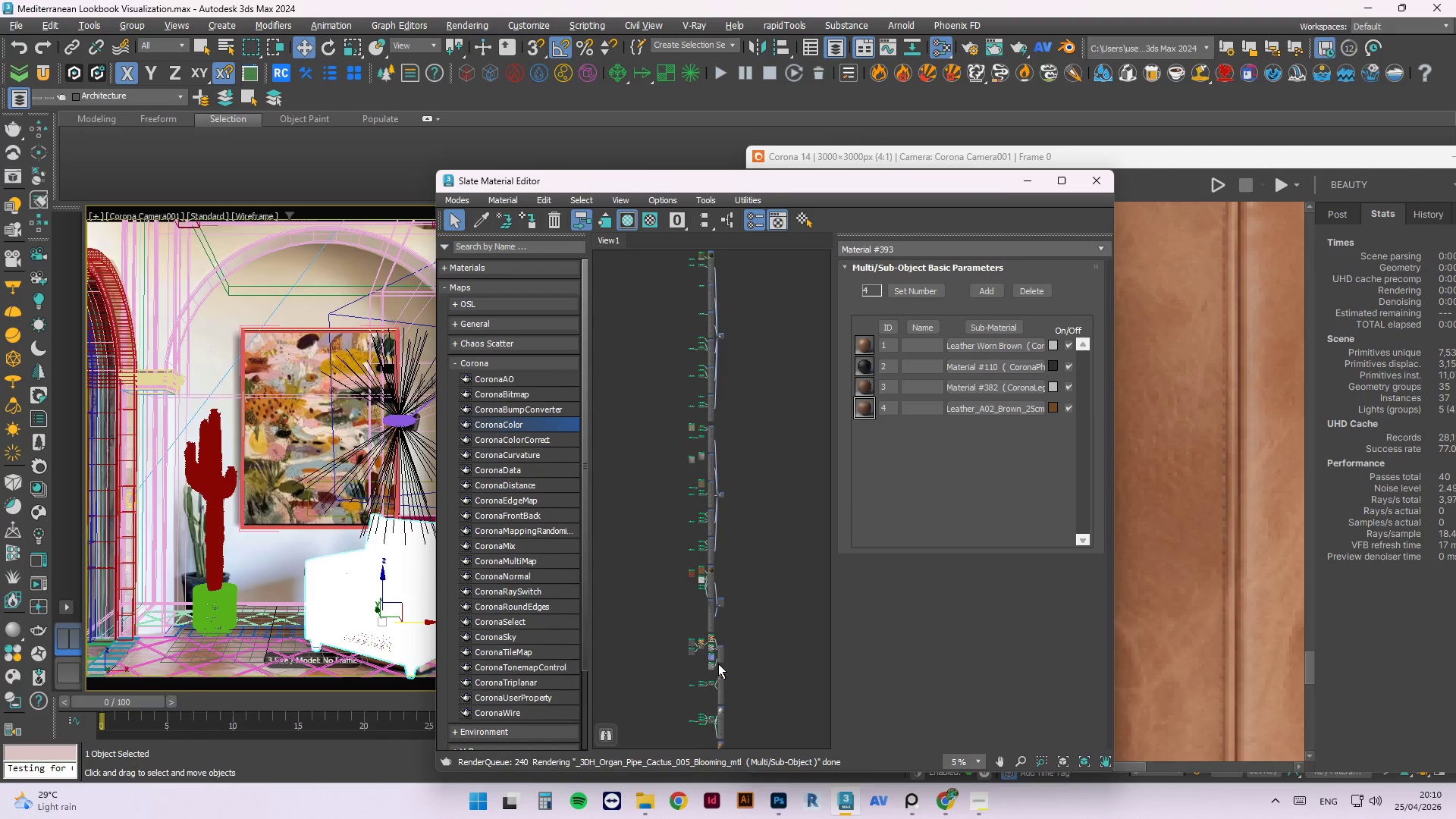 
scroll: coordinate [728, 502], scroll_direction: up, amount: 8.0
 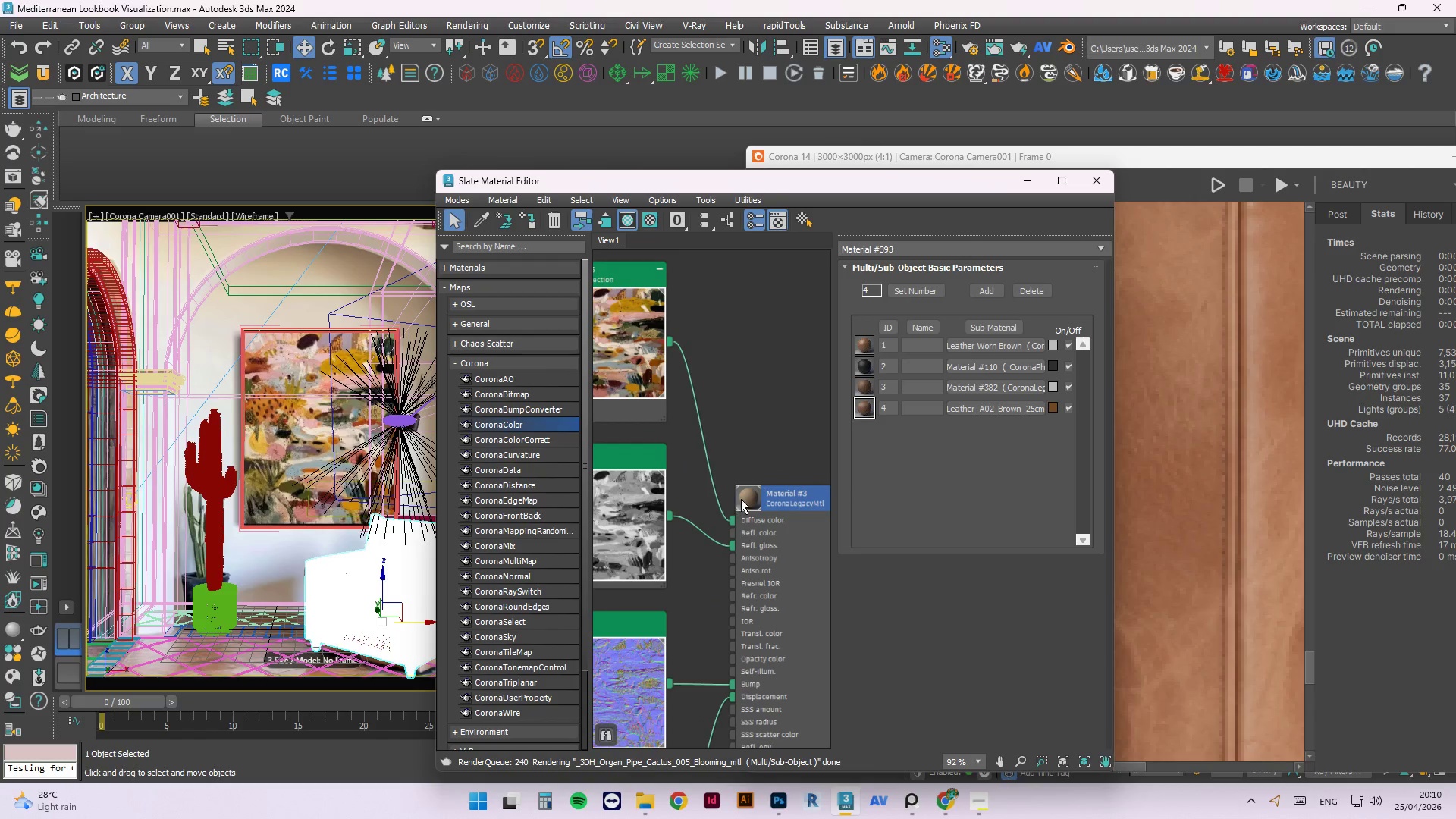 
right_click([742, 500])
 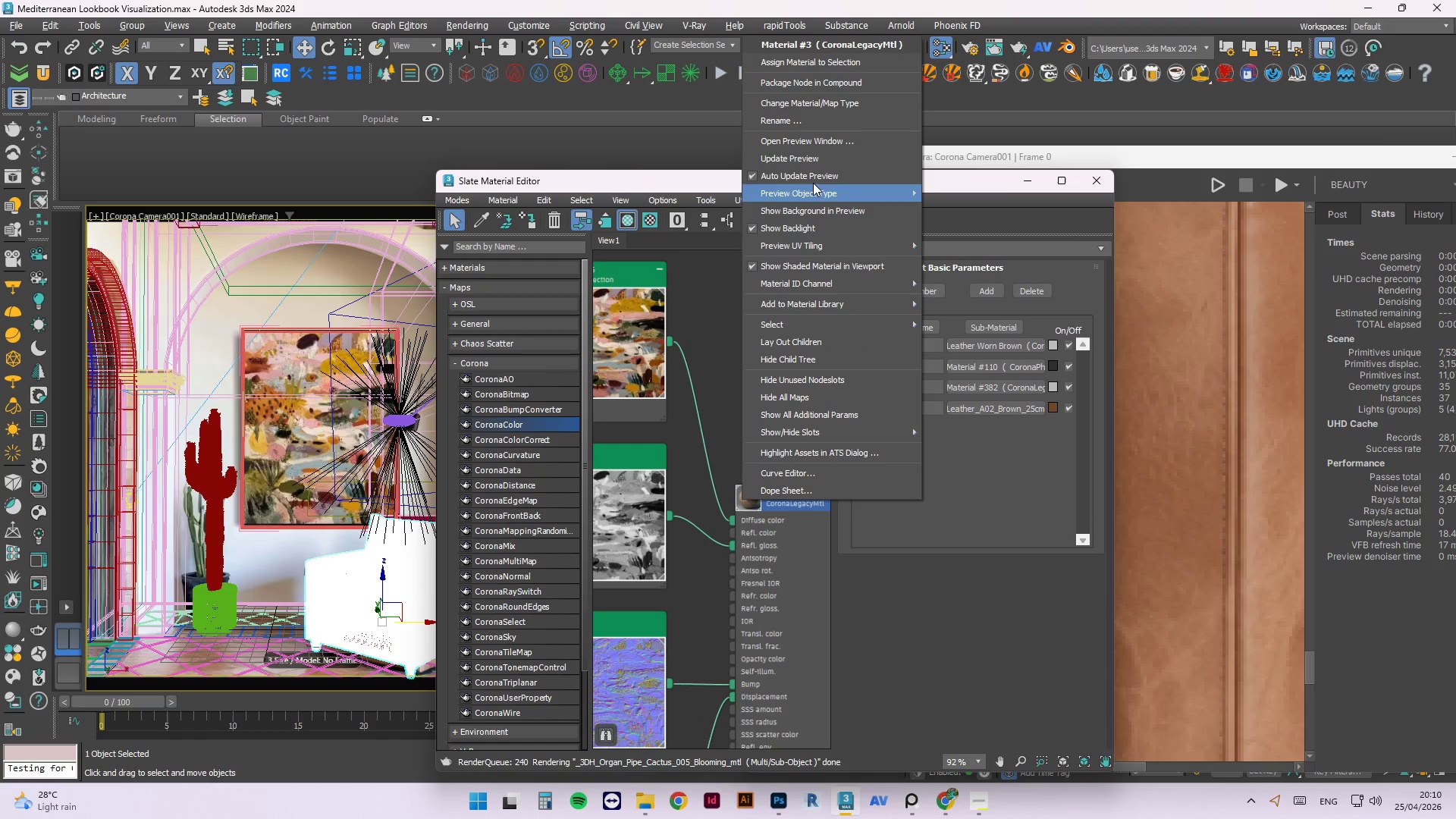 
left_click([819, 156])
 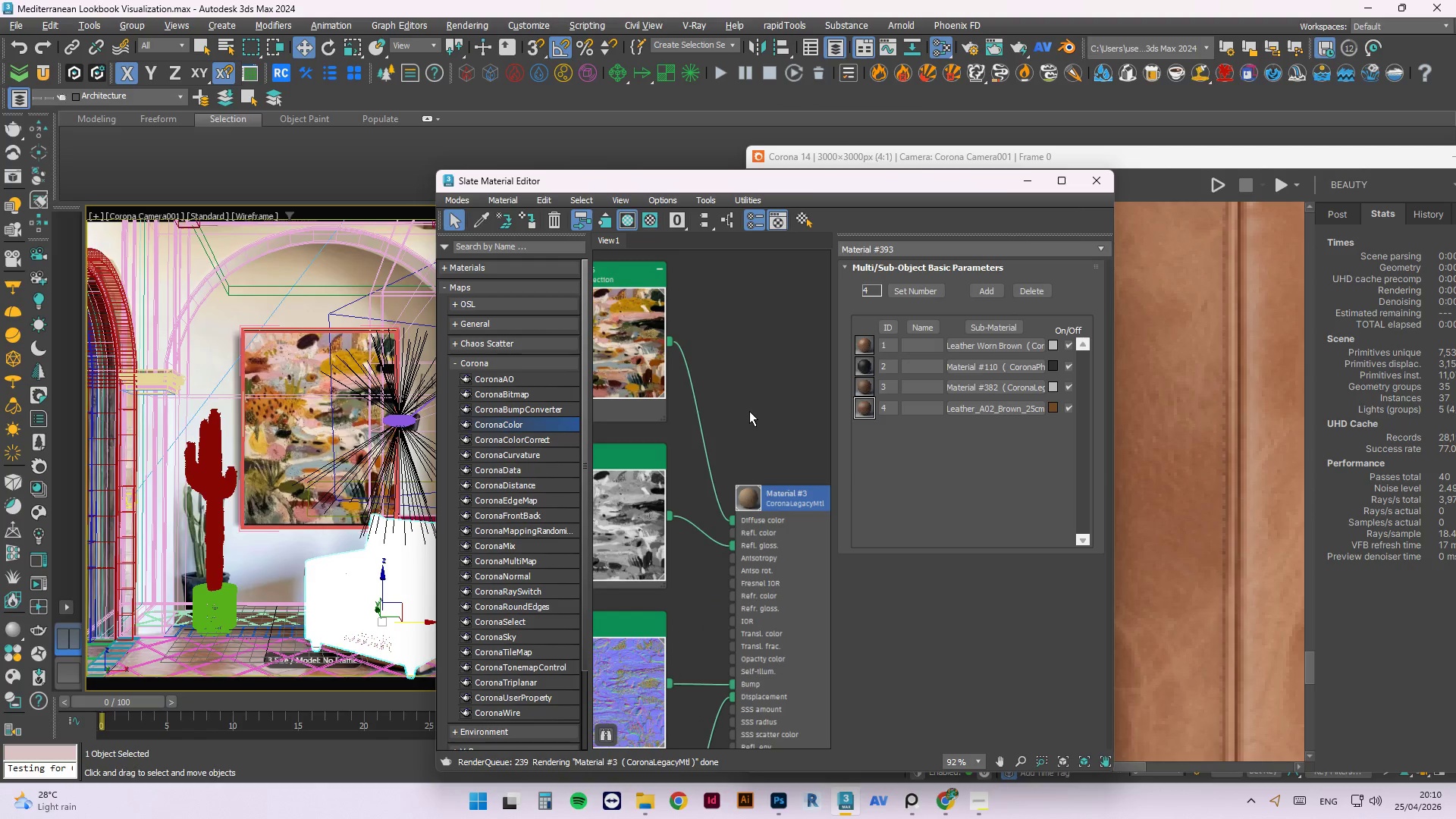 
scroll: coordinate [699, 551], scroll_direction: up, amount: 3.0
 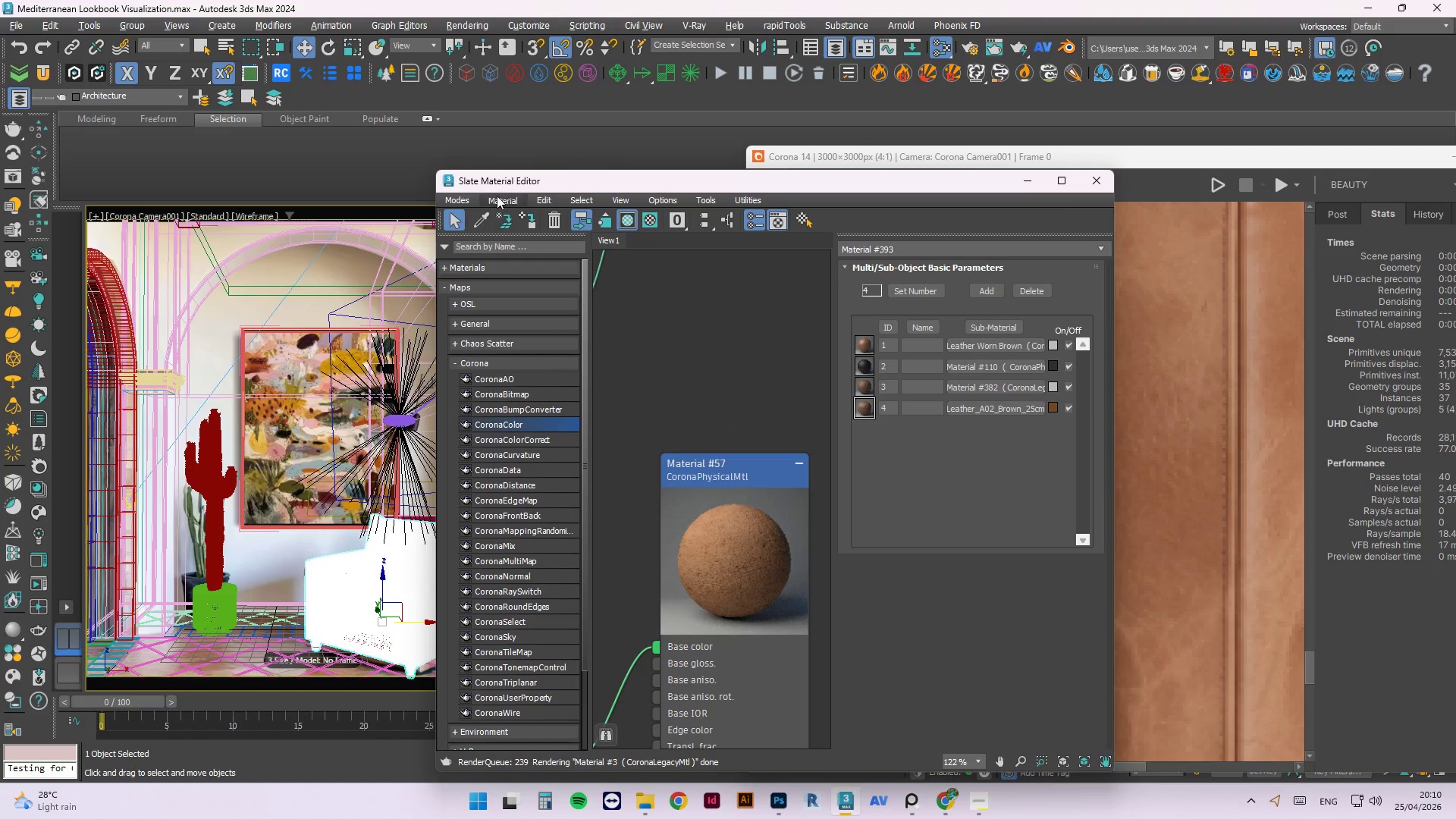 
left_click([486, 222])
 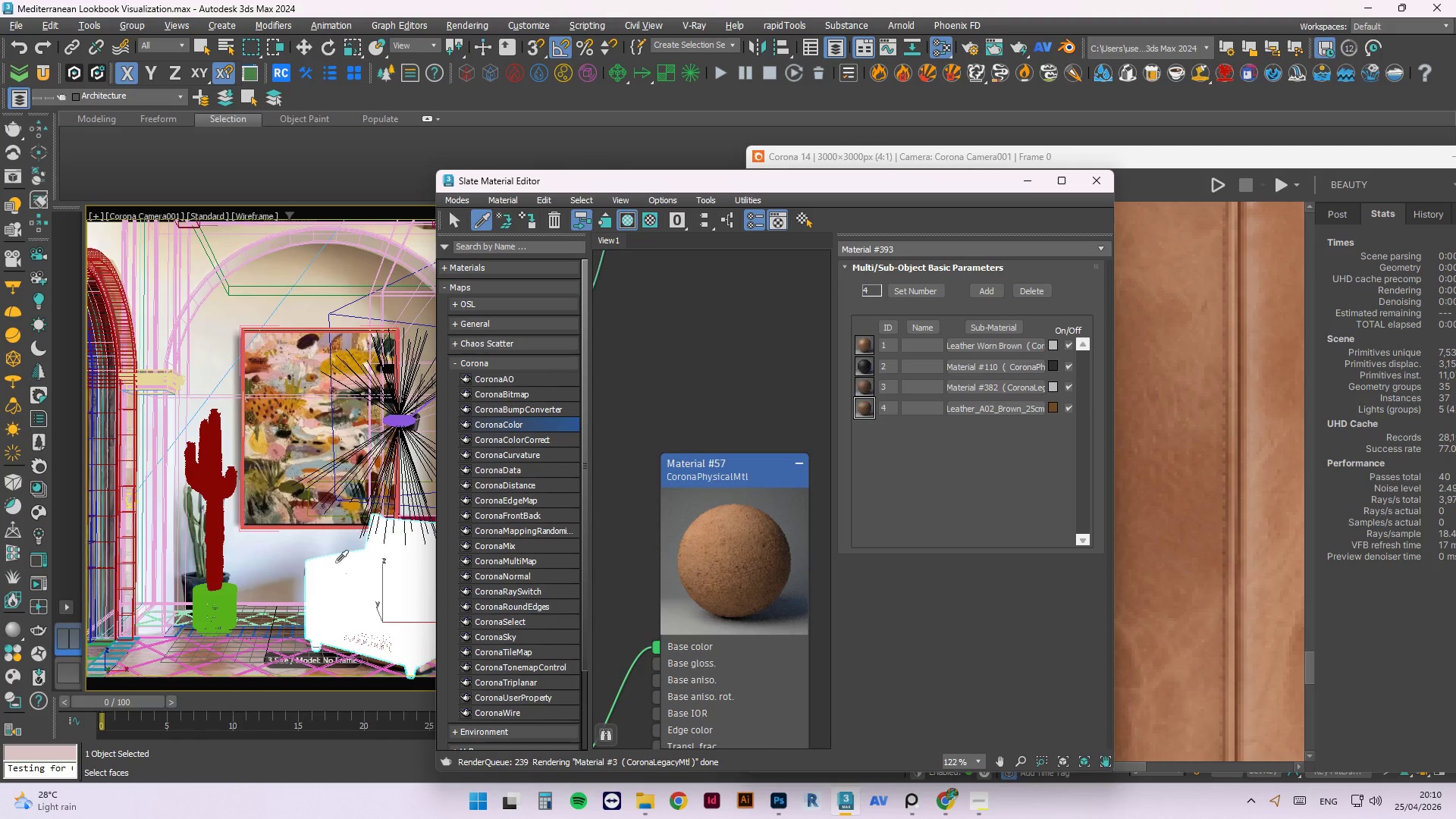 
left_click([335, 563])
 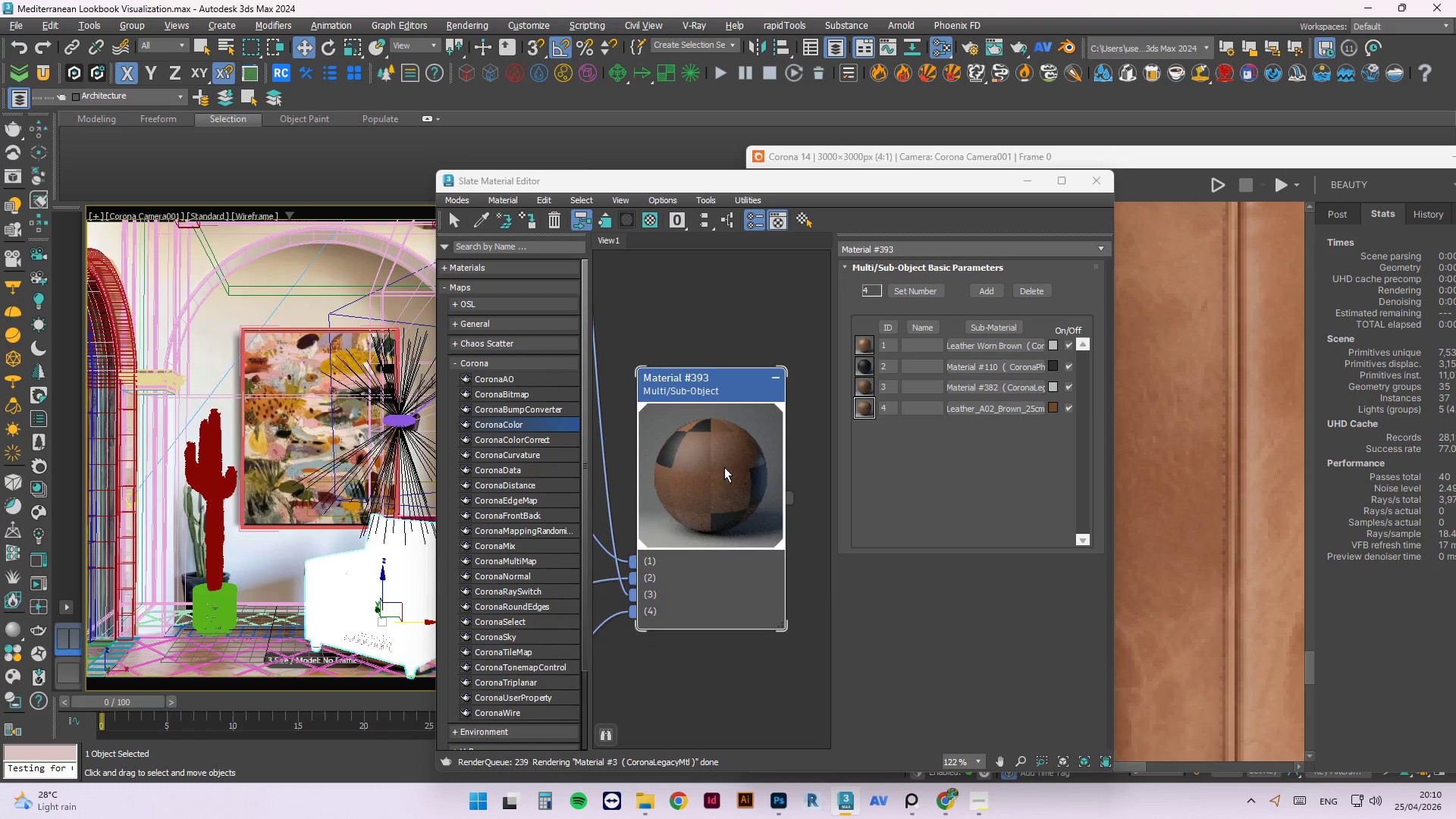 
scroll: coordinate [669, 421], scroll_direction: down, amount: 7.0
 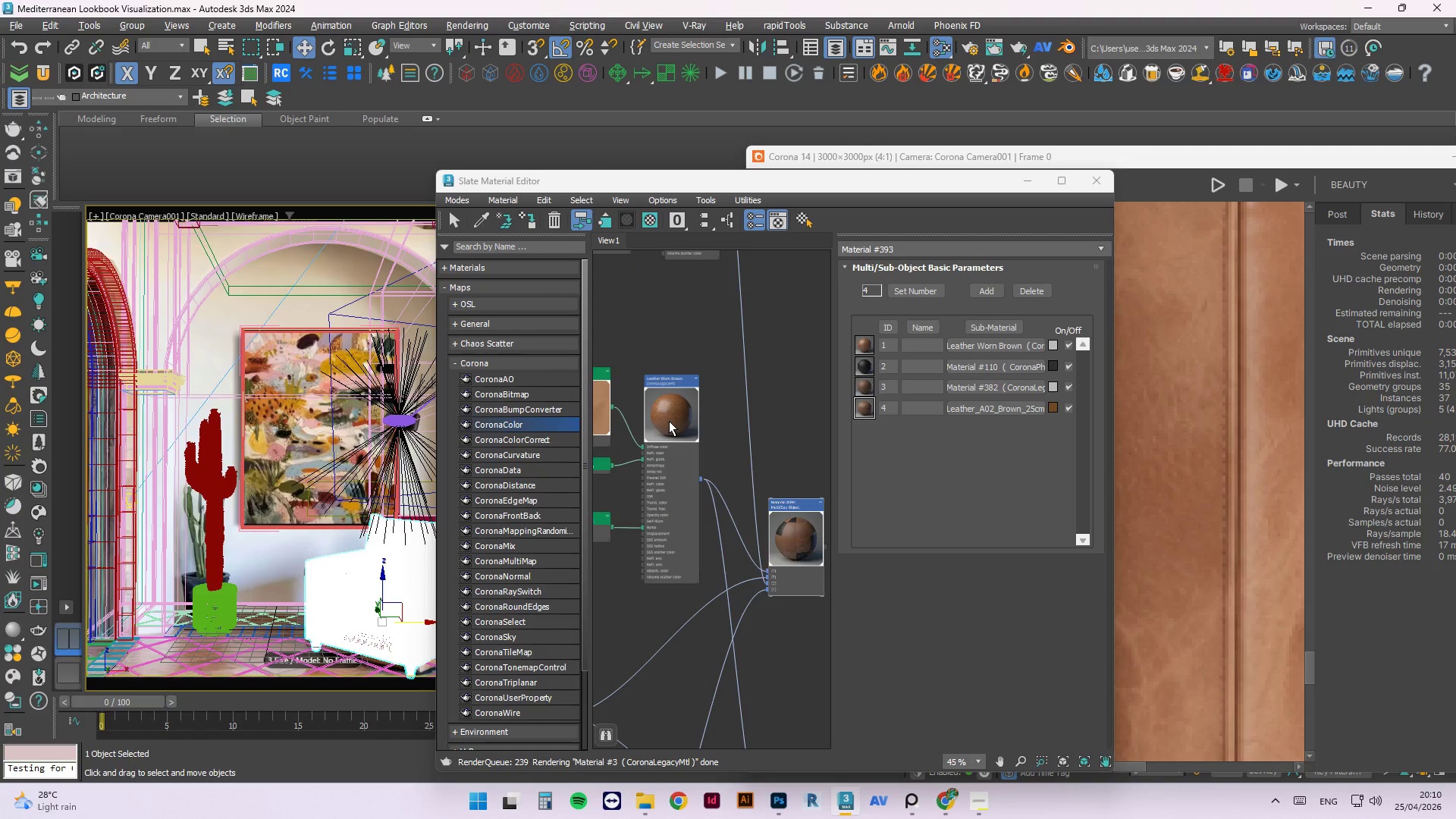 
scroll: coordinate [881, 397], scroll_direction: up, amount: 6.0
 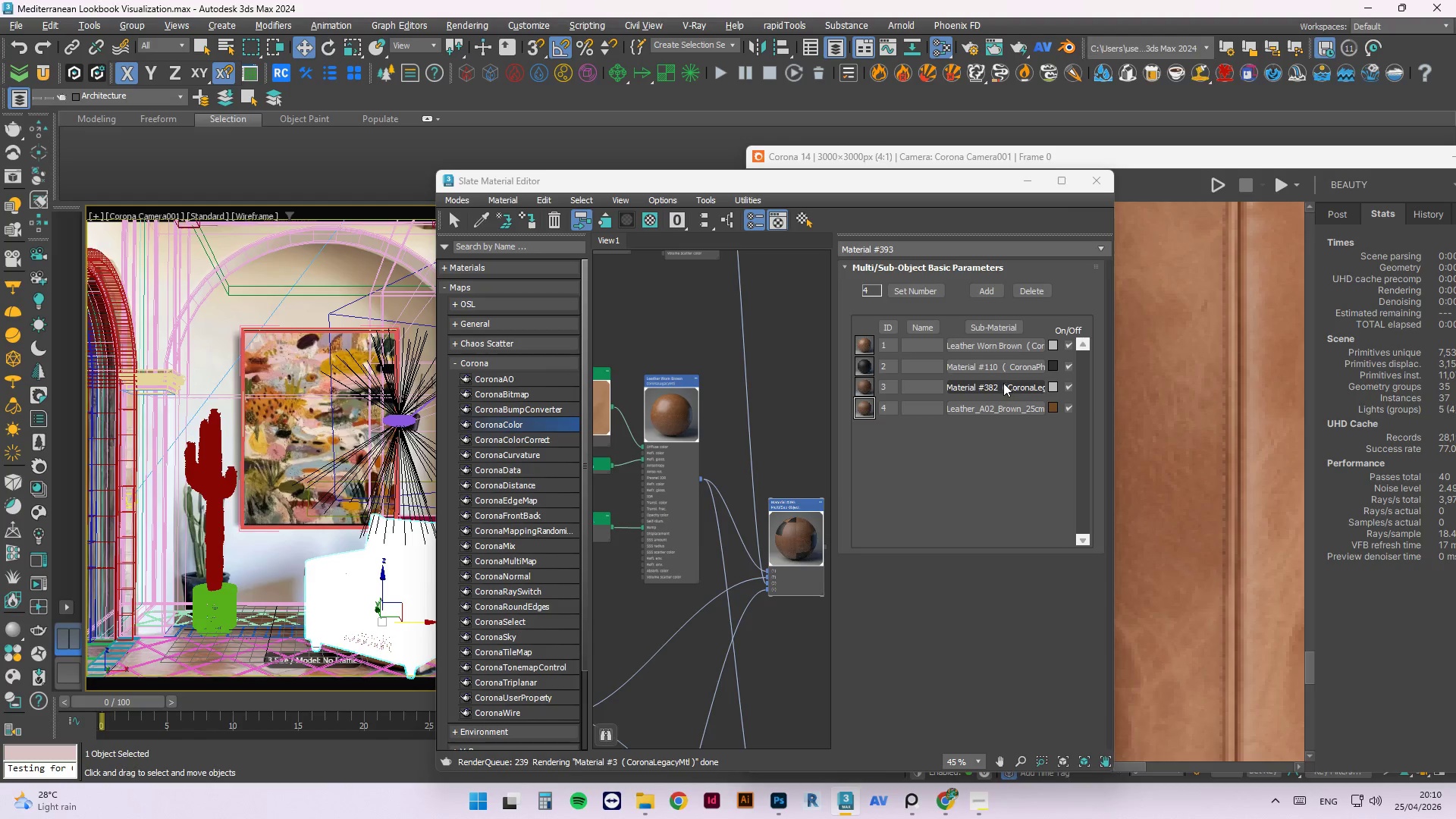 
left_click([1003, 384])
 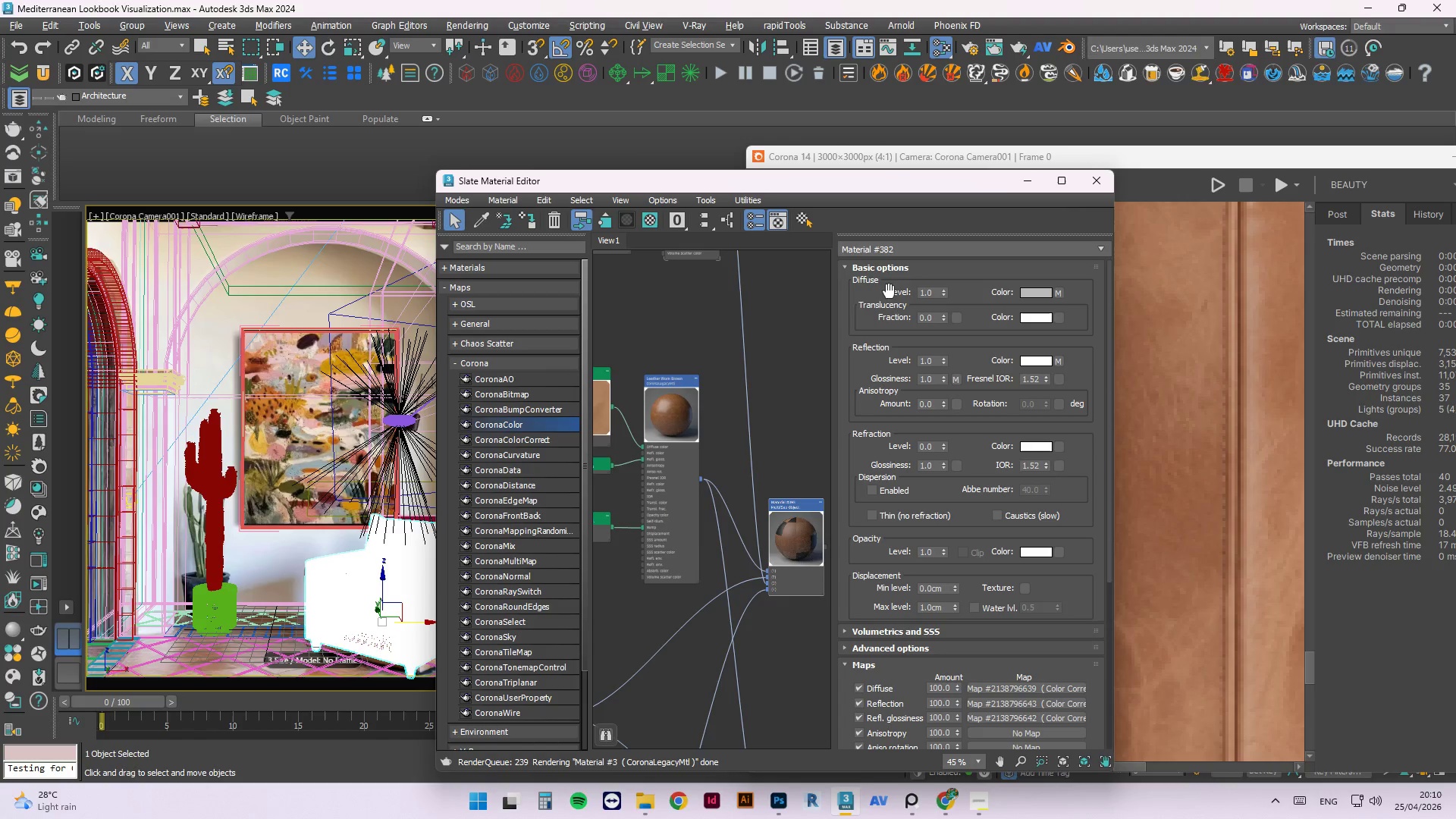 
scroll: coordinate [742, 356], scroll_direction: down, amount: 2.0
 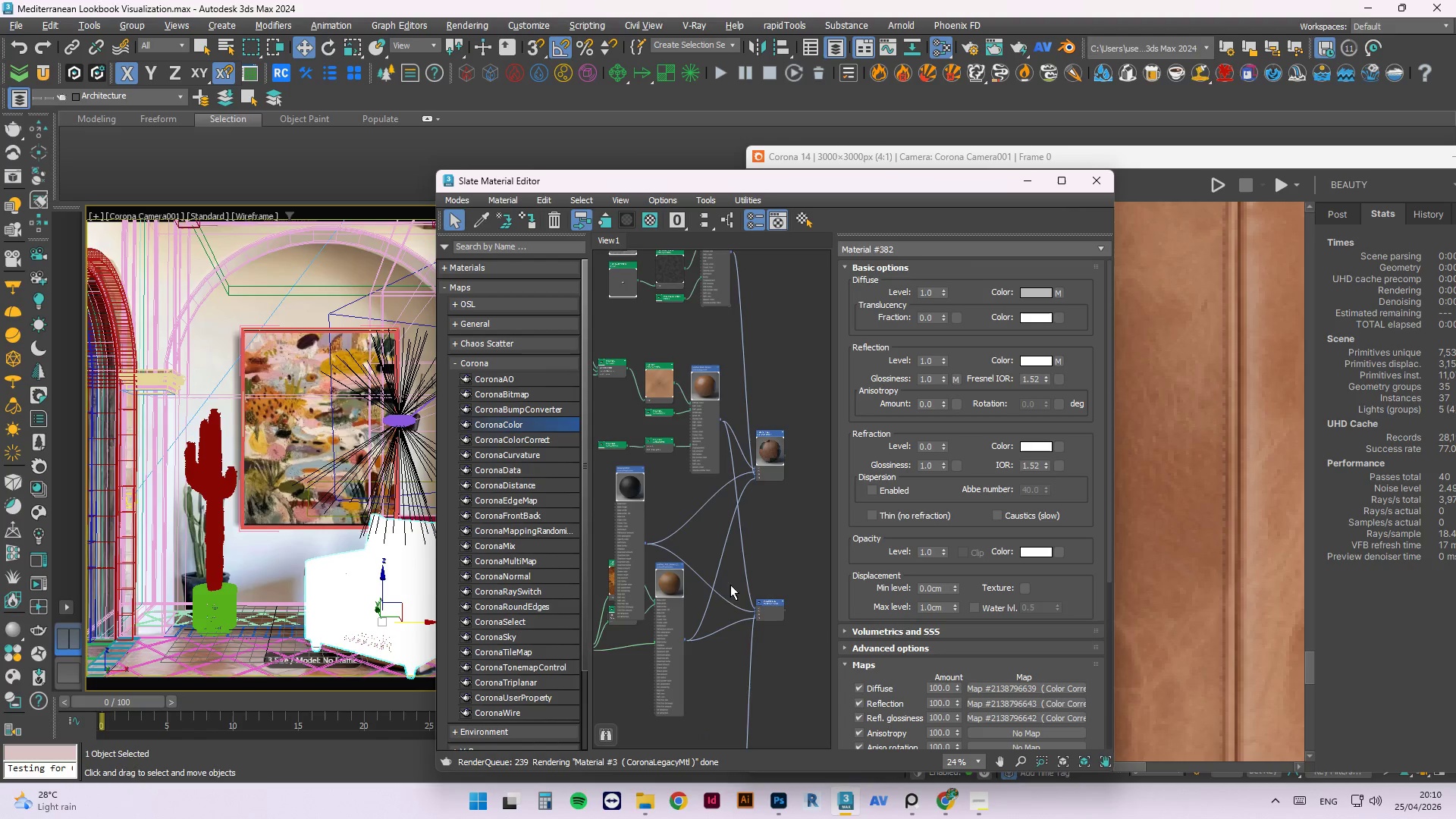 
scroll: coordinate [676, 592], scroll_direction: up, amount: 2.0
 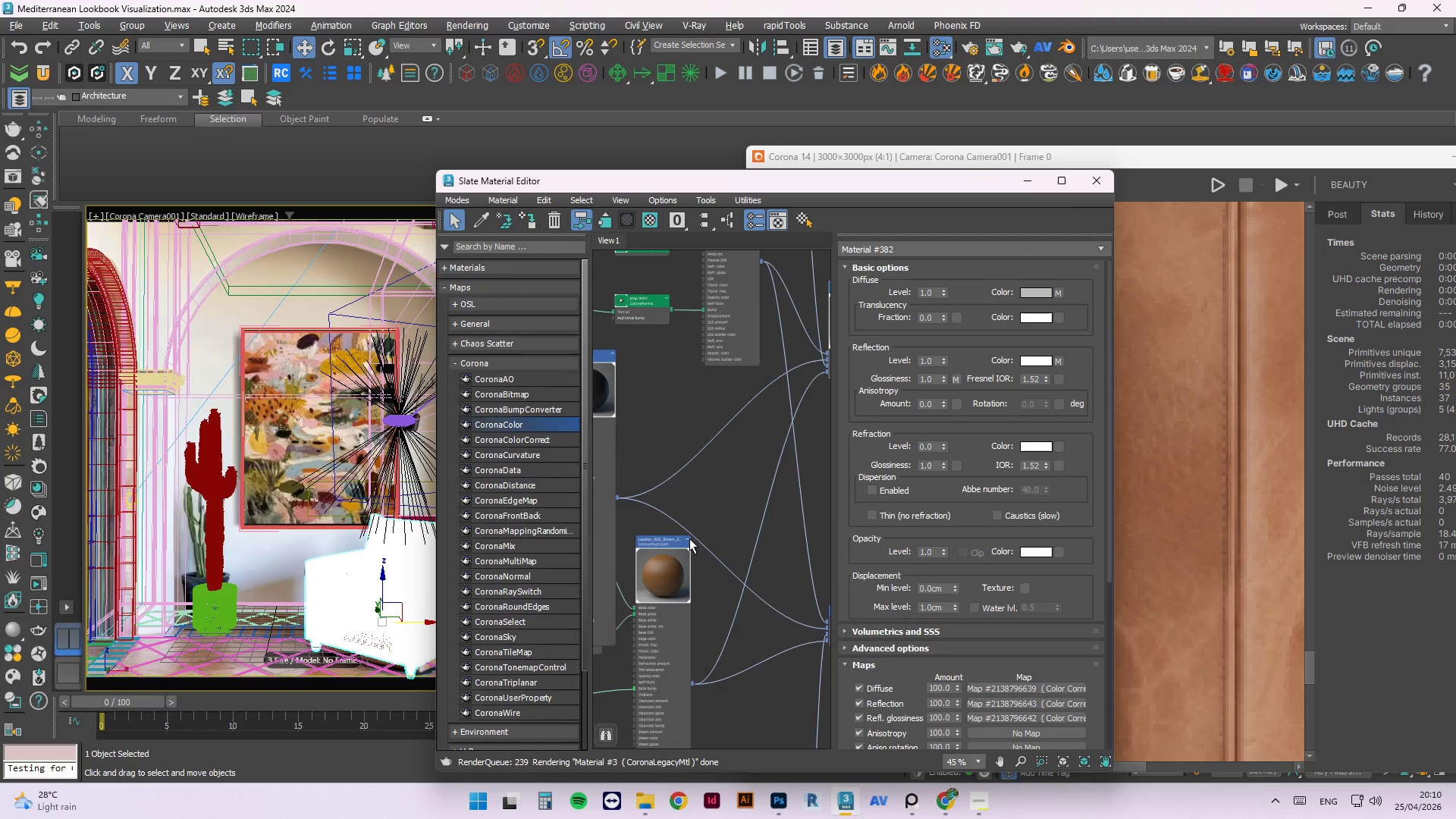 
right_click([742, 560])
 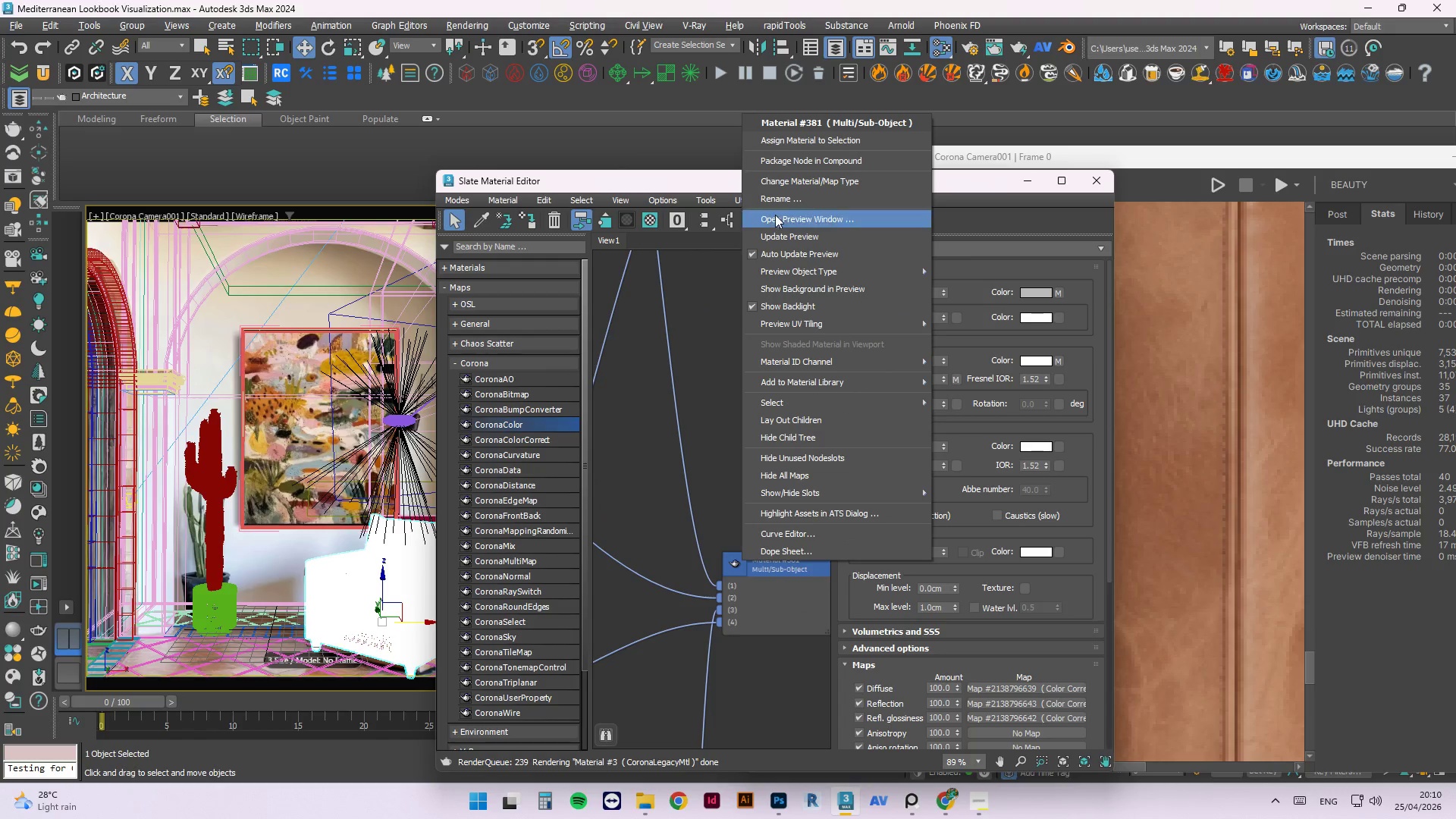 
scroll: coordinate [739, 551], scroll_direction: up, amount: 4.0
 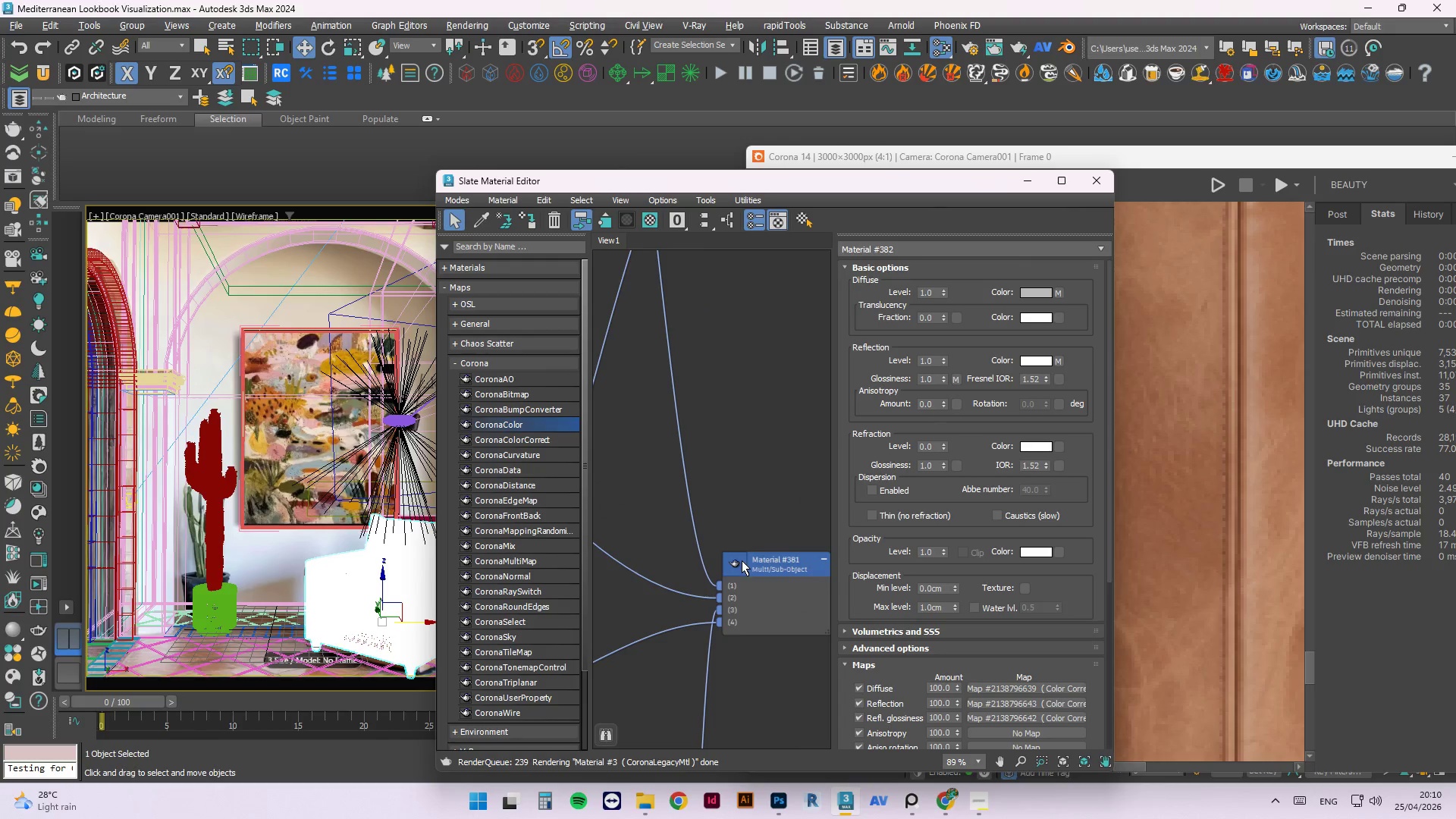 
left_click([778, 231])
 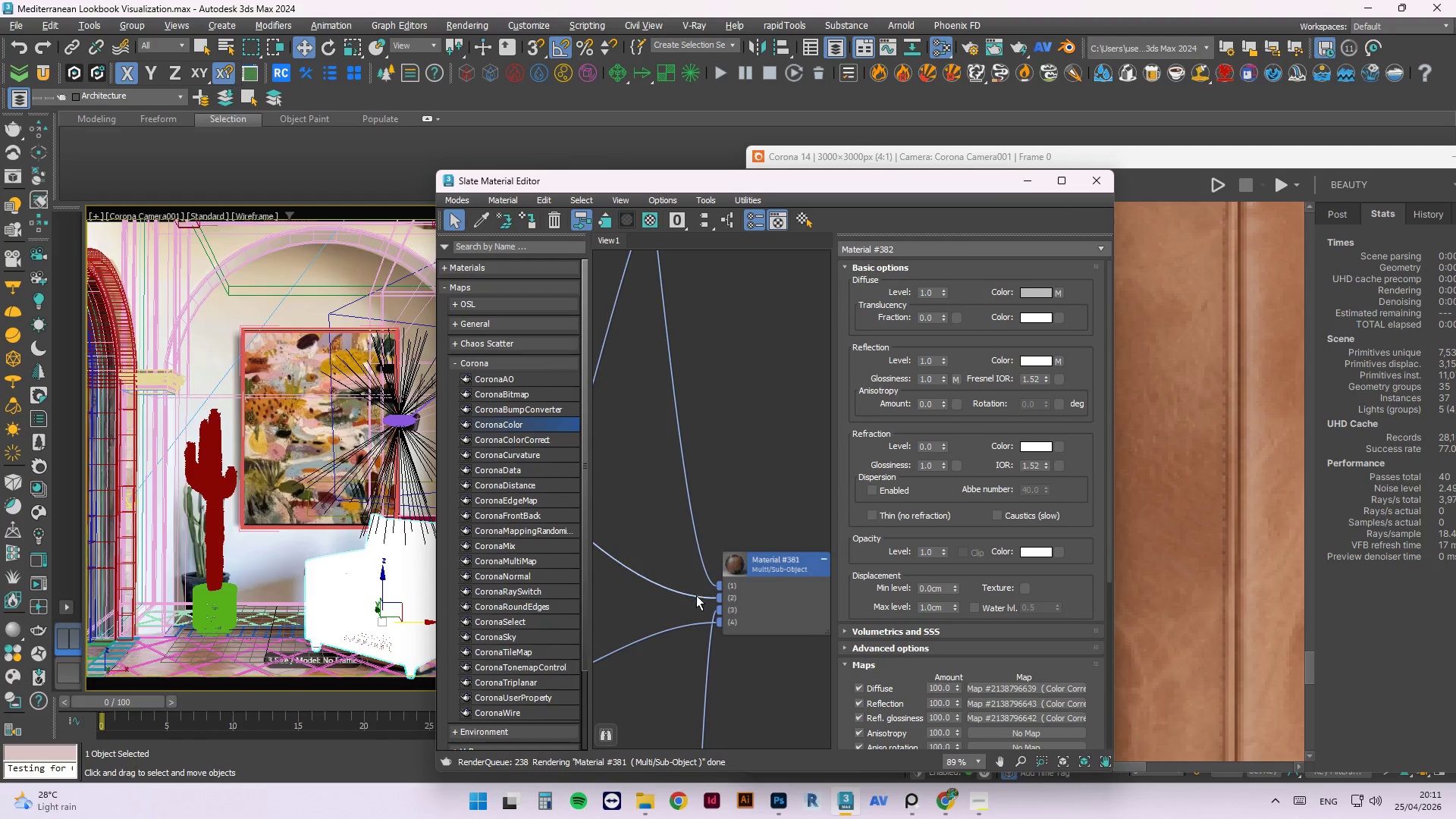 
scroll: coordinate [780, 516], scroll_direction: down, amount: 6.0
 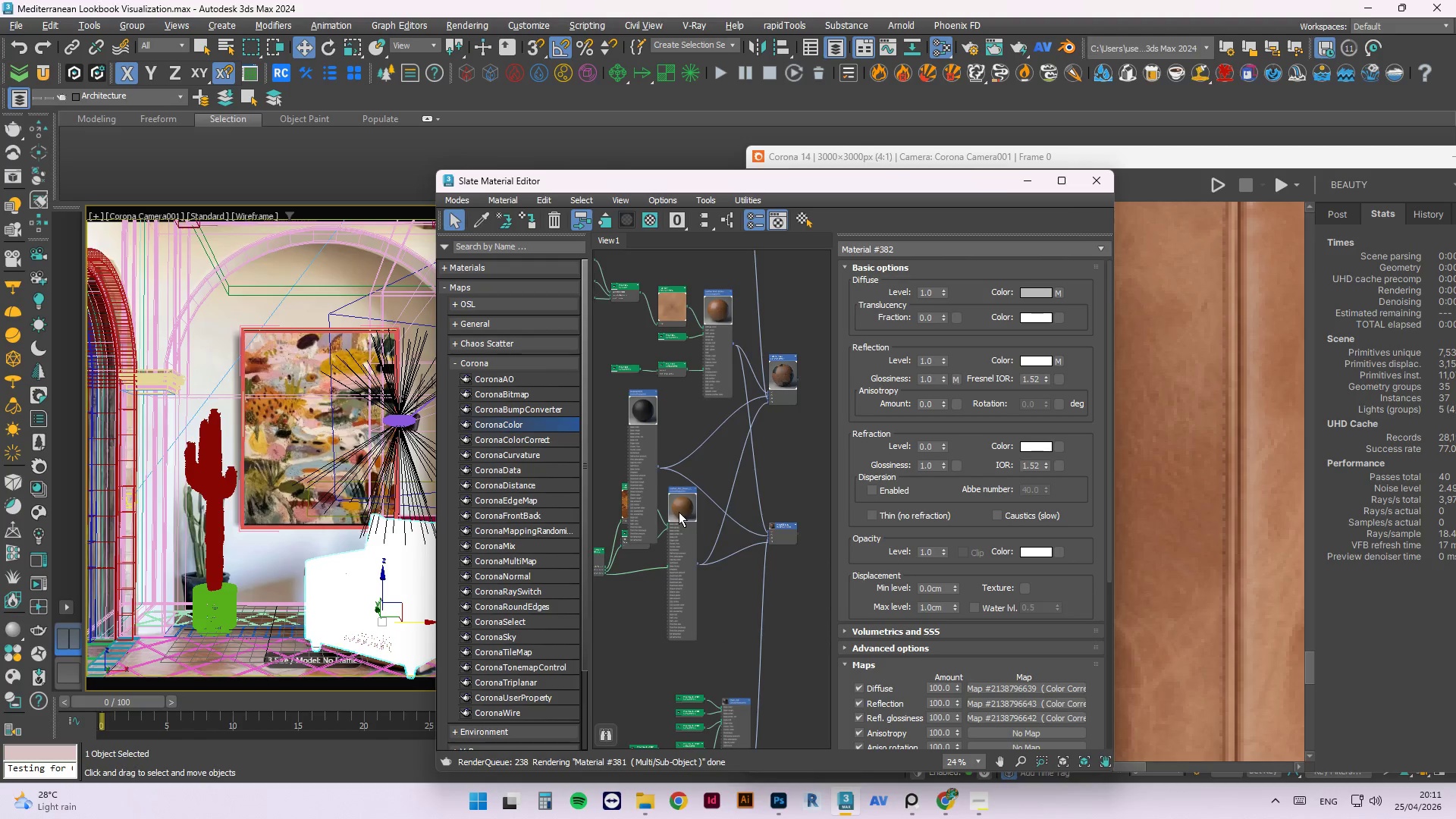 
left_click_drag(start_coordinate=[679, 511], to_coordinate=[576, 589])
 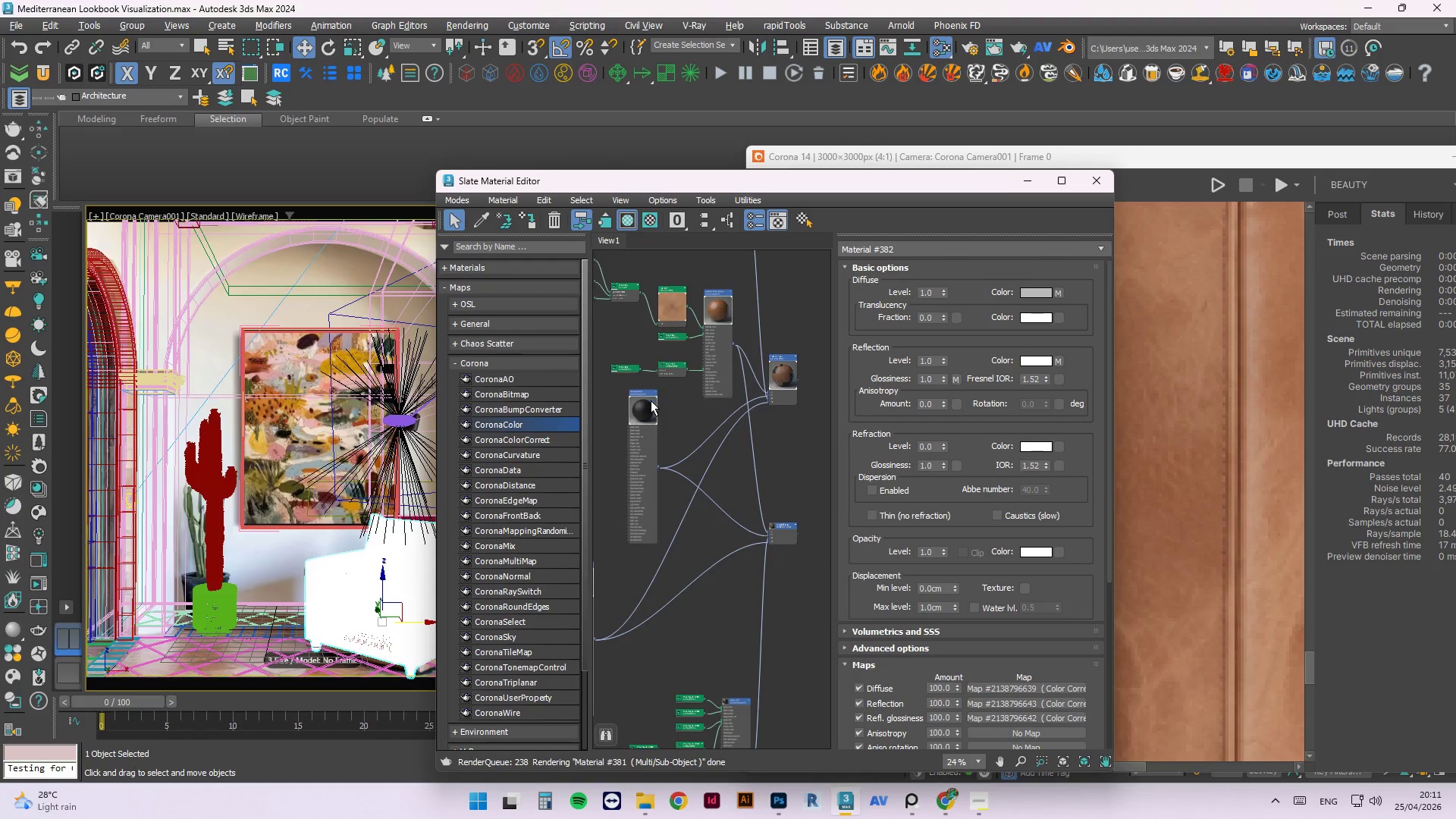 
left_click_drag(start_coordinate=[651, 400], to_coordinate=[563, 390])
 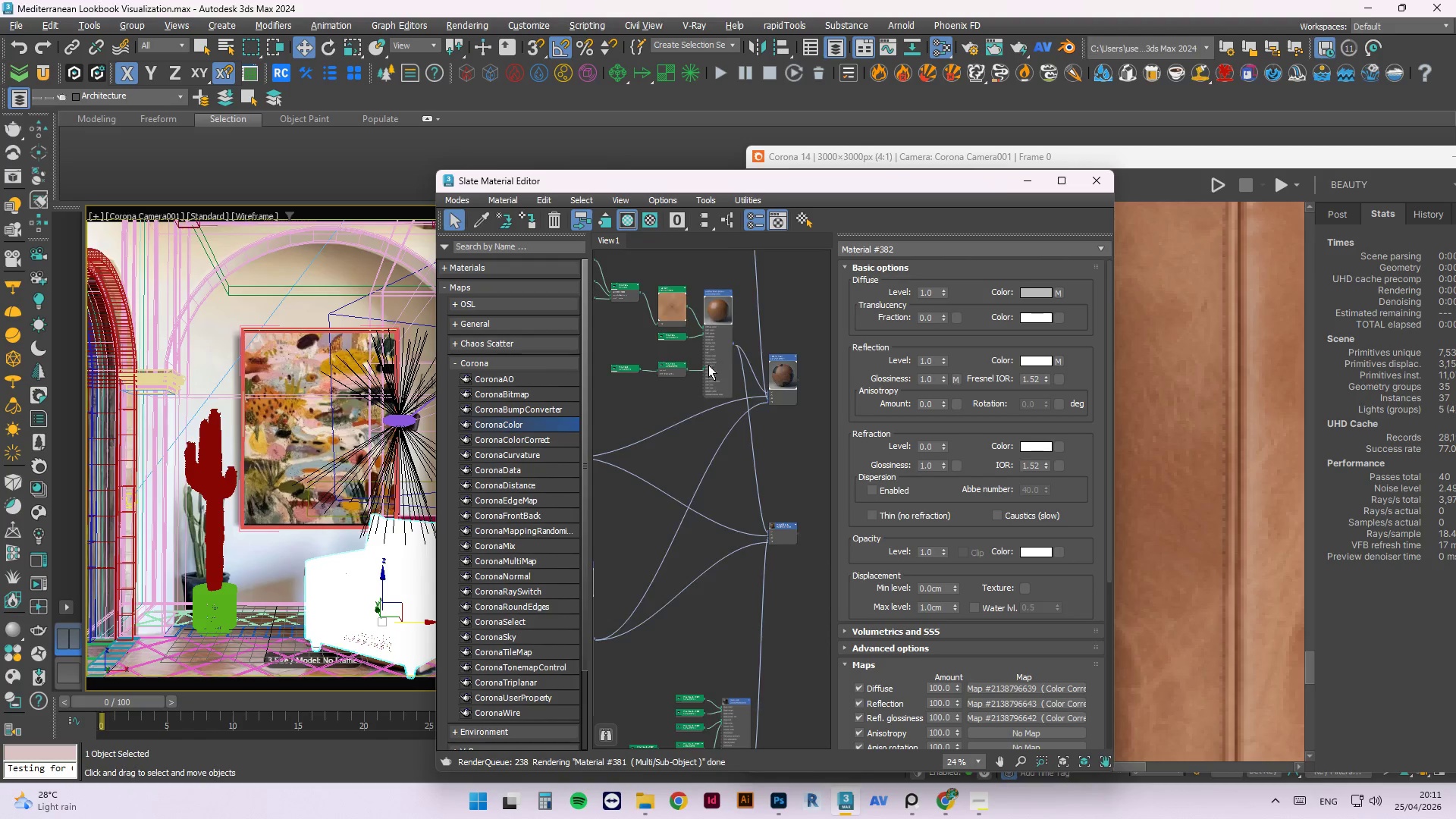 
left_click_drag(start_coordinate=[725, 573], to_coordinate=[637, 557])
 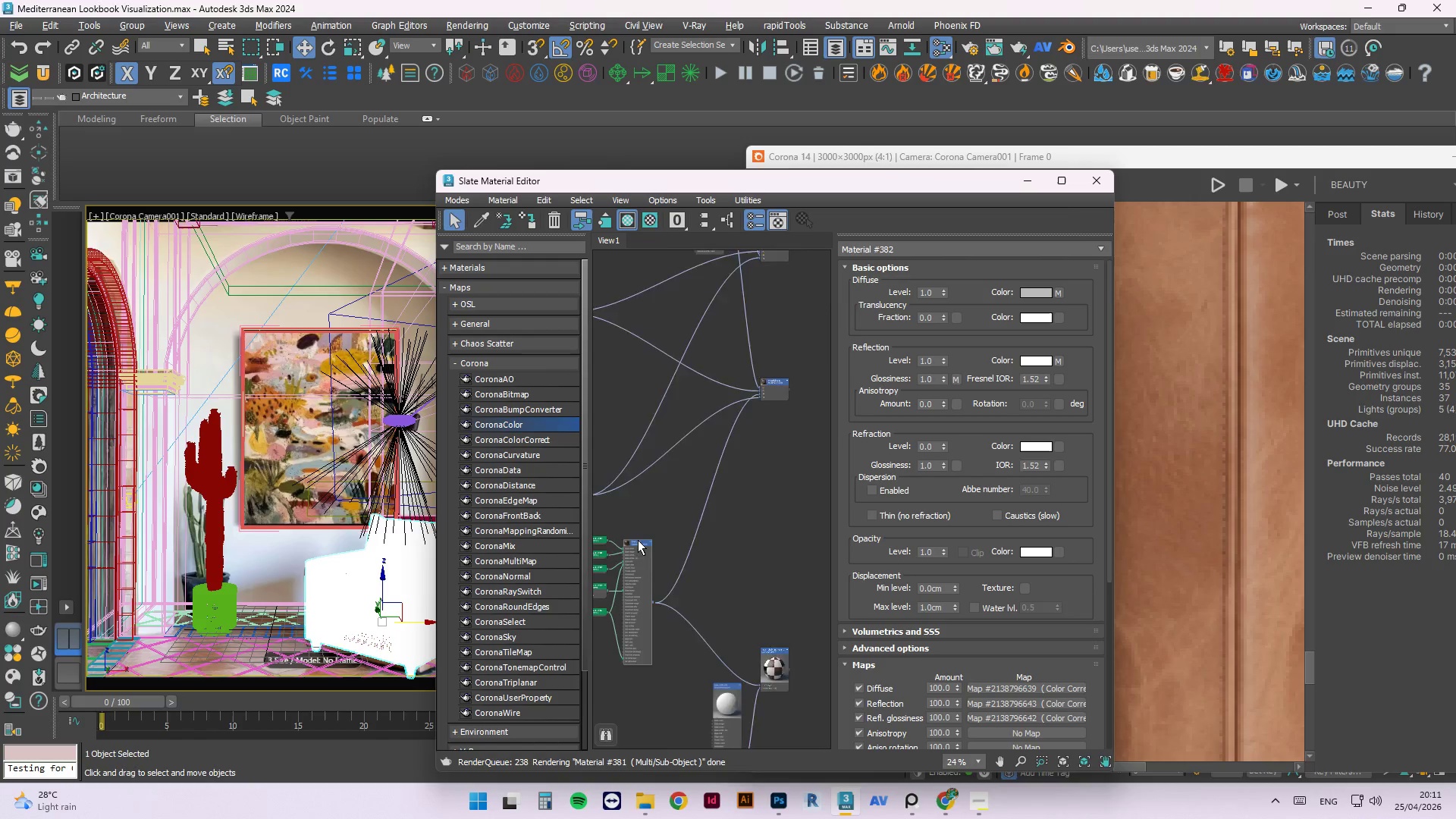 
scroll: coordinate [718, 533], scroll_direction: none, amount: 0.0
 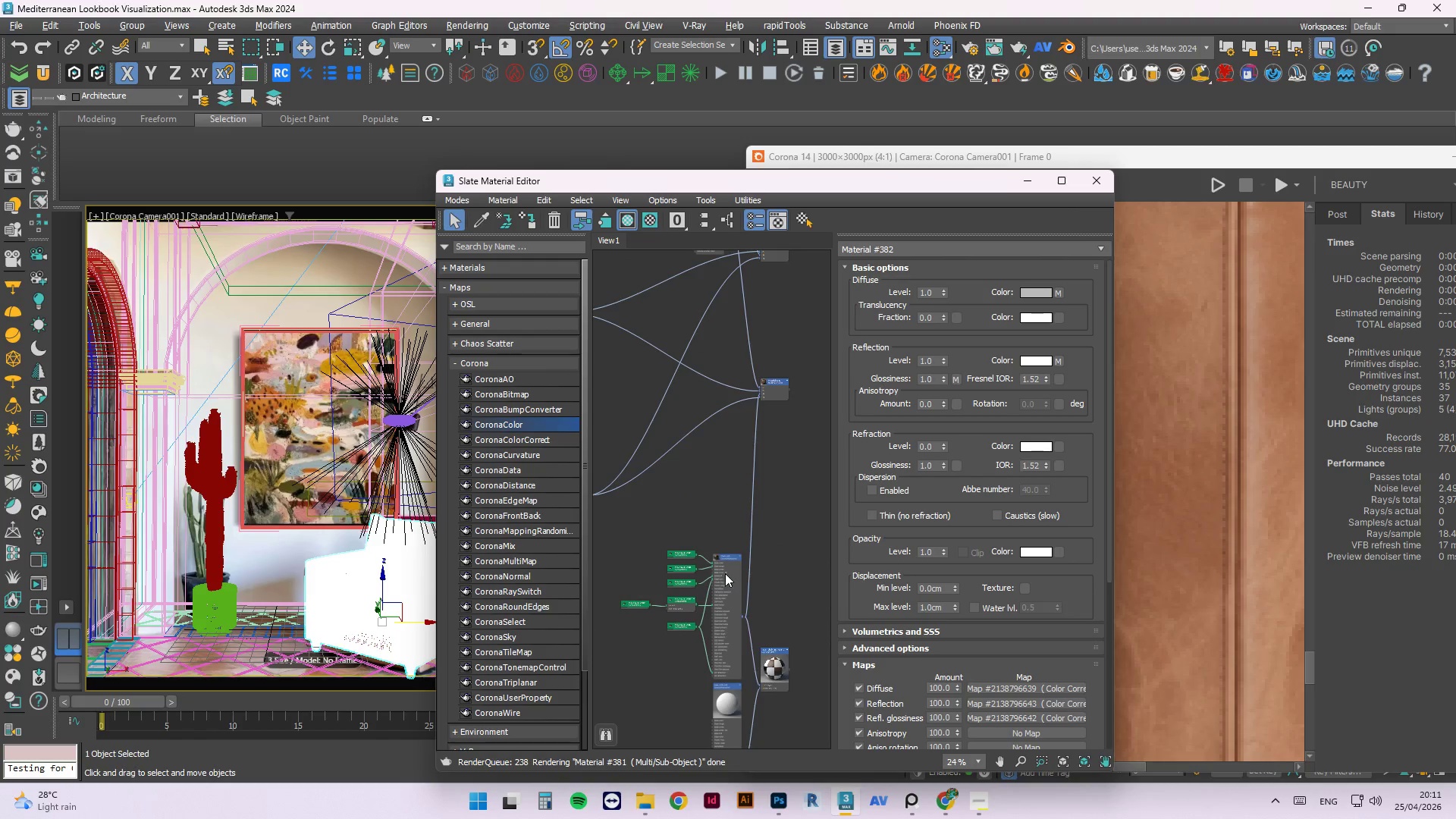 
scroll: coordinate [632, 522], scroll_direction: up, amount: 14.0
 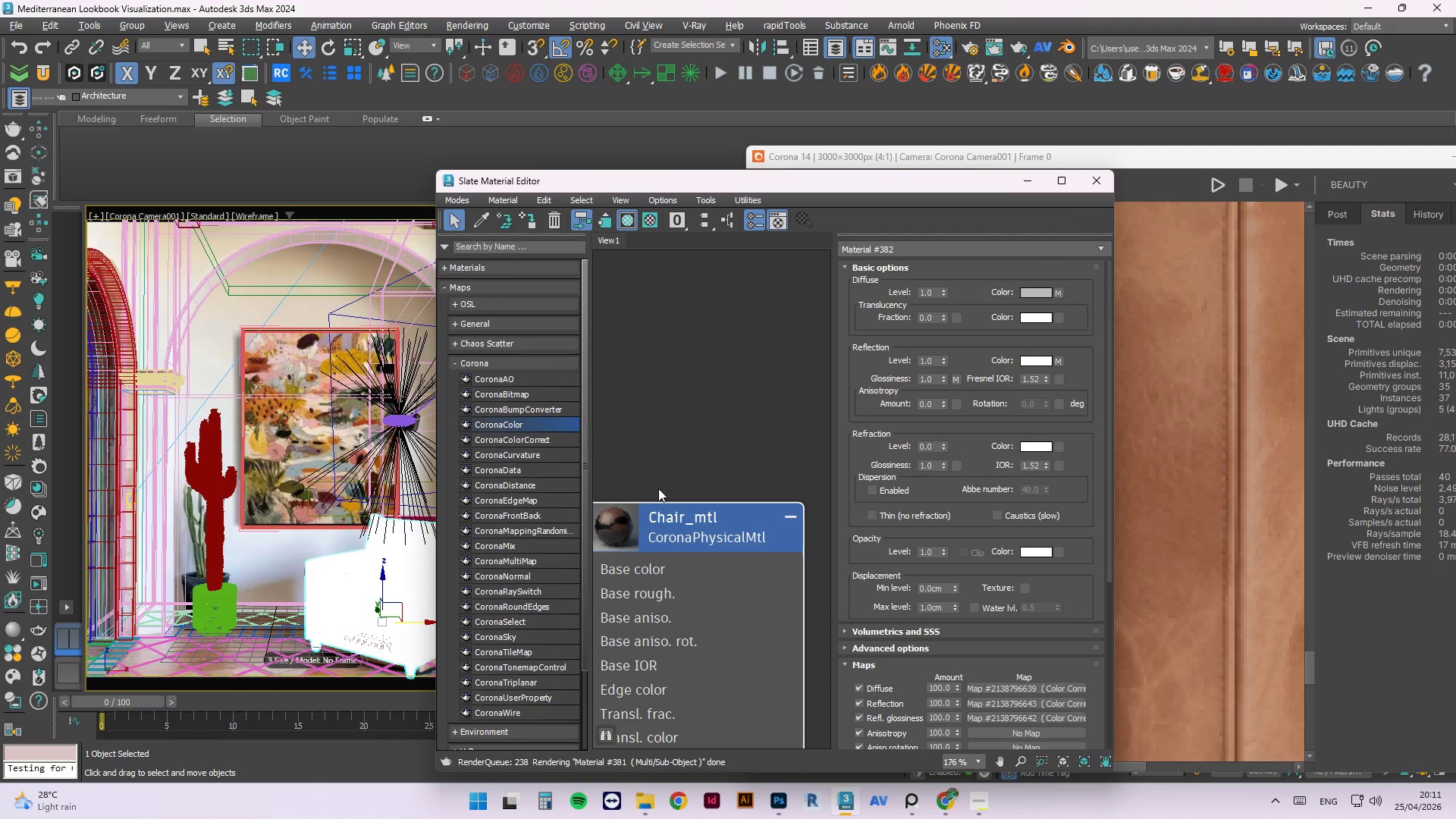 
scroll: coordinate [691, 456], scroll_direction: down, amount: 14.0
 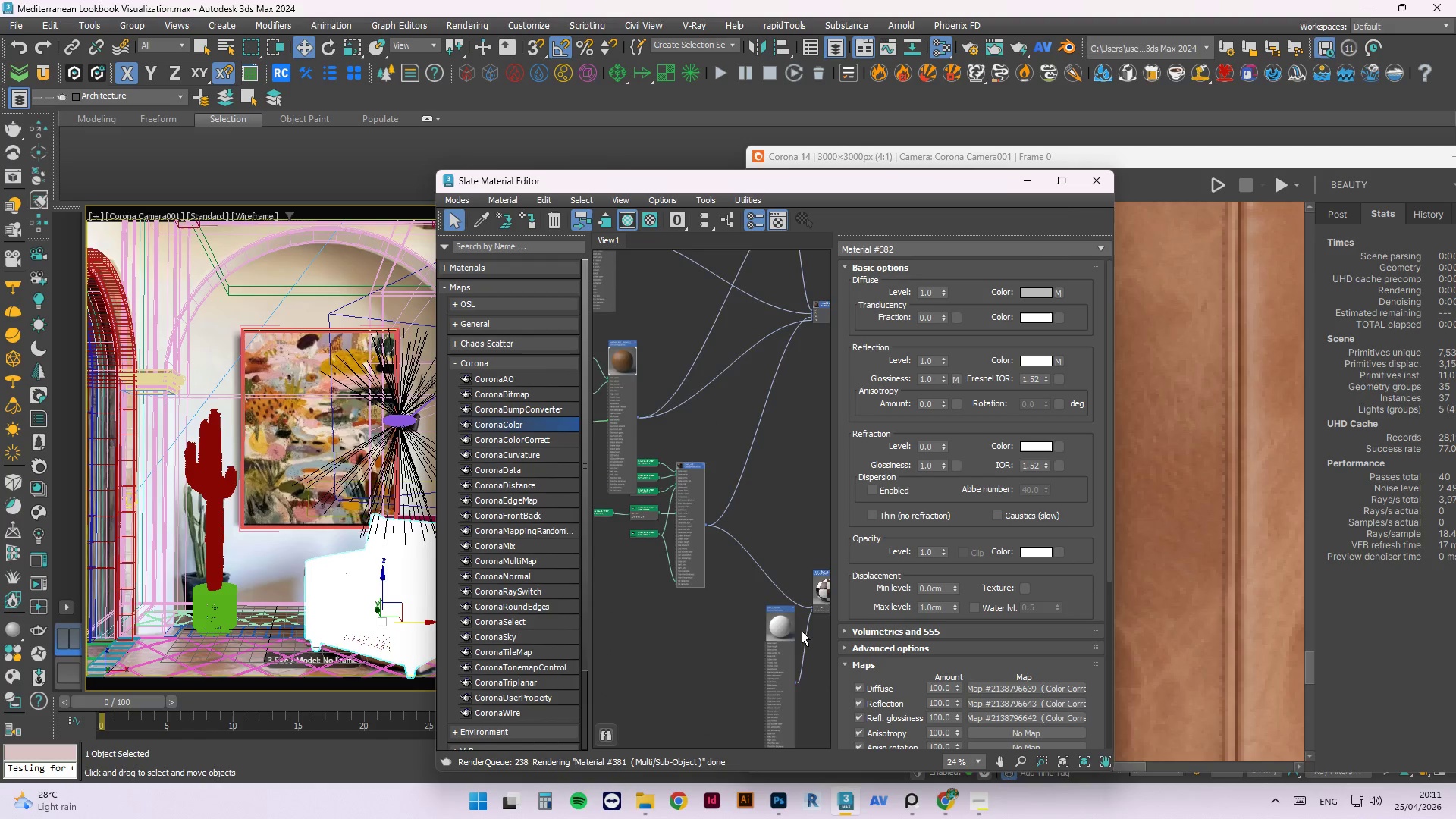 
left_click_drag(start_coordinate=[762, 654], to_coordinate=[703, 556])
 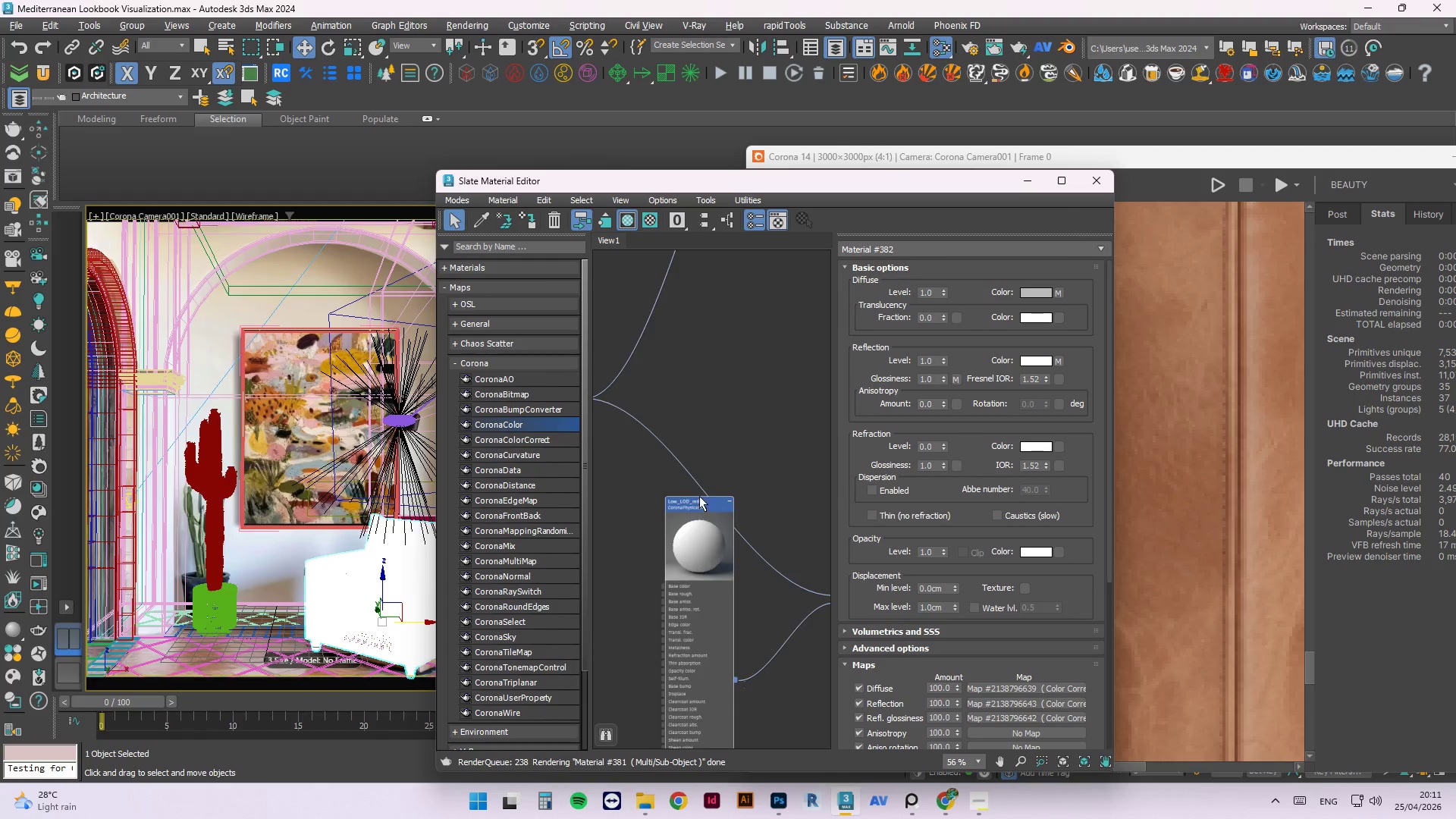 
scroll: coordinate [703, 531], scroll_direction: up, amount: 7.0
 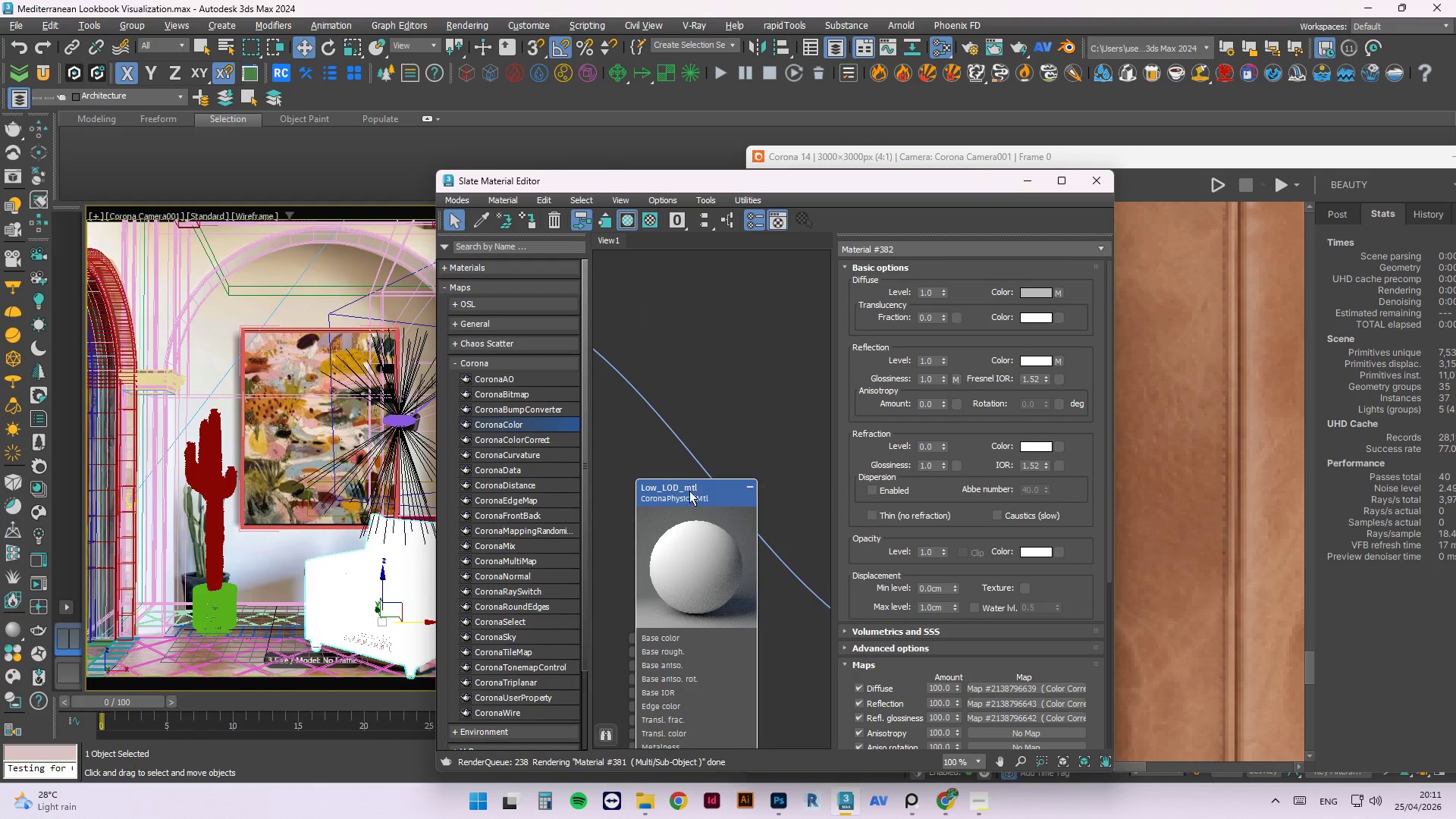 
scroll: coordinate [701, 595], scroll_direction: down, amount: 9.0
 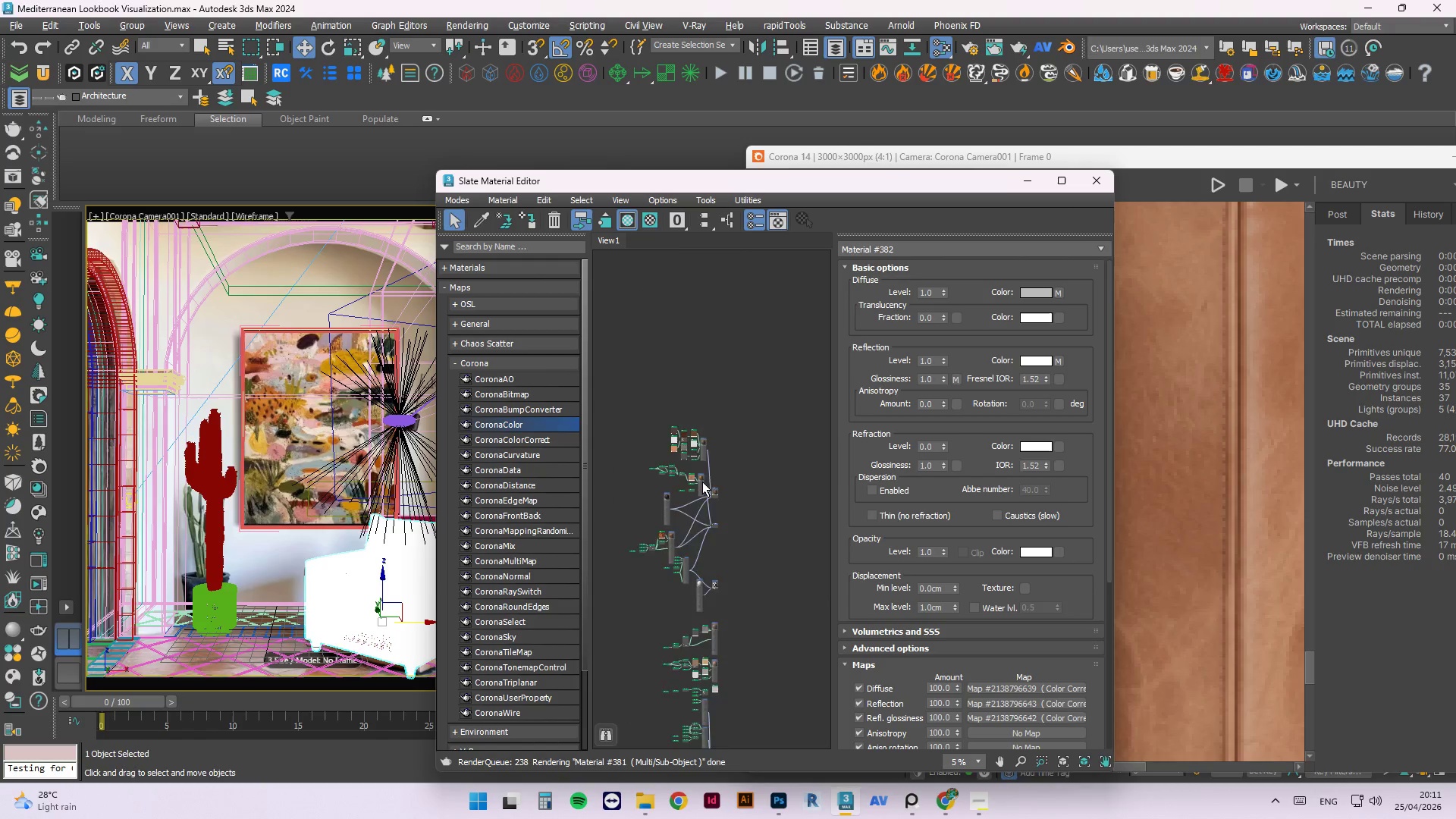 
left_click_drag(start_coordinate=[707, 477], to_coordinate=[601, 447])
 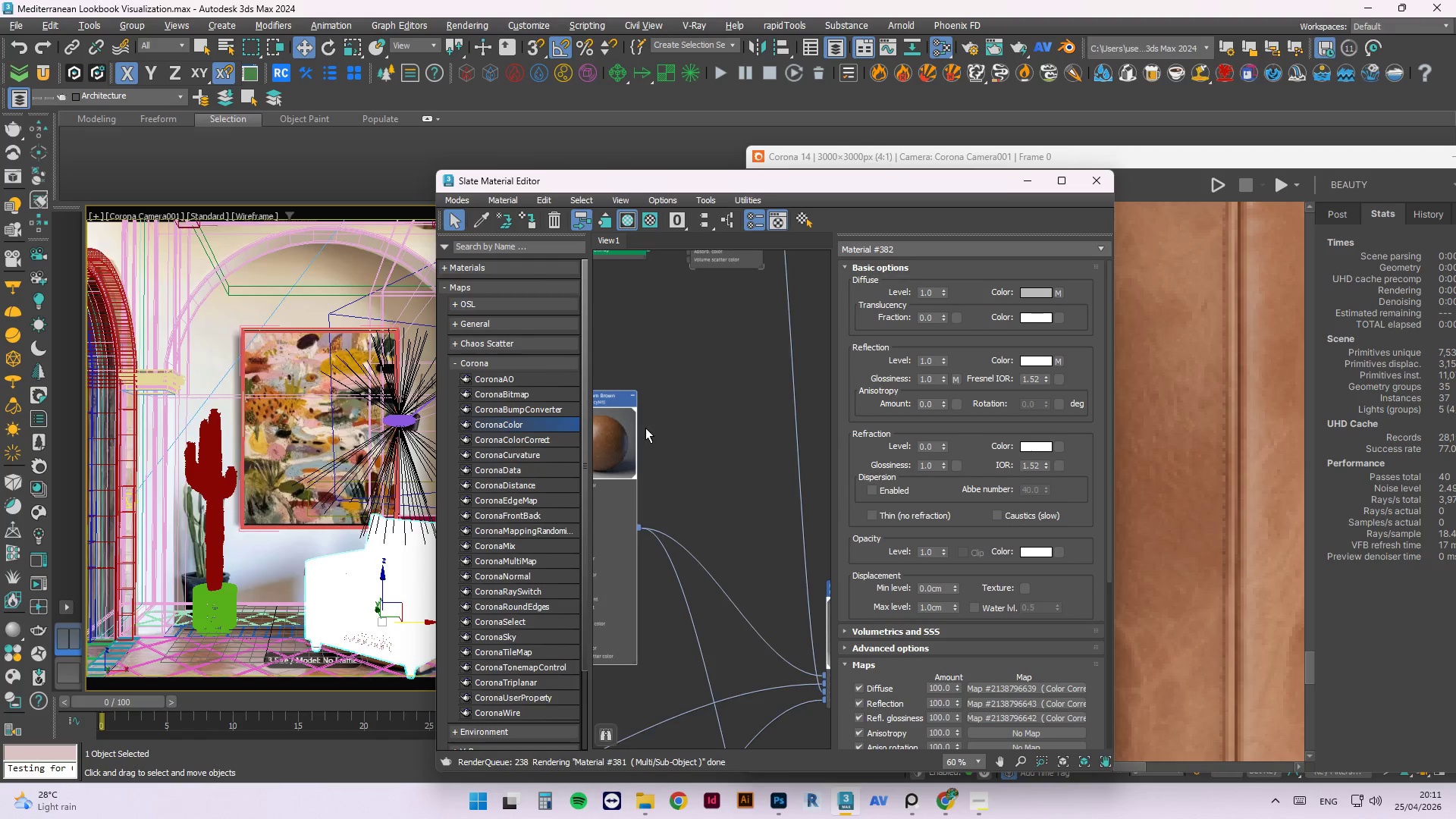 
scroll: coordinate [732, 497], scroll_direction: up, amount: 5.0
 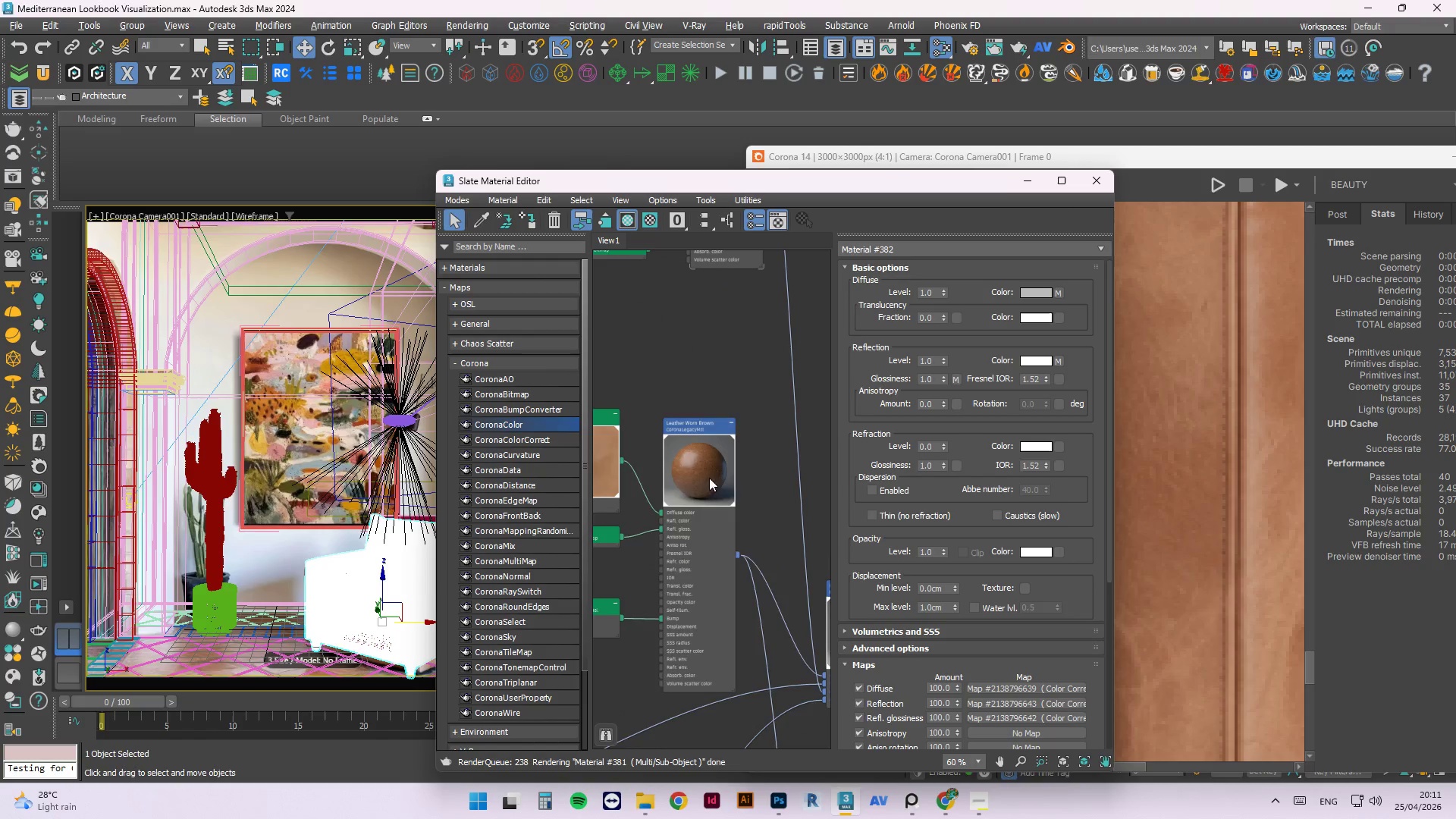 
scroll: coordinate [770, 532], scroll_direction: down, amount: 5.0
 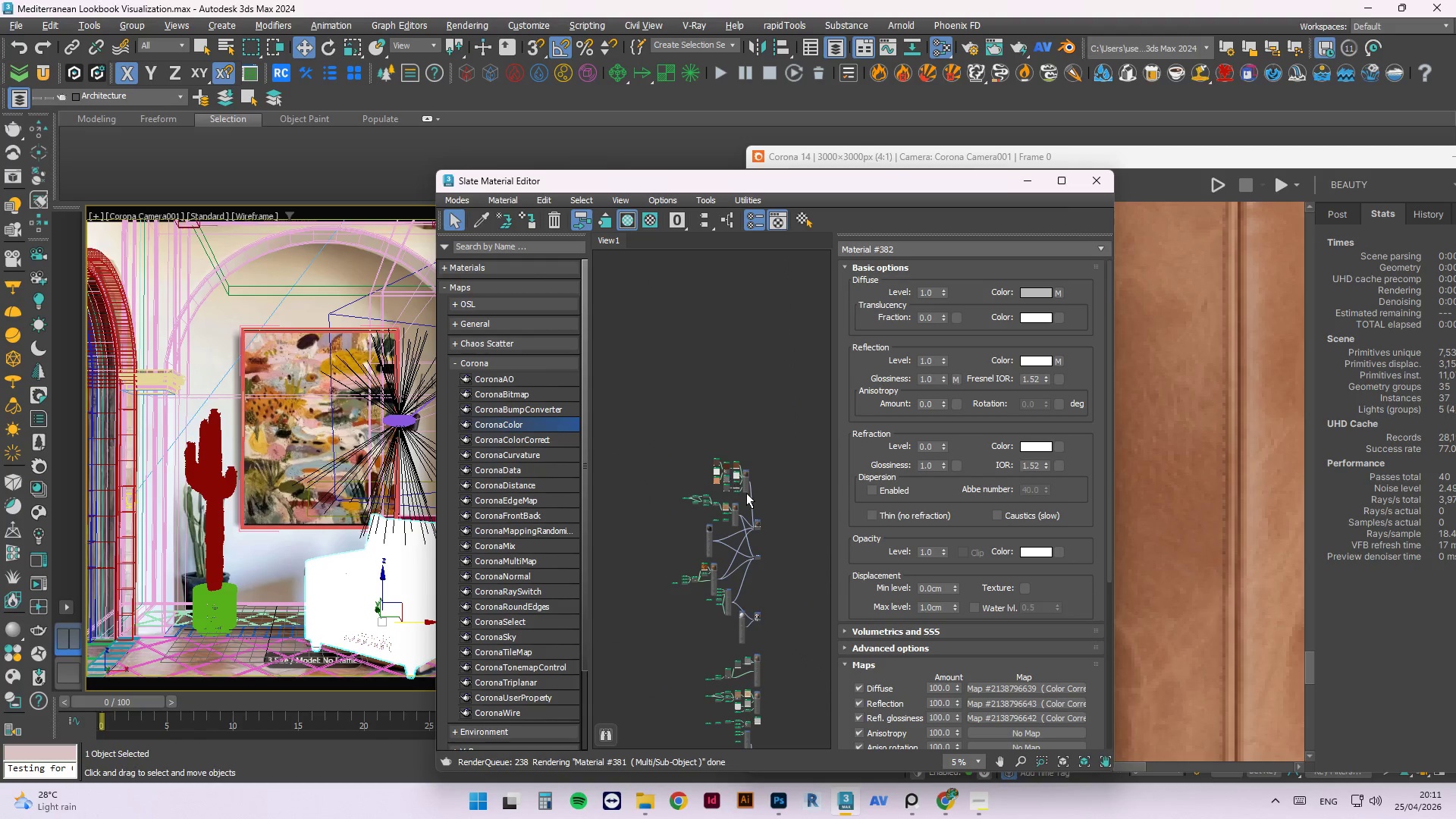 
scroll: coordinate [723, 344], scroll_direction: up, amount: 5.0
 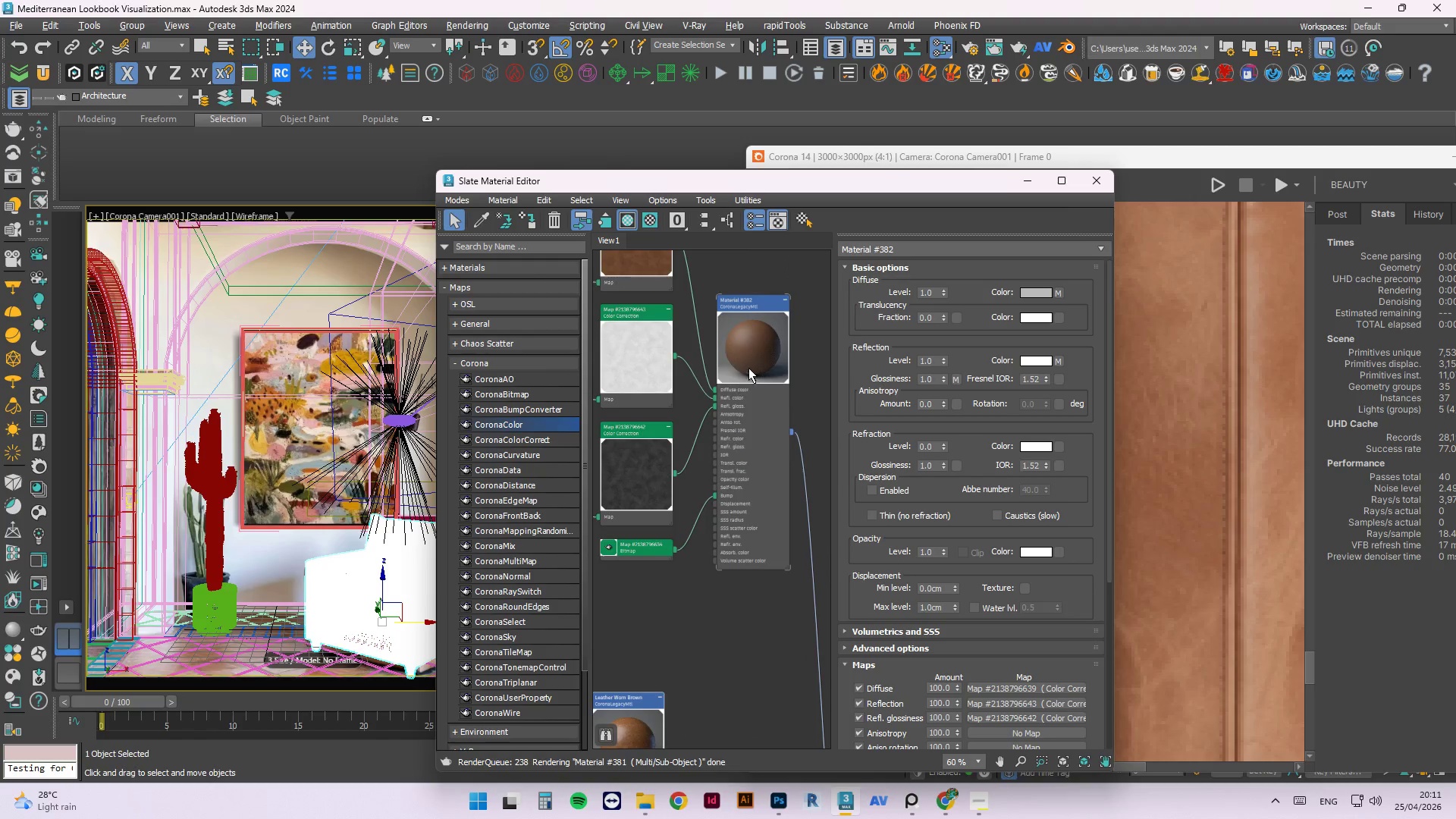 
left_click_drag(start_coordinate=[754, 378], to_coordinate=[623, 485])
 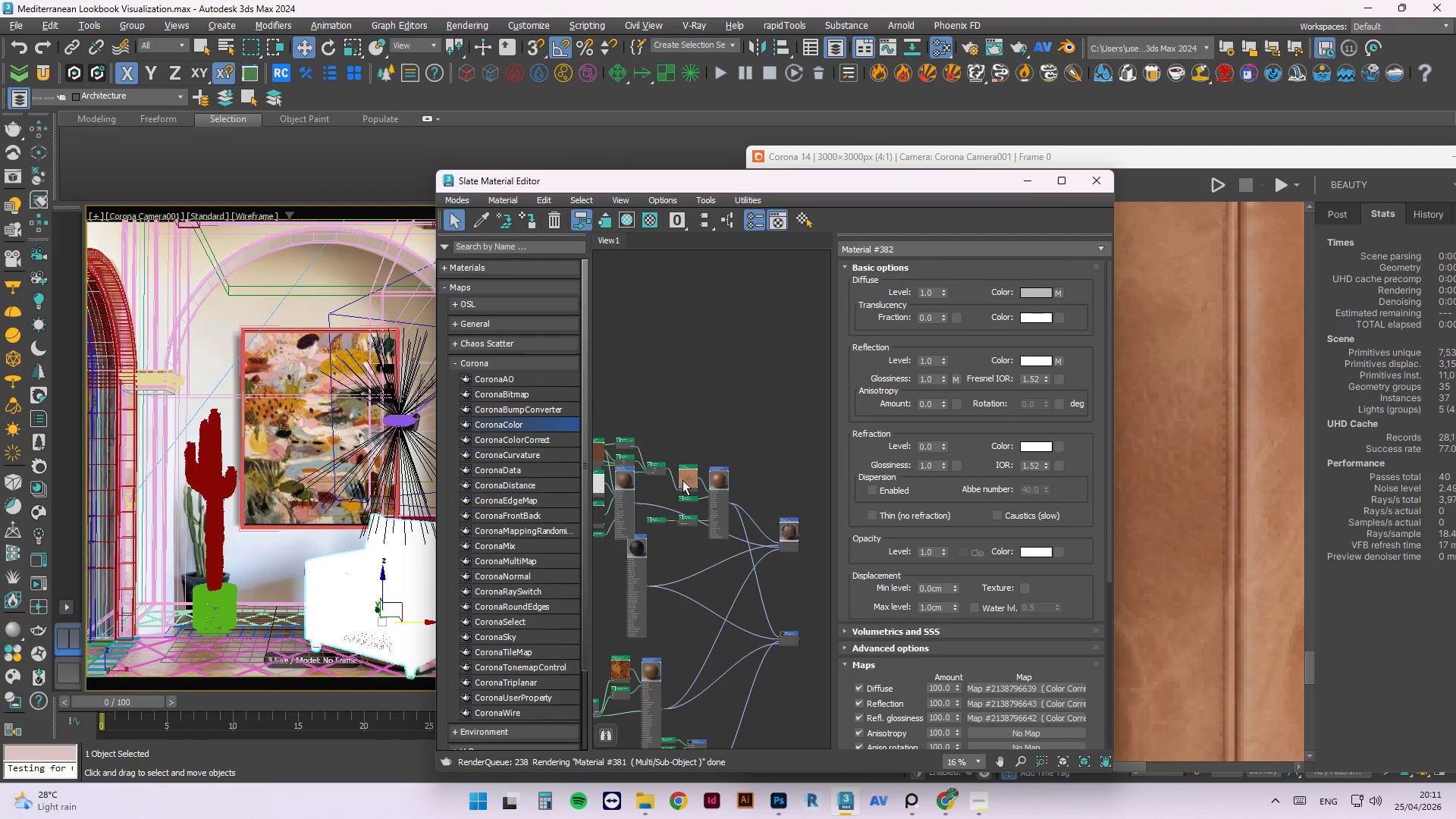 
scroll: coordinate [753, 388], scroll_direction: down, amount: 4.0
 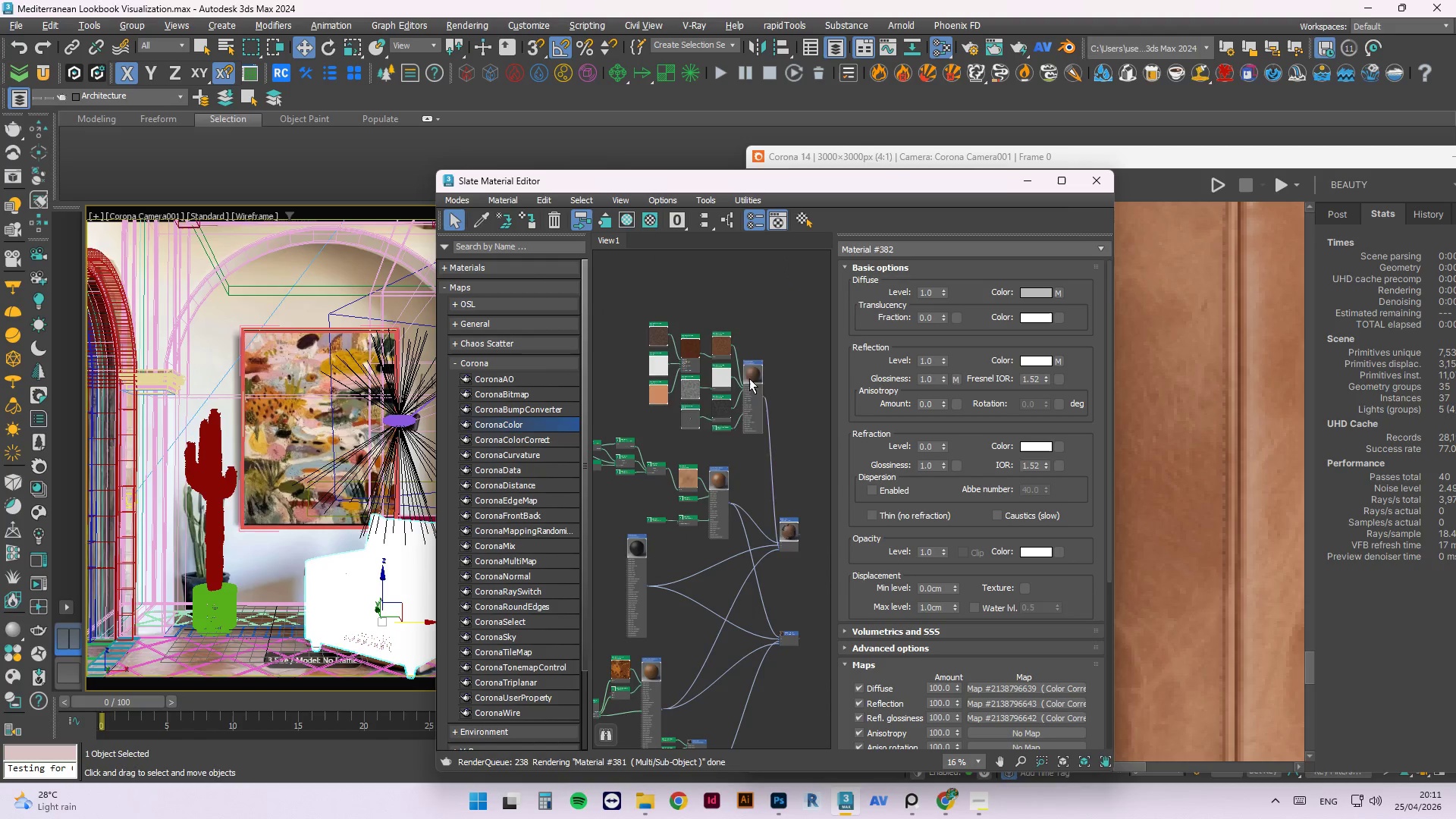 
scroll: coordinate [661, 485], scroll_direction: up, amount: 1.0
 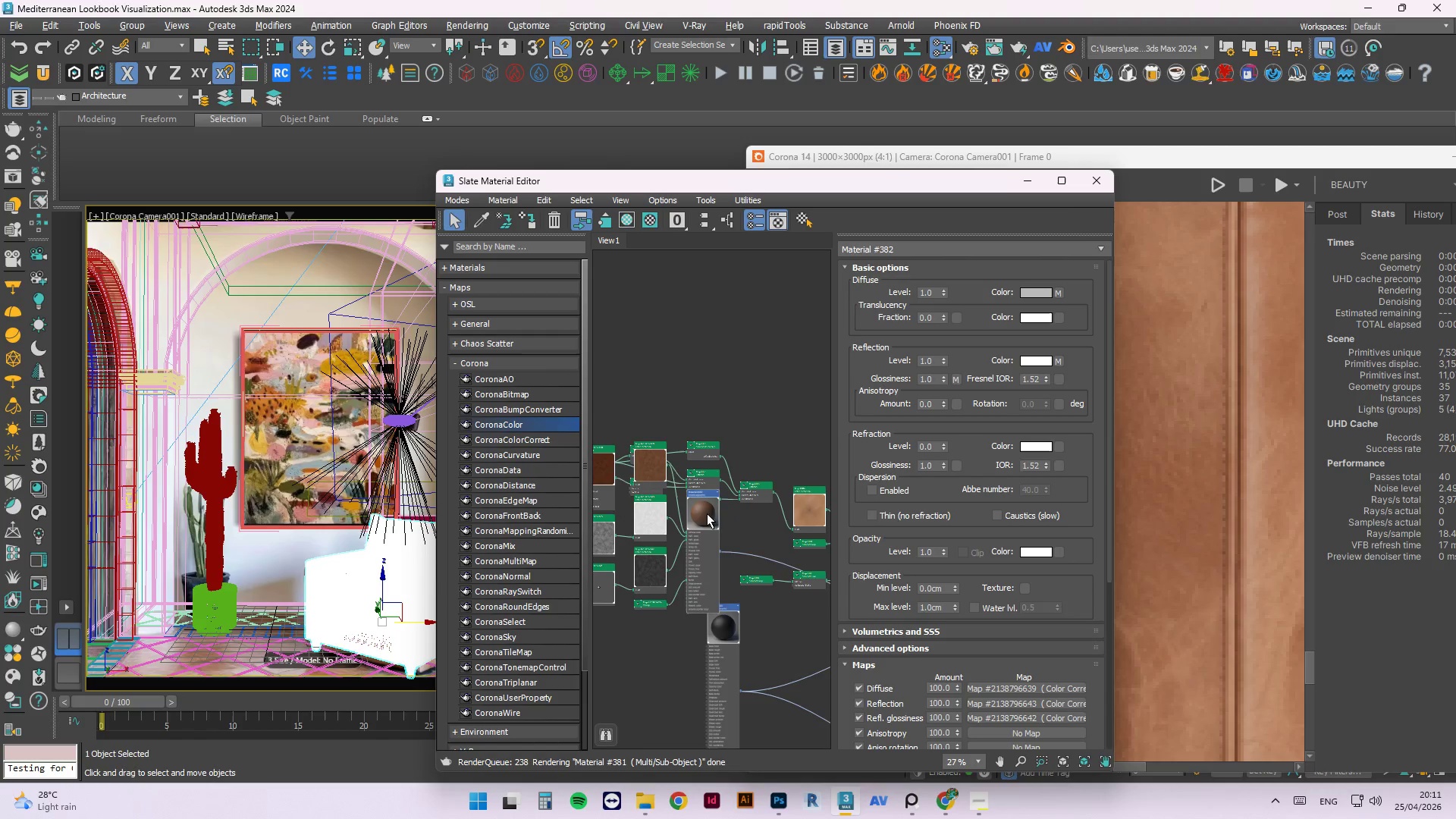 
left_click_drag(start_coordinate=[704, 517], to_coordinate=[736, 337])
 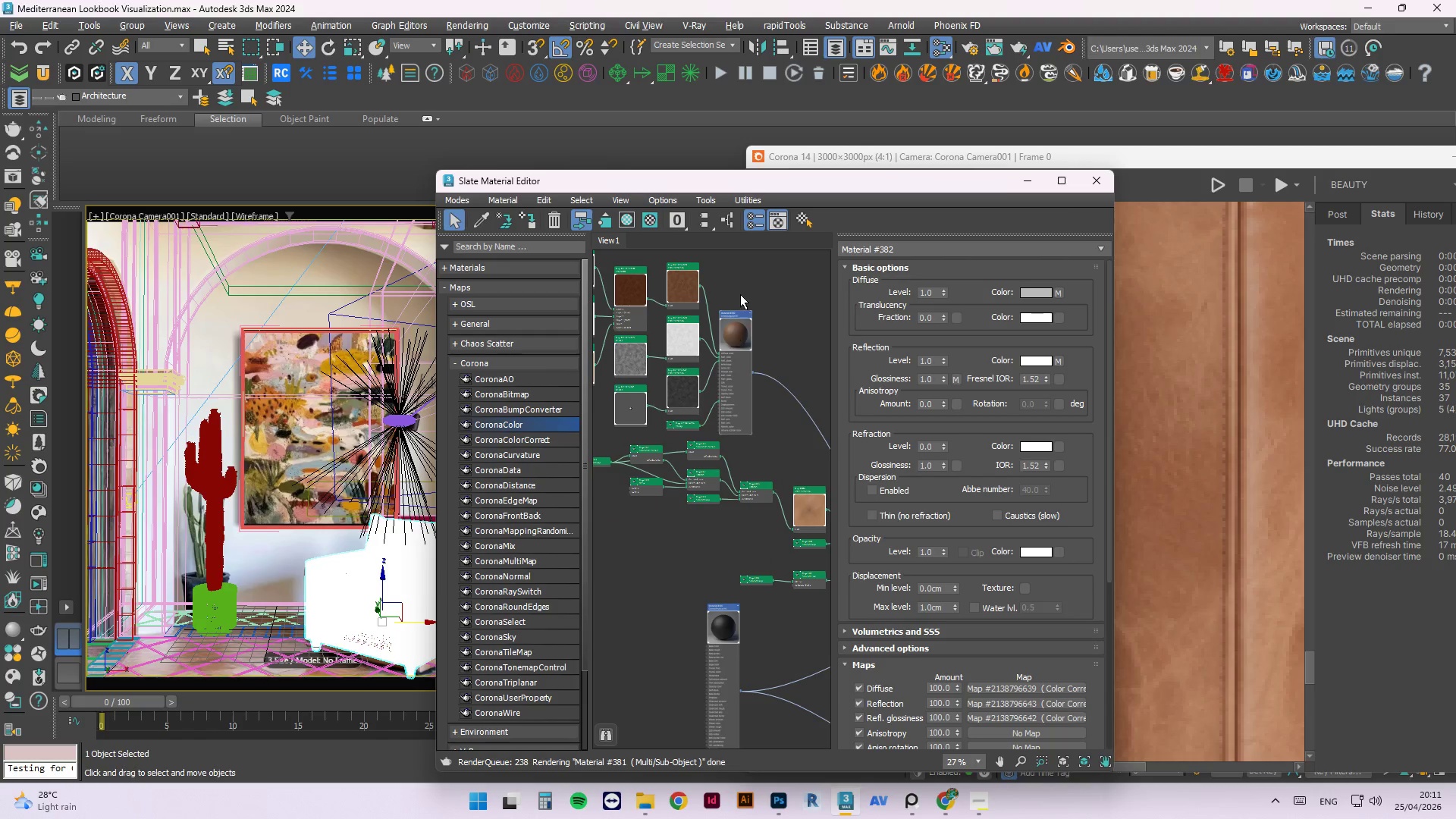 
scroll: coordinate [733, 394], scroll_direction: up, amount: 4.0
 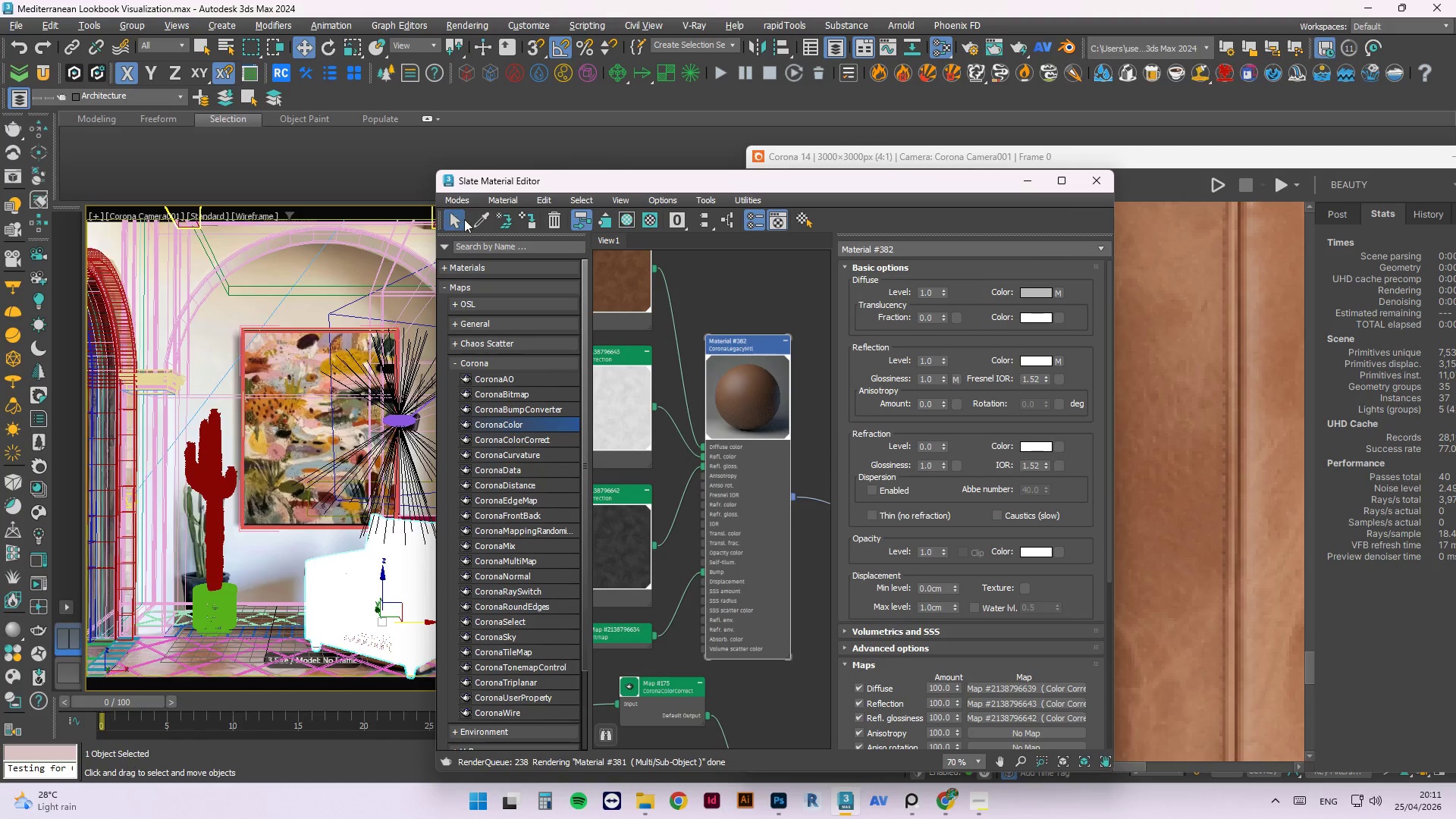 
left_click([485, 218])
 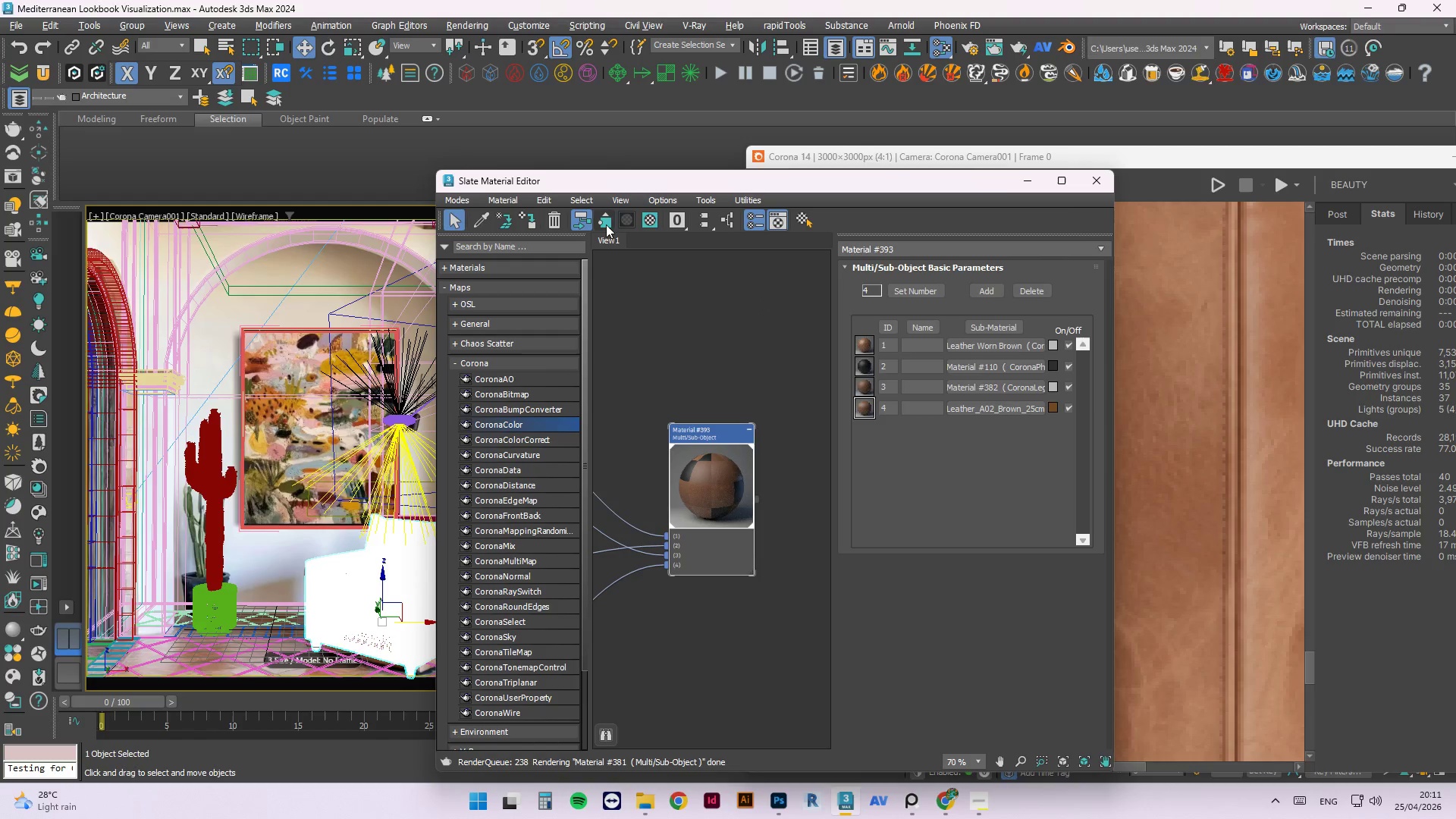 
wait(10.92)
 